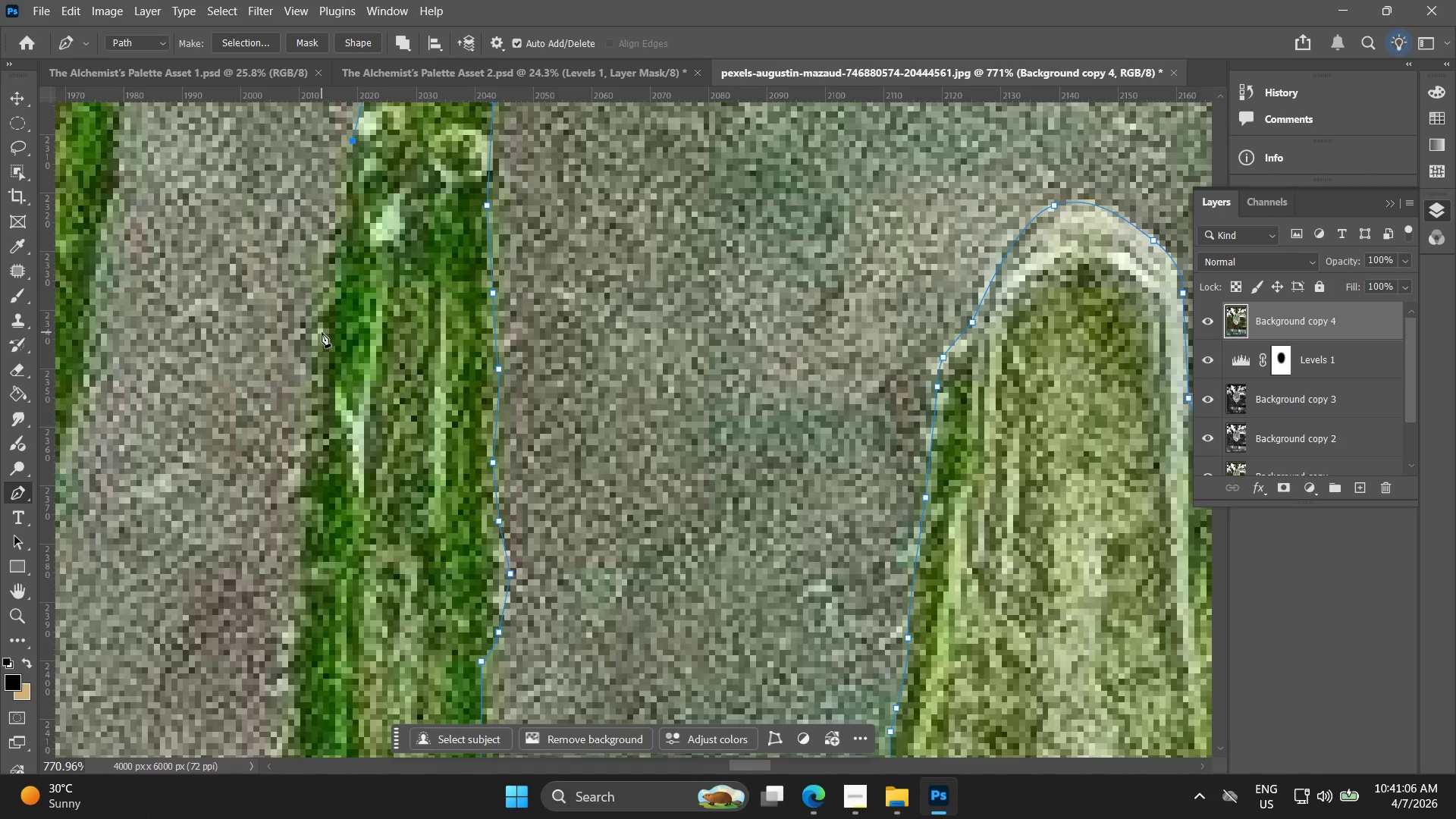 
left_click_drag(start_coordinate=[249, 338], to_coordinate=[340, 187])
 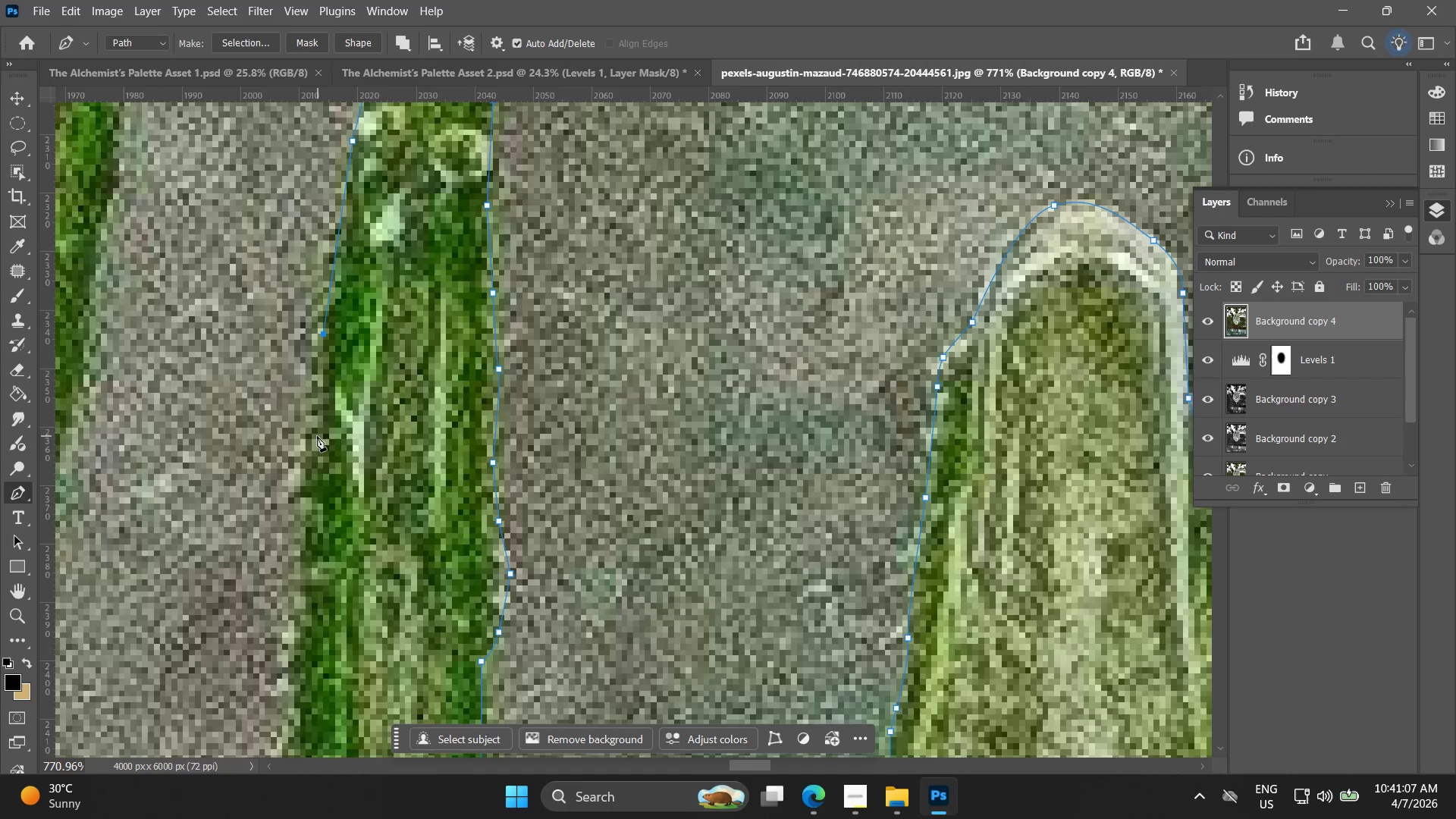 
hold_key(key=Space, duration=0.53)
 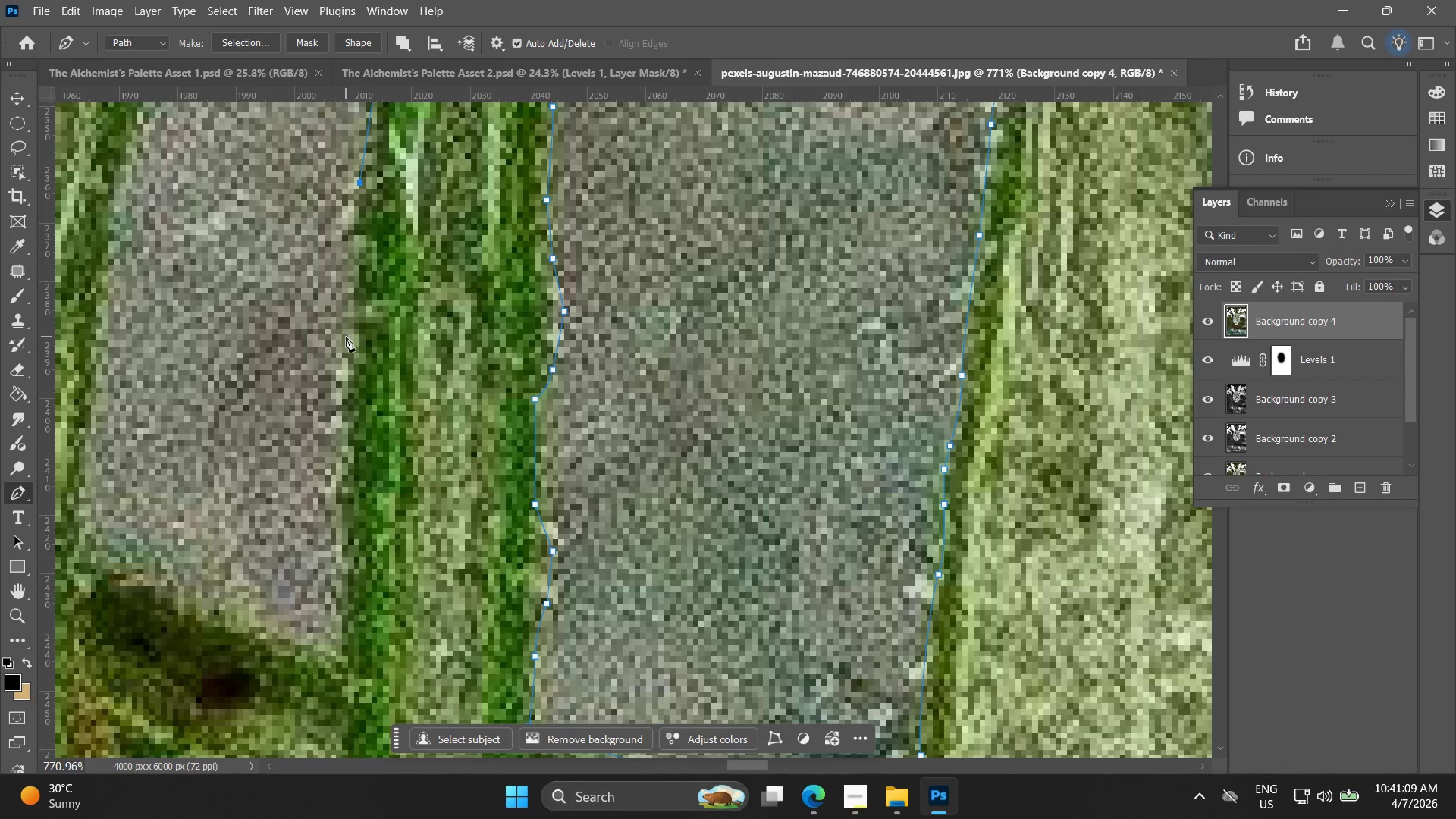 
left_click_drag(start_coordinate=[298, 457], to_coordinate=[352, 195])
 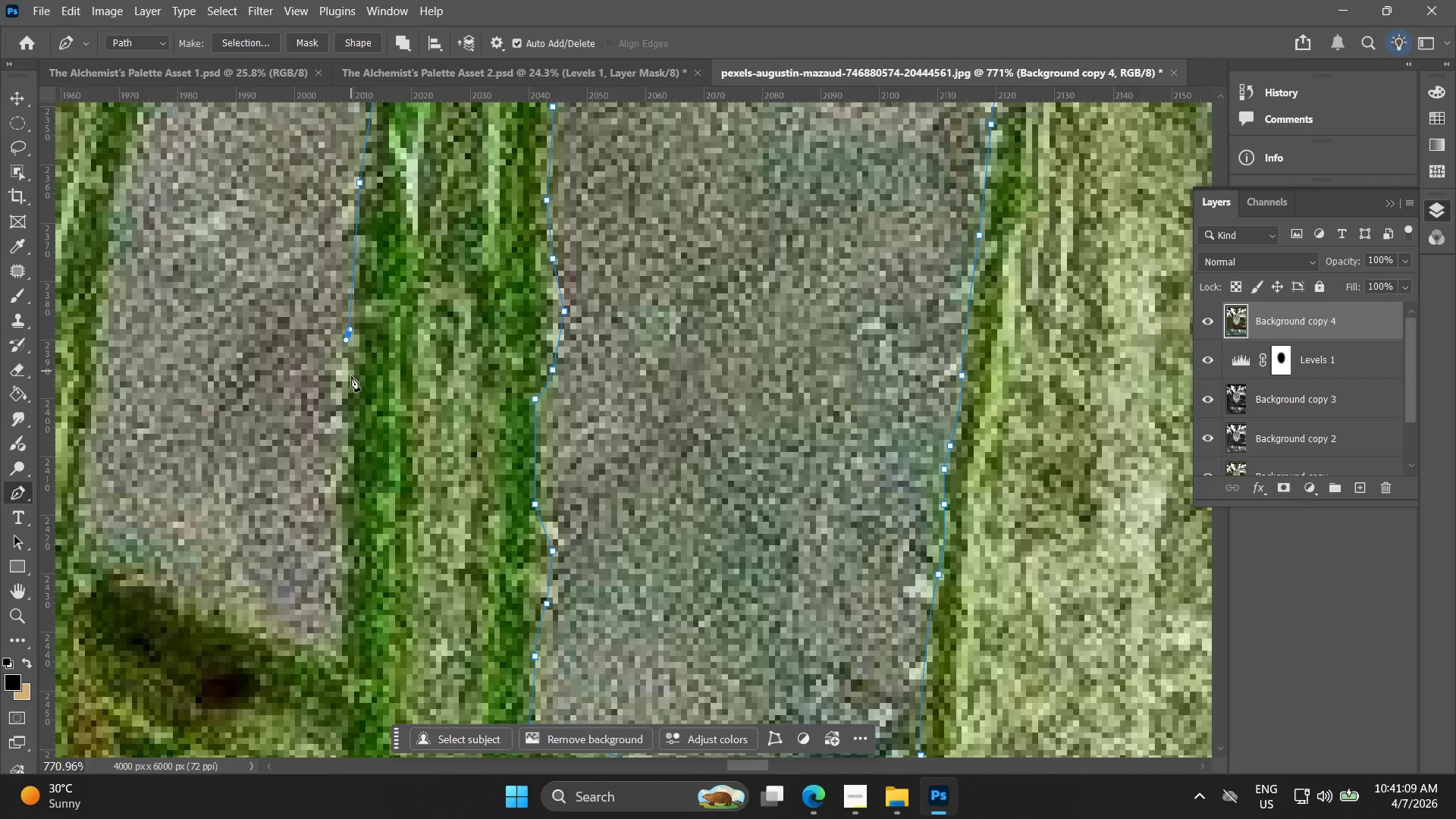 
key(Control+ControlLeft)
 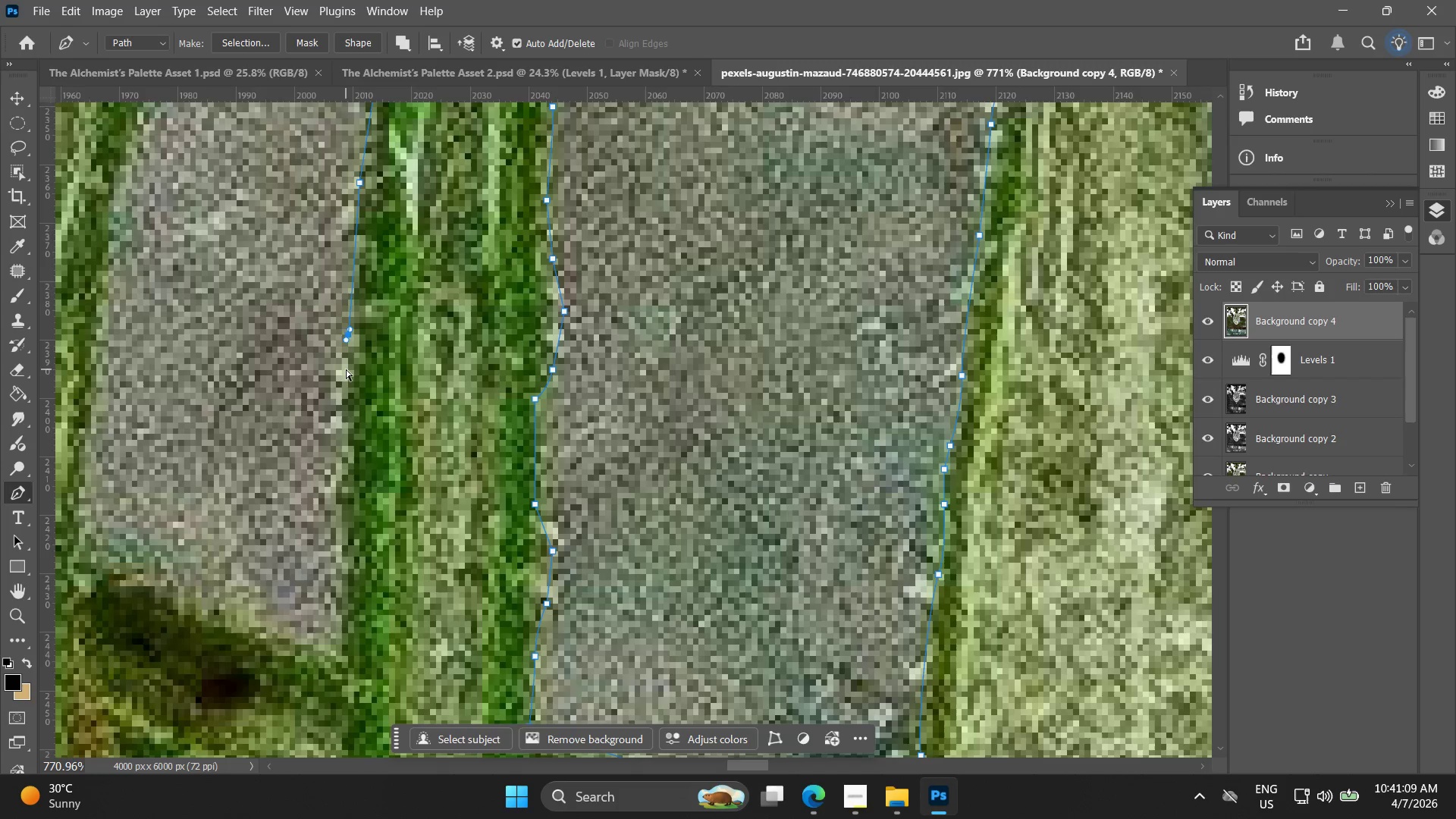 
key(Control+Z)
 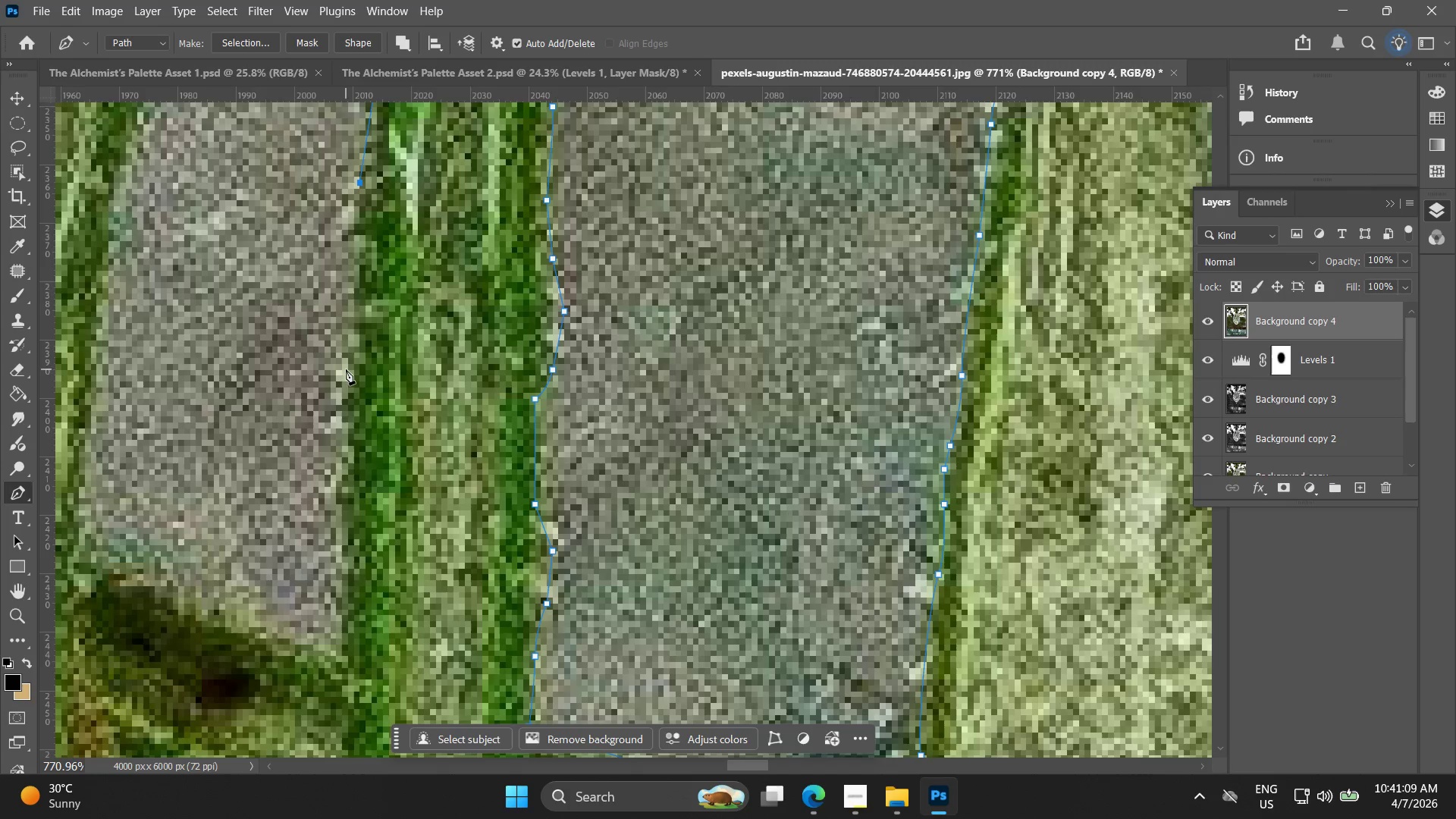 
left_click_drag(start_coordinate=[348, 375], to_coordinate=[348, 381])
 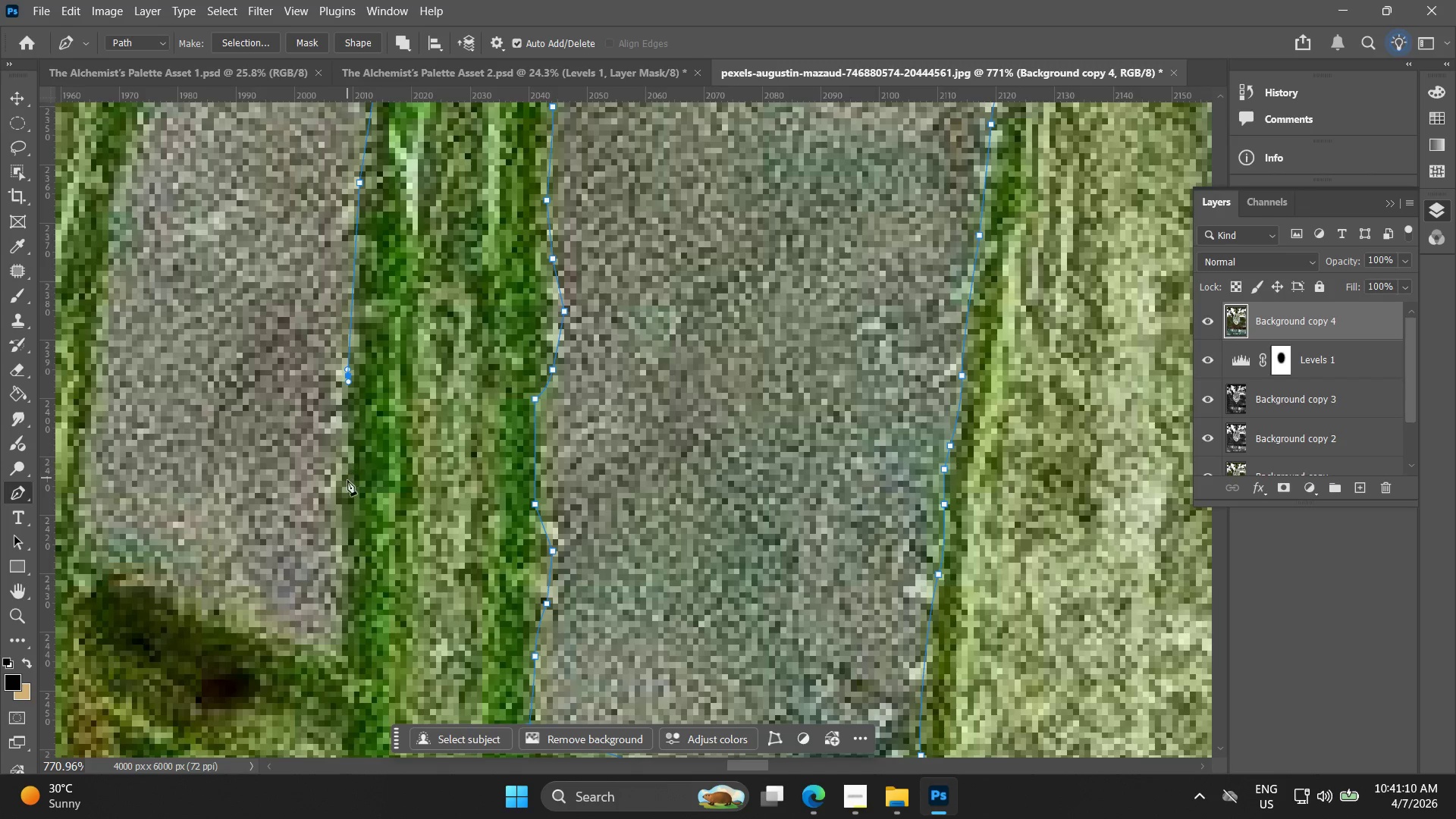 
left_click_drag(start_coordinate=[347, 482], to_coordinate=[344, 491])
 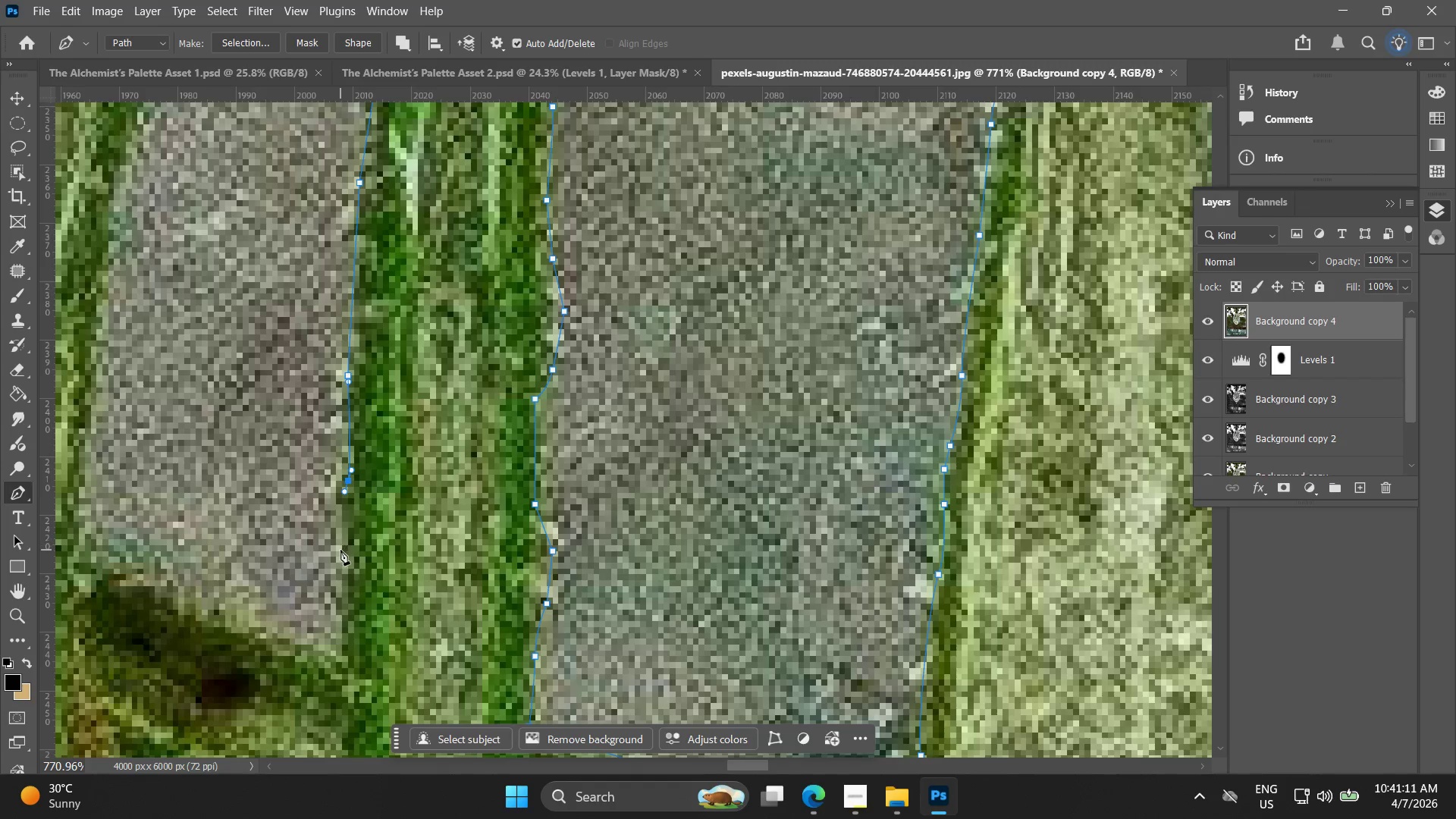 
left_click_drag(start_coordinate=[342, 558], to_coordinate=[342, 563])
 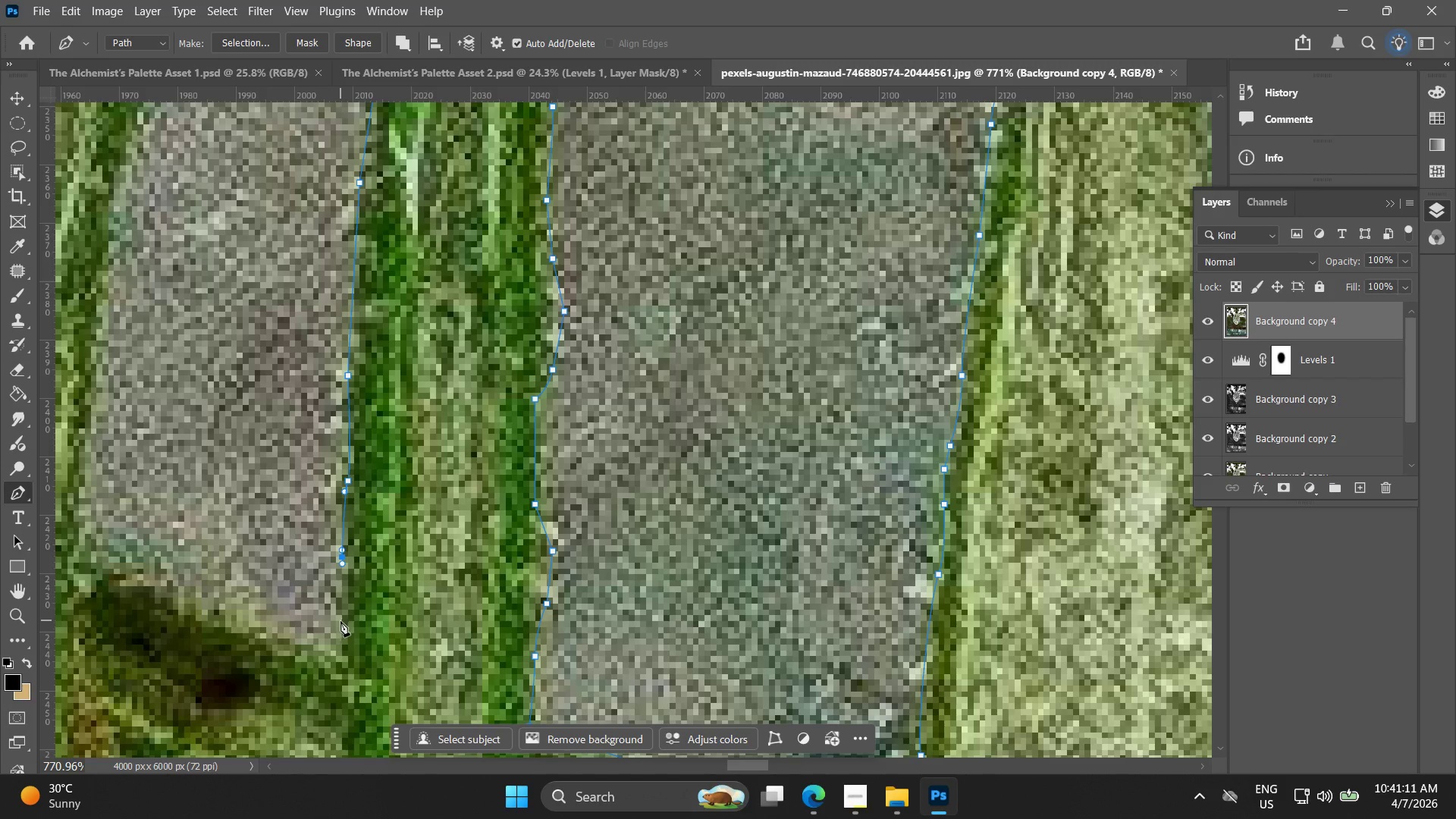 
left_click_drag(start_coordinate=[340, 632], to_coordinate=[340, 637])
 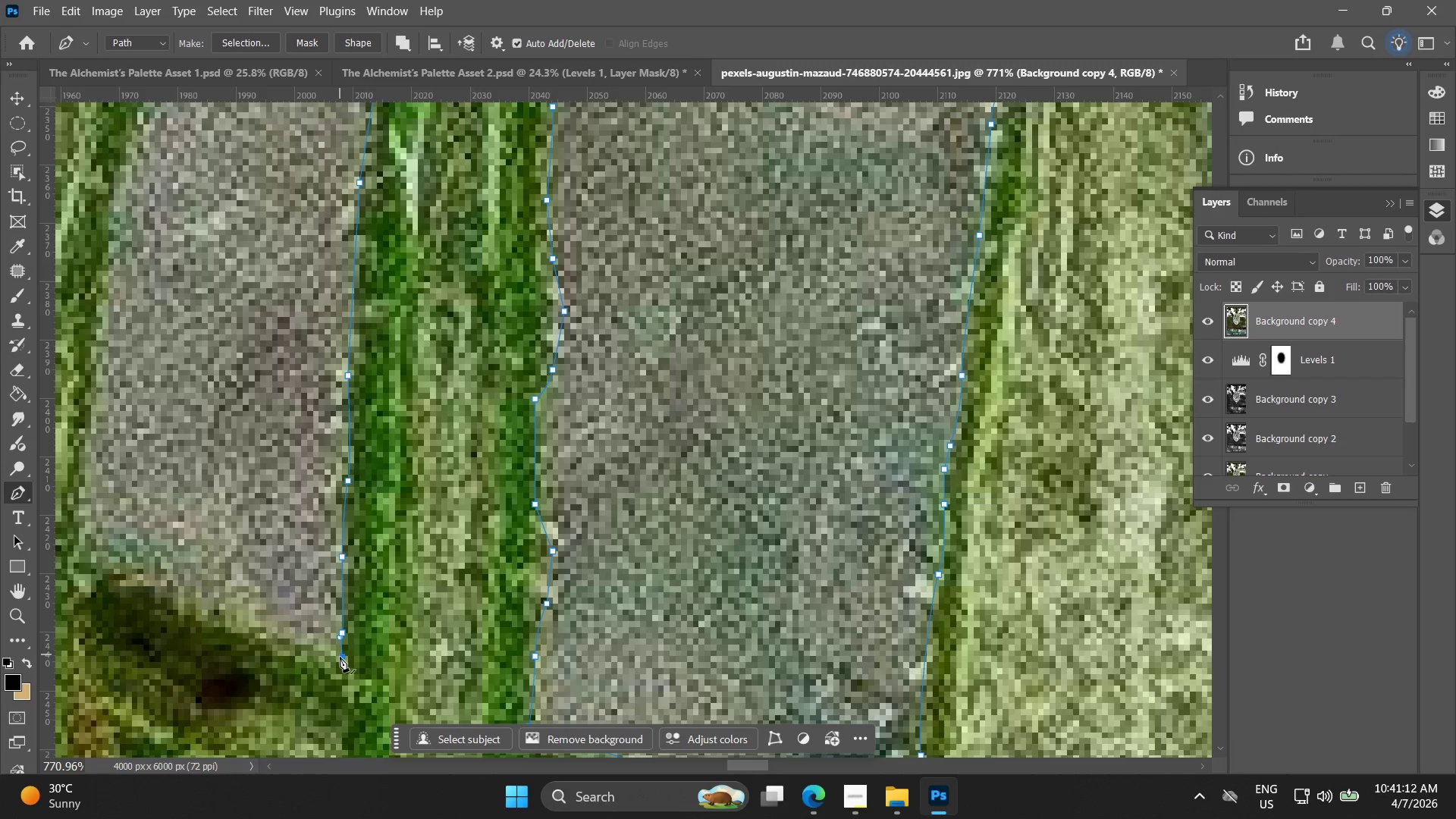 
double_click([338, 660])
 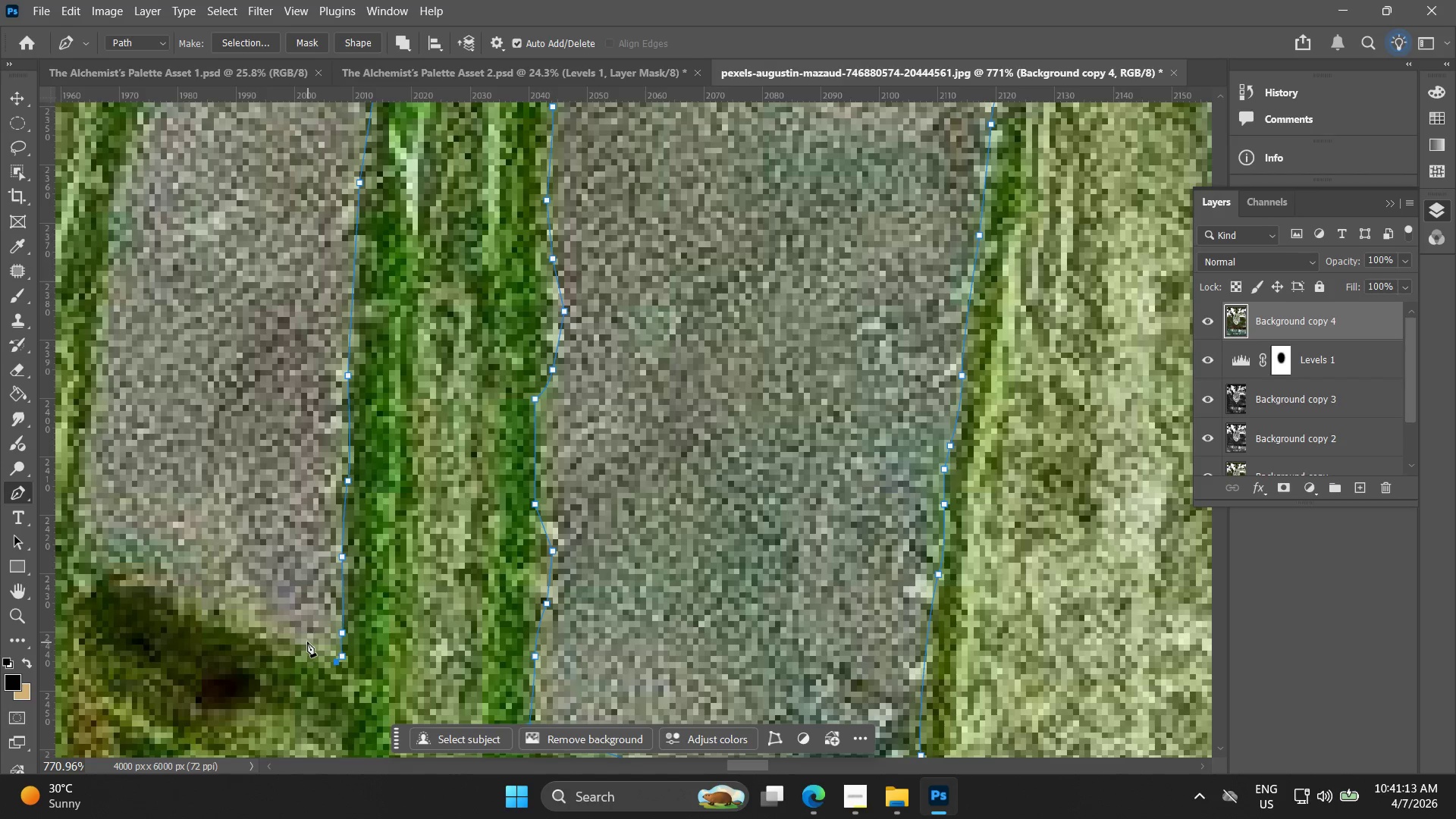 
left_click_drag(start_coordinate=[306, 639], to_coordinate=[270, 623])
 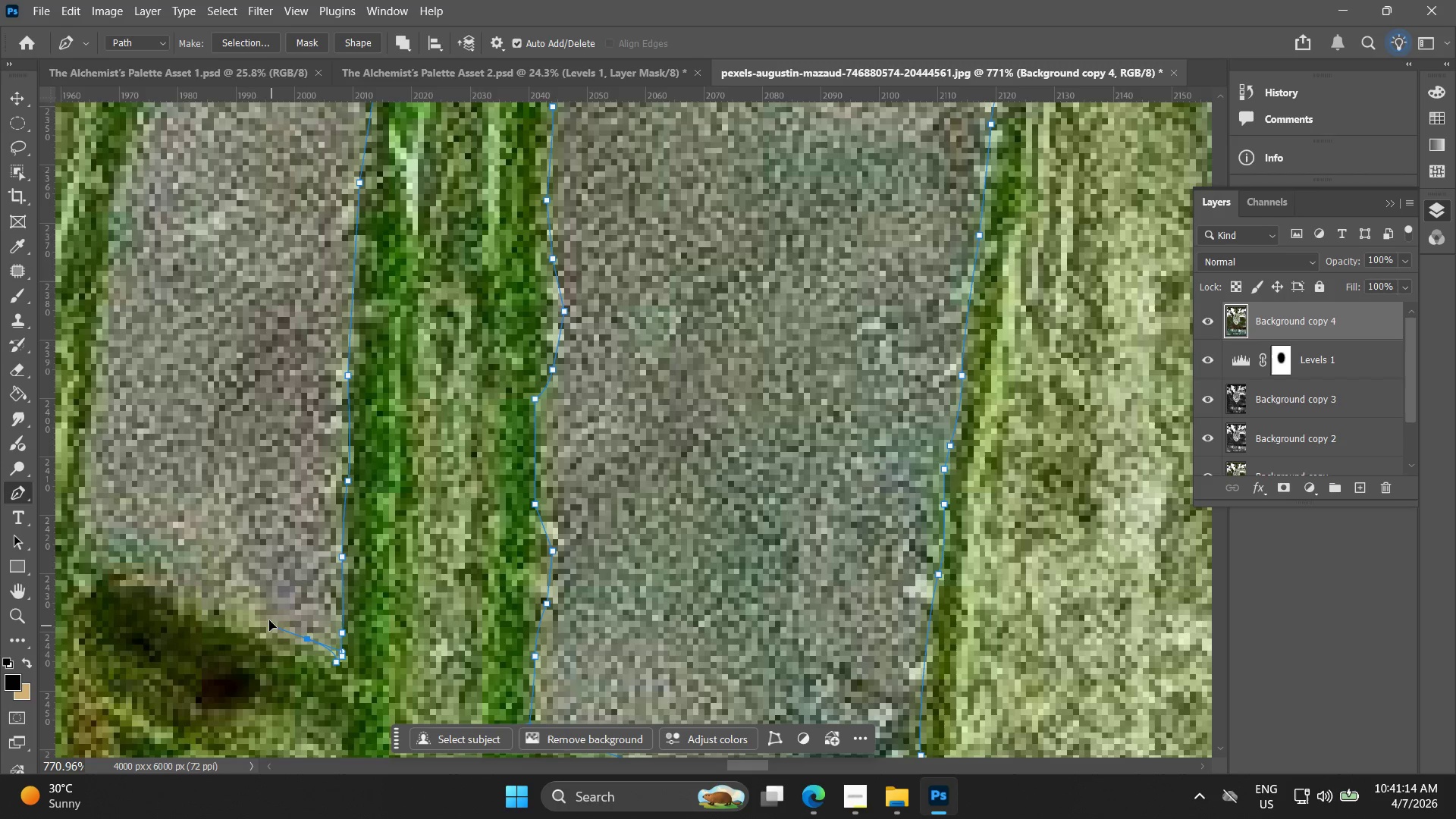 
hold_key(key=Space, duration=0.44)
 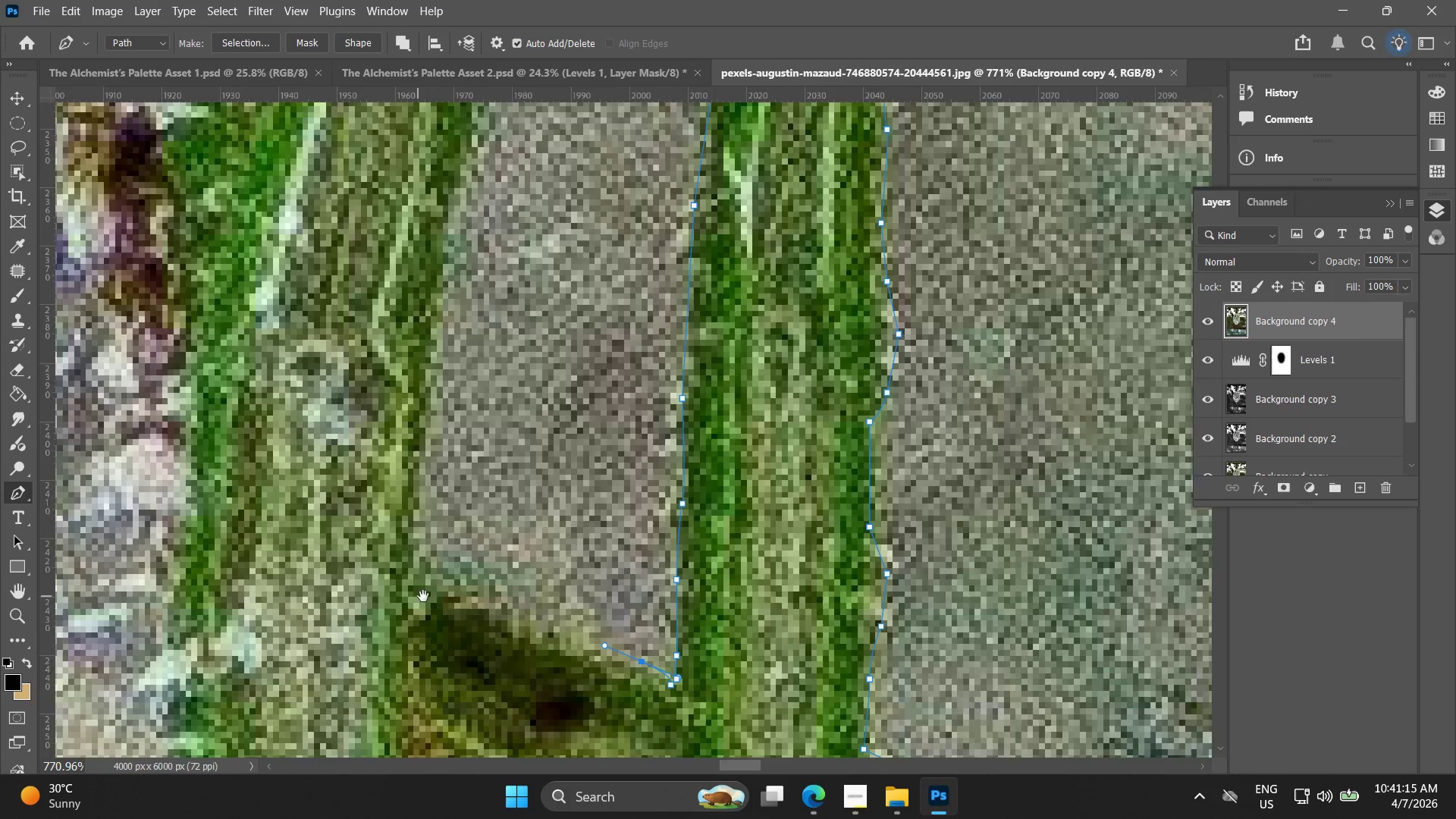 
left_click_drag(start_coordinate=[222, 593], to_coordinate=[420, 611])
 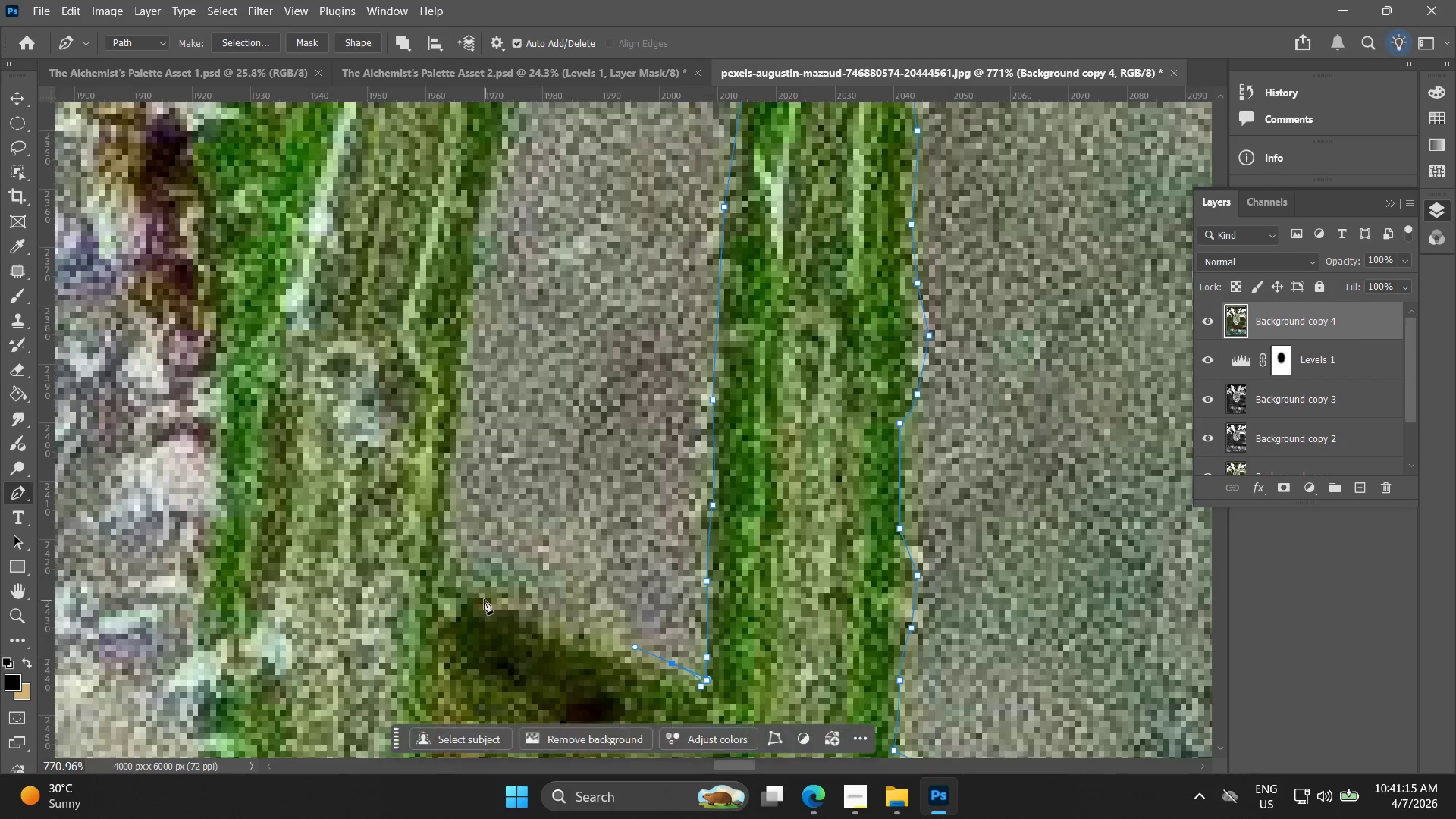 
left_click_drag(start_coordinate=[479, 585], to_coordinate=[458, 567])
 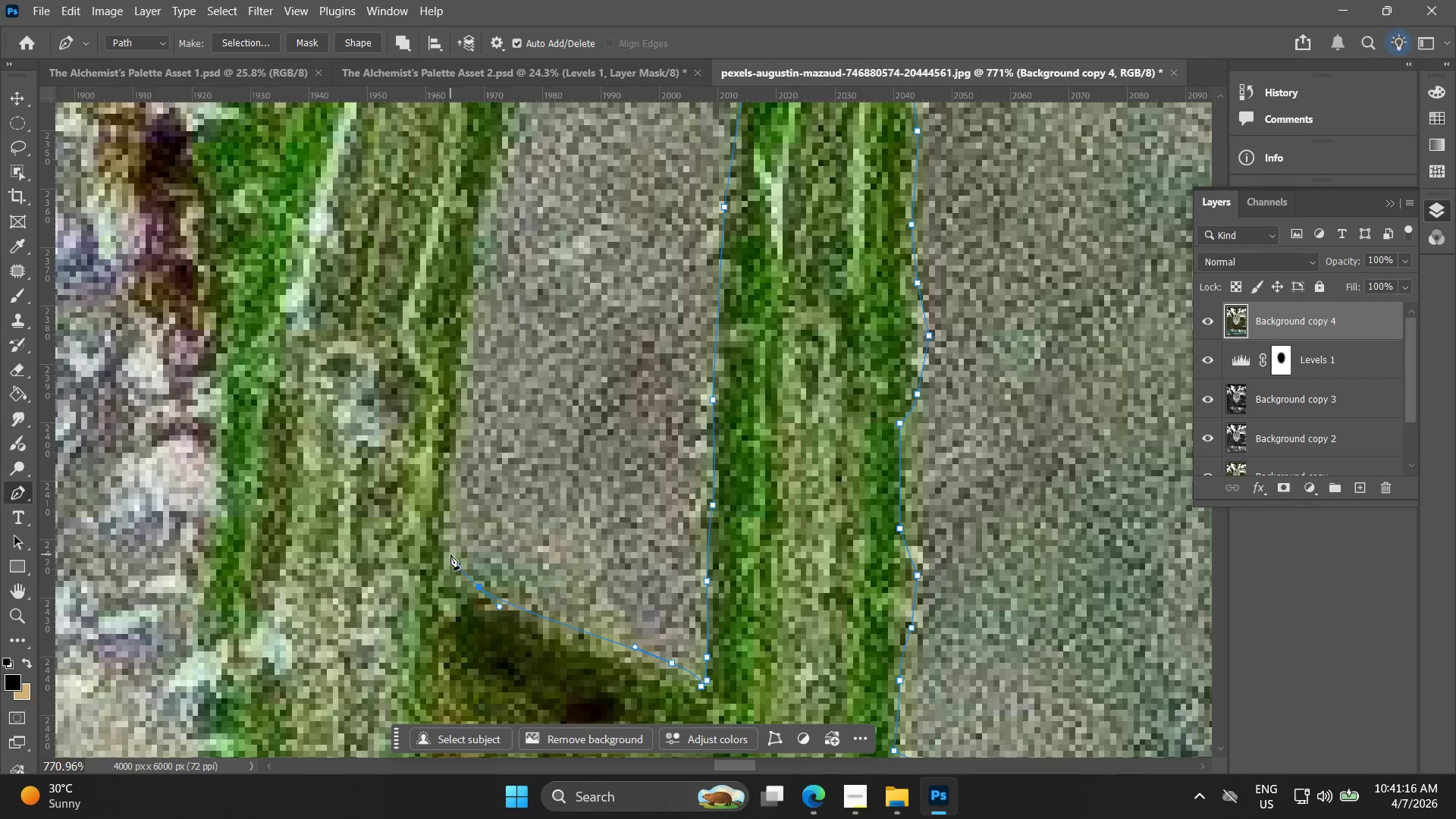 
left_click([450, 554])
 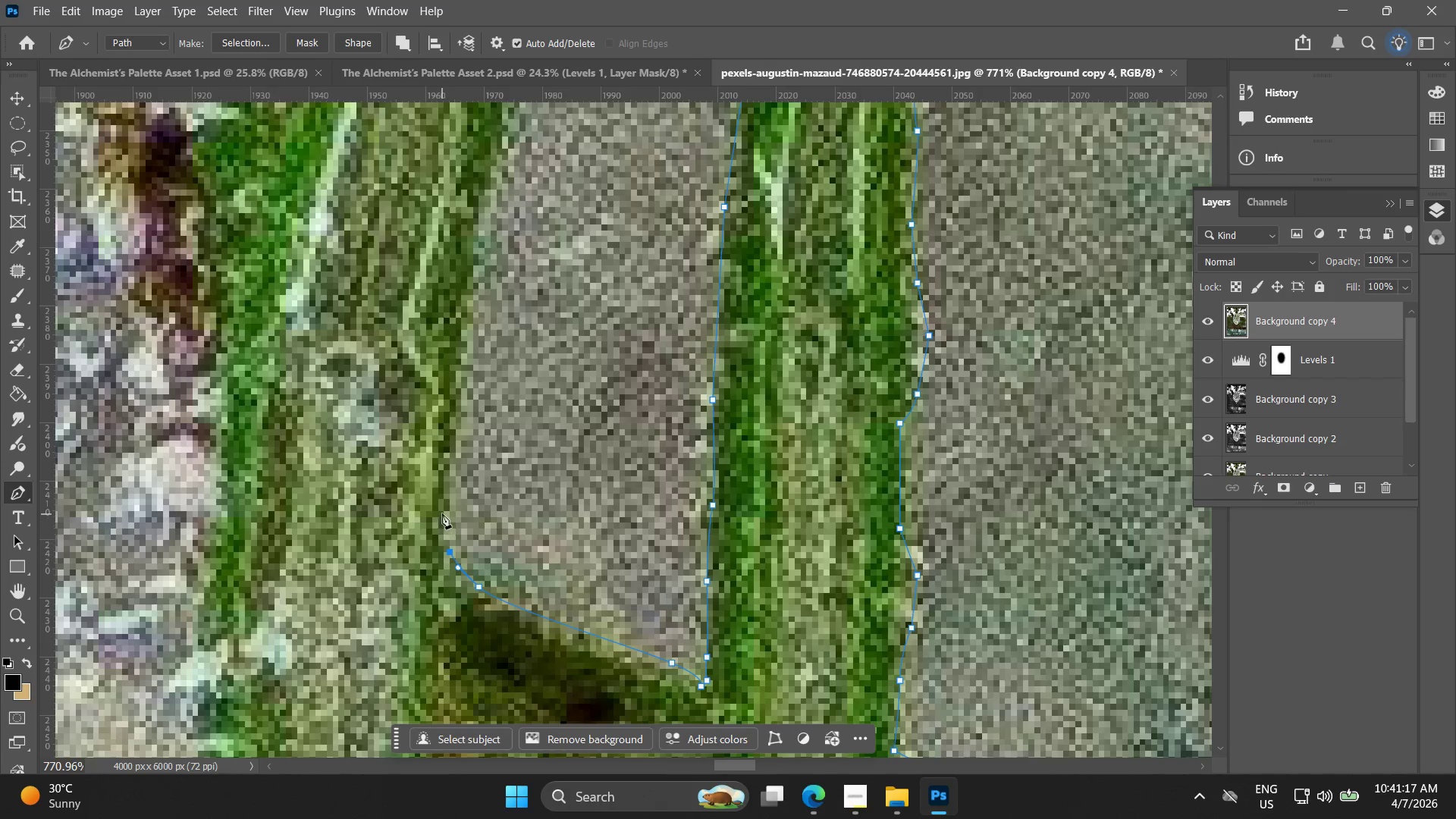 
left_click([446, 495])
 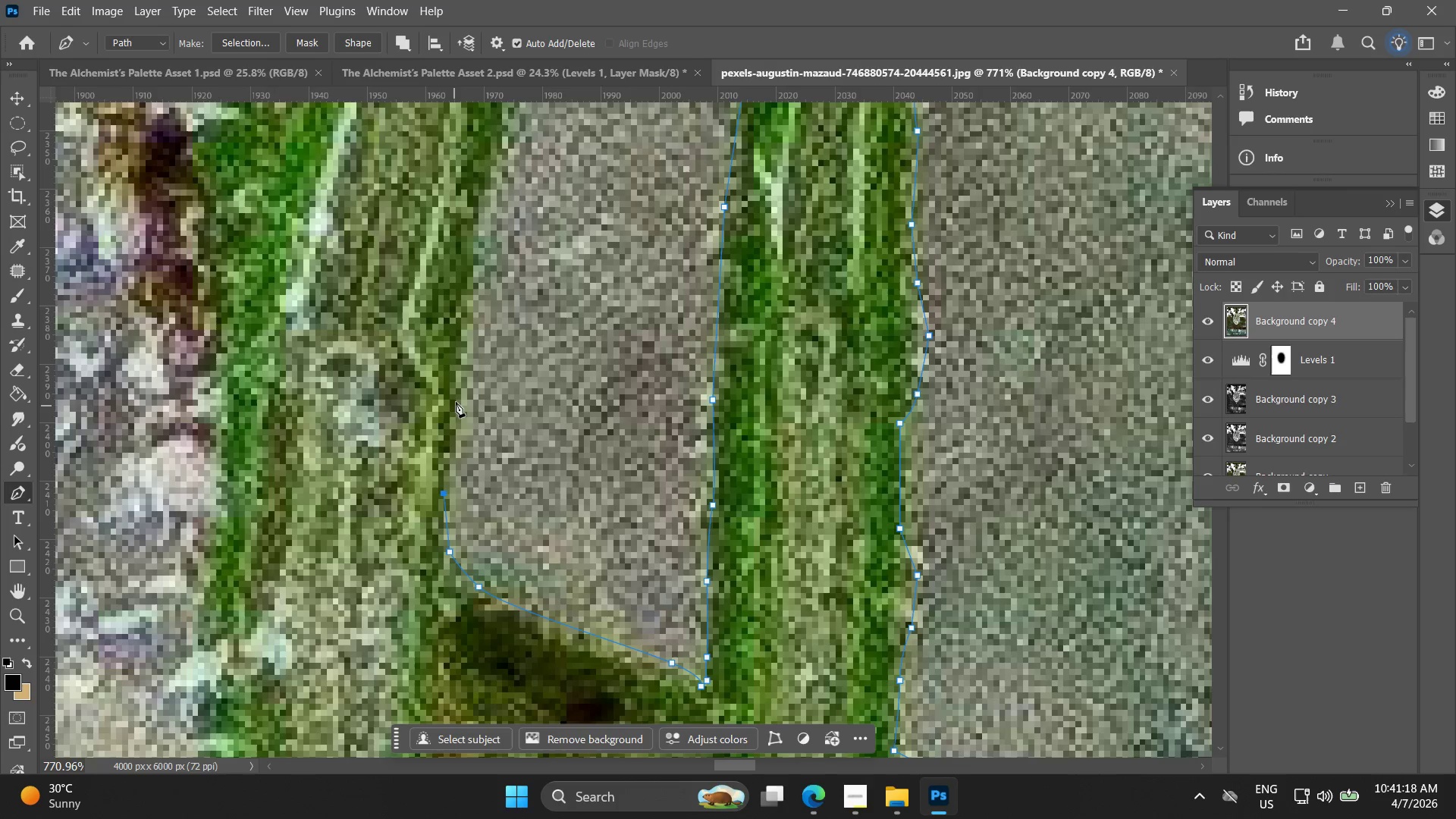 
left_click_drag(start_coordinate=[456, 398], to_coordinate=[455, 384])
 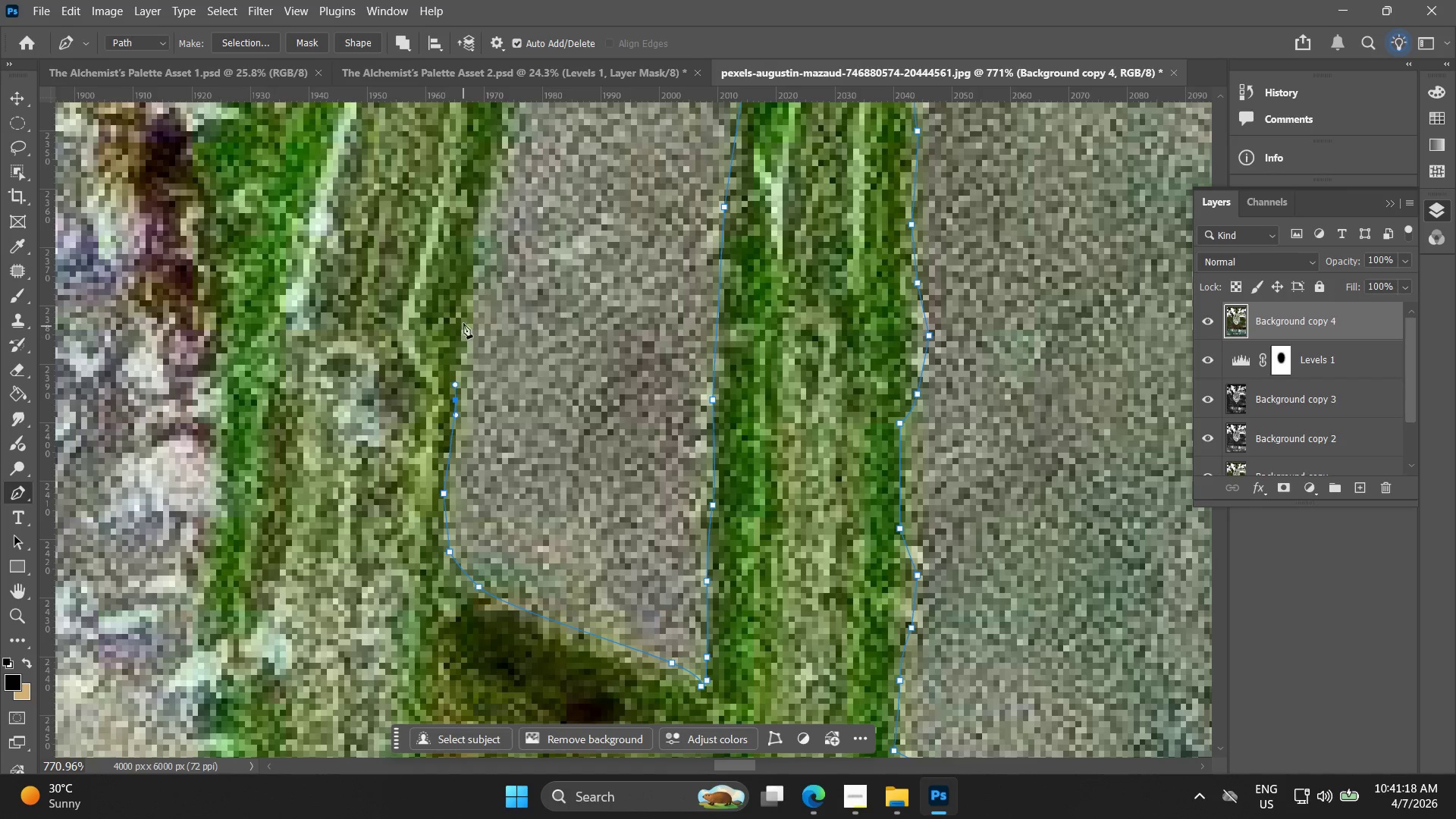 
left_click([463, 312])
 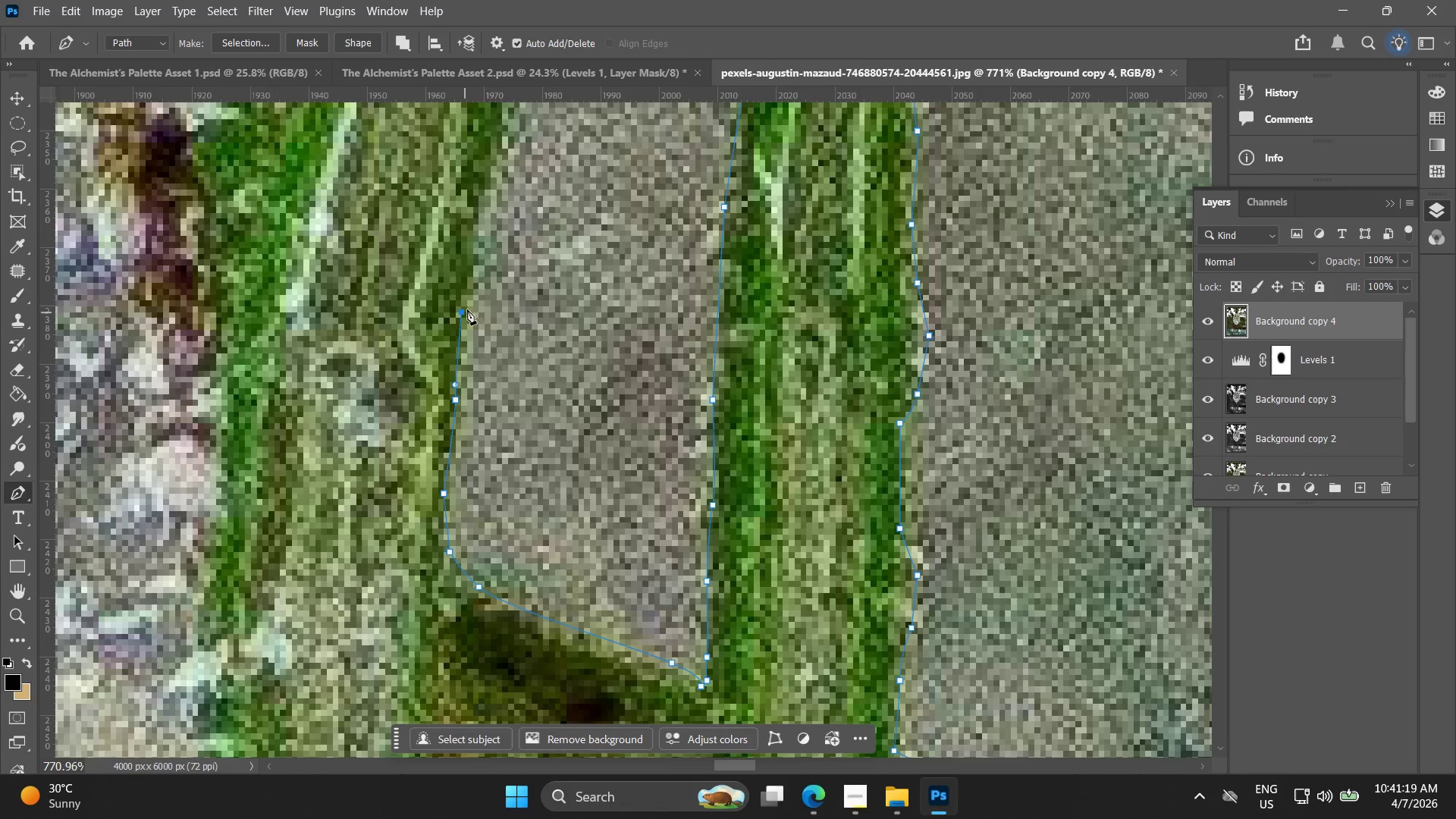 
hold_key(key=Space, duration=0.59)
 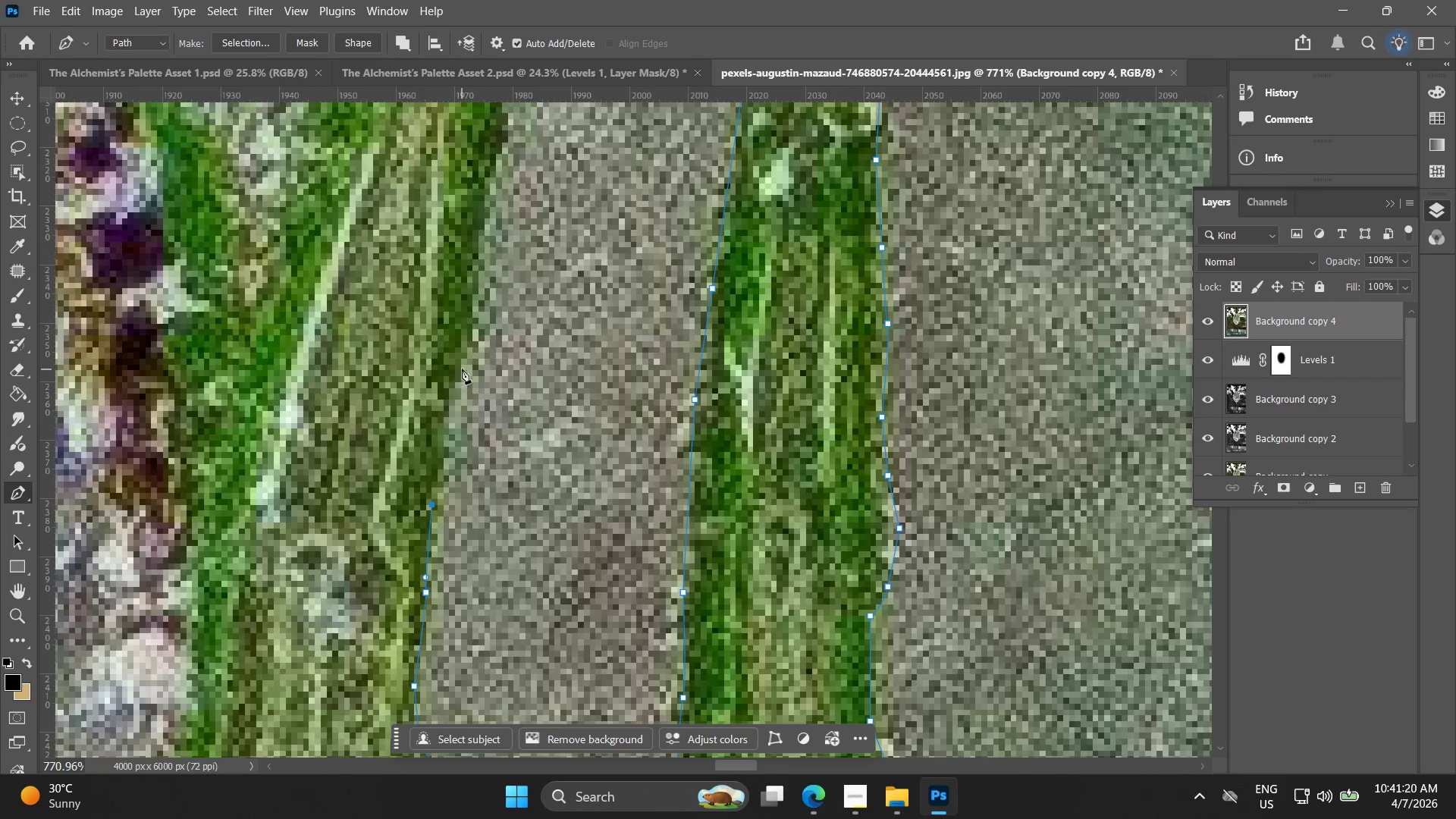 
left_click_drag(start_coordinate=[452, 232], to_coordinate=[422, 425])
 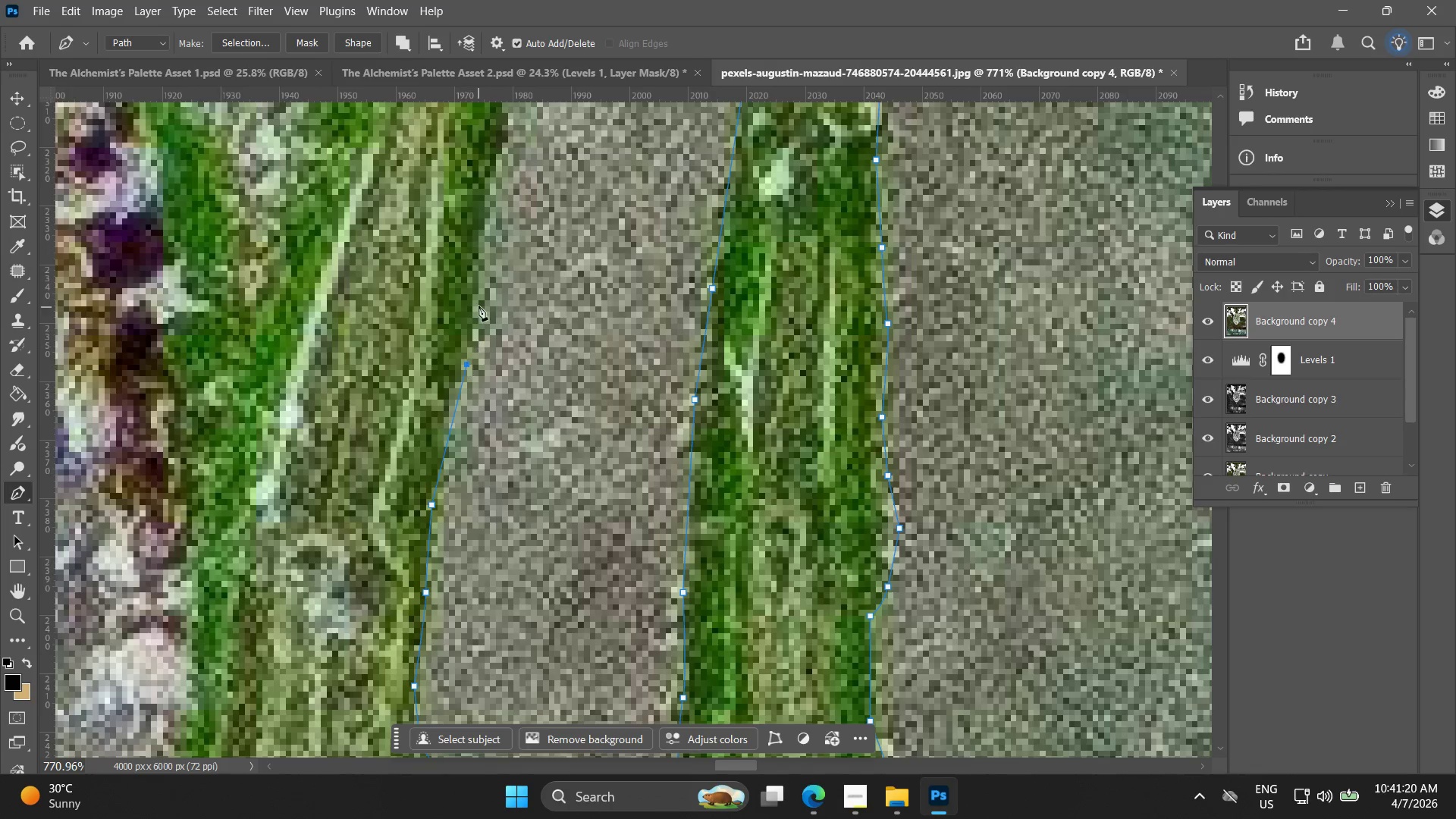 
left_click([472, 284])
 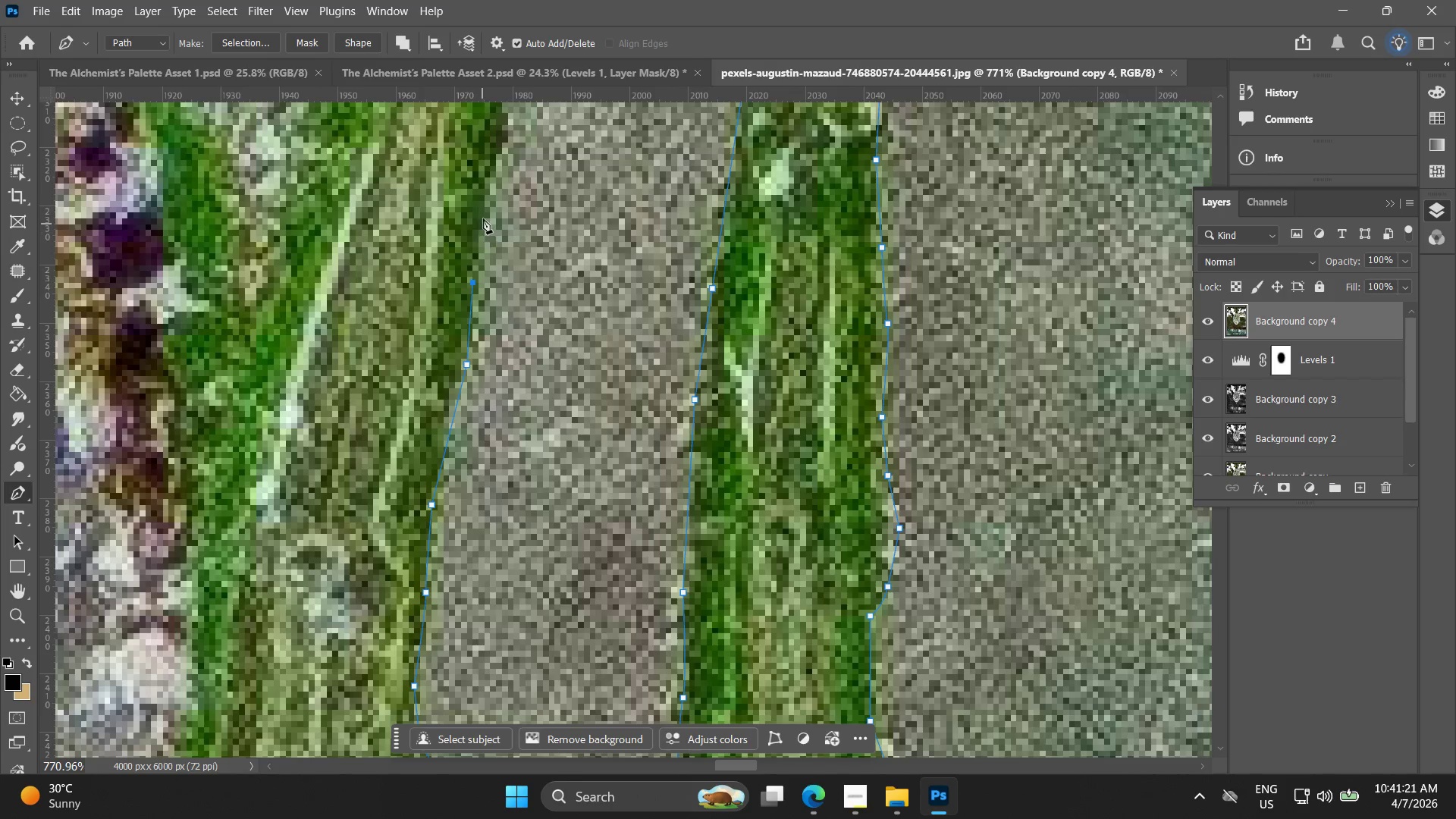 
left_click([488, 202])
 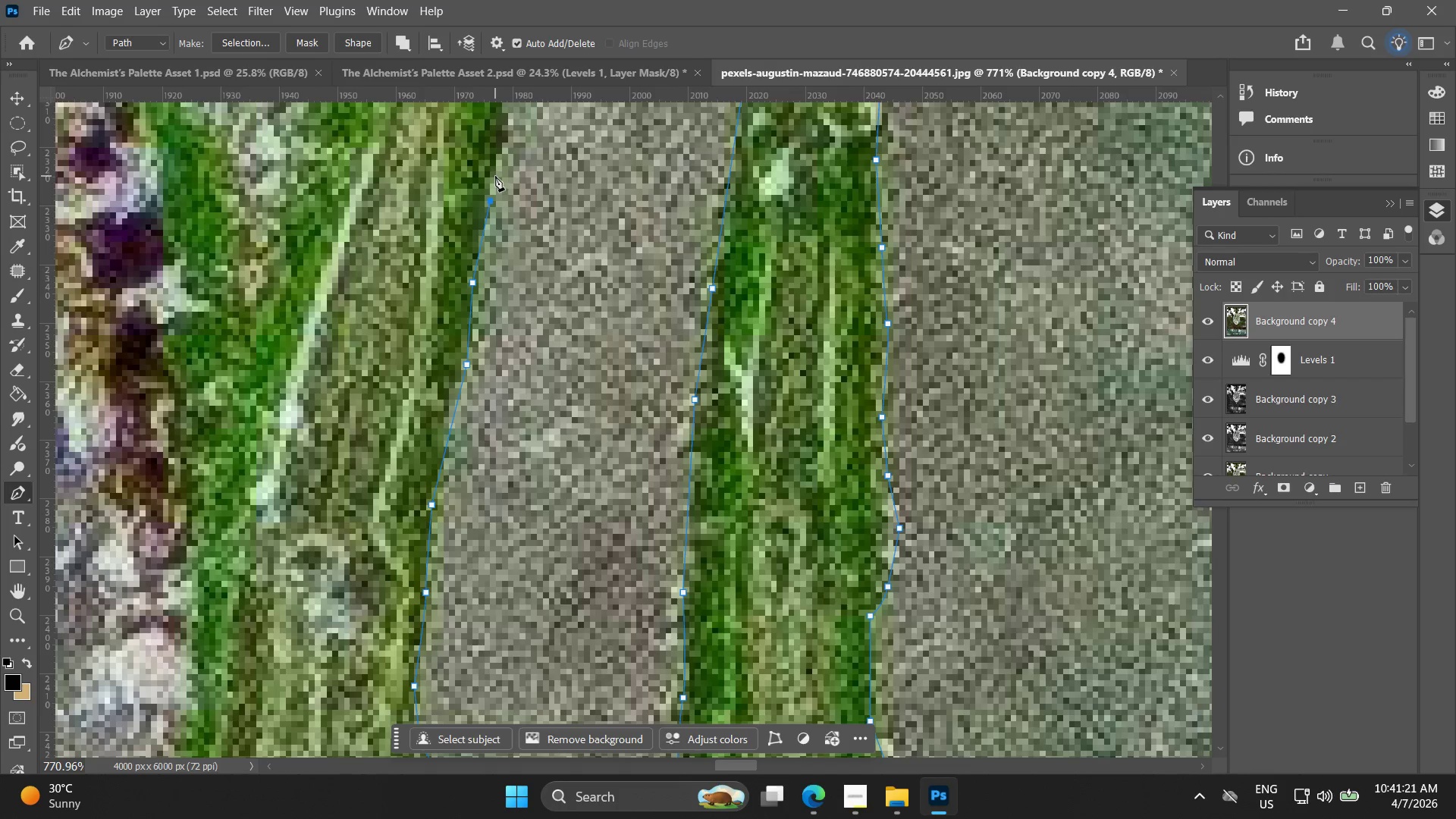 
left_click([496, 168])
 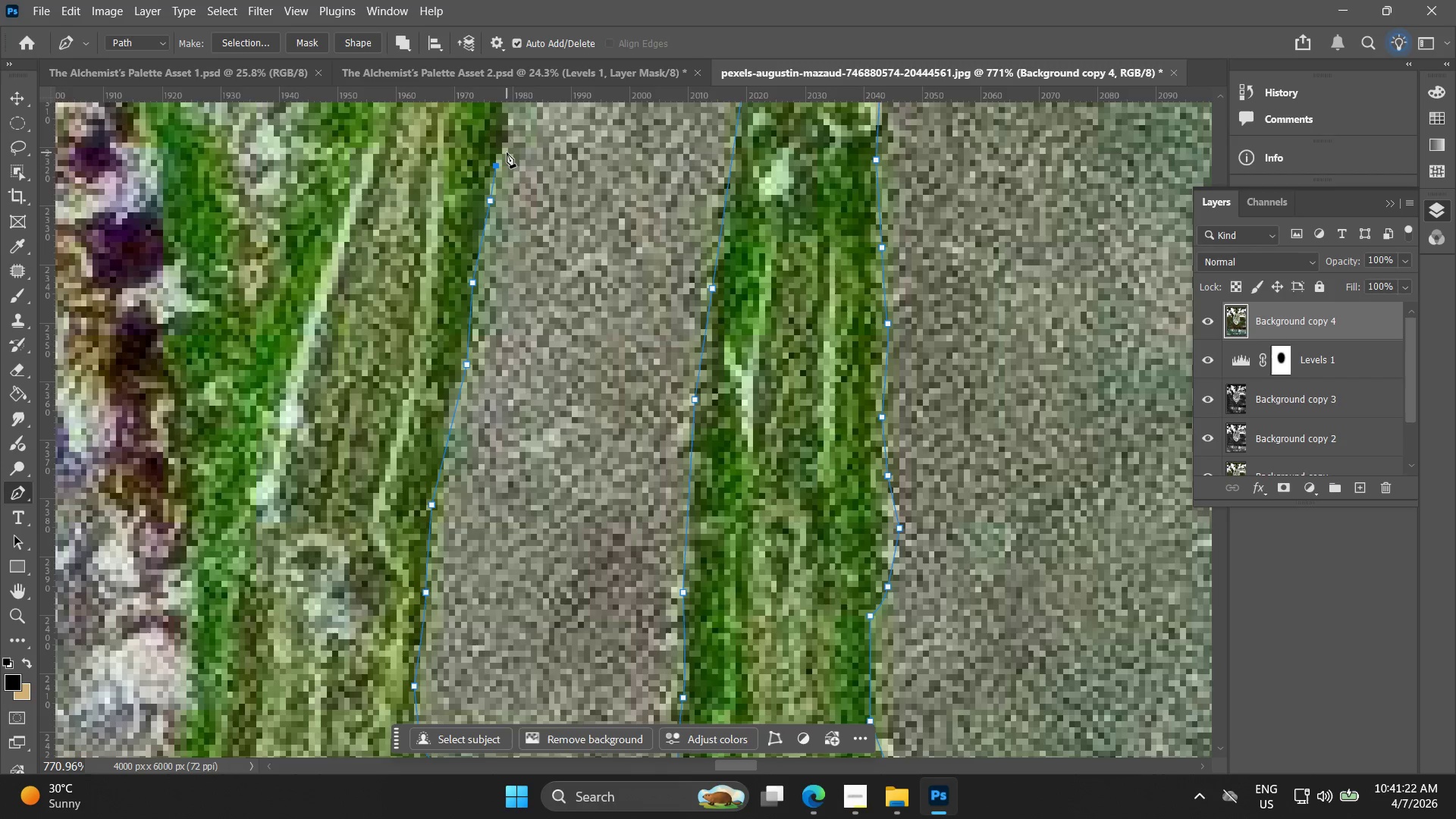 
hold_key(key=Space, duration=0.47)
 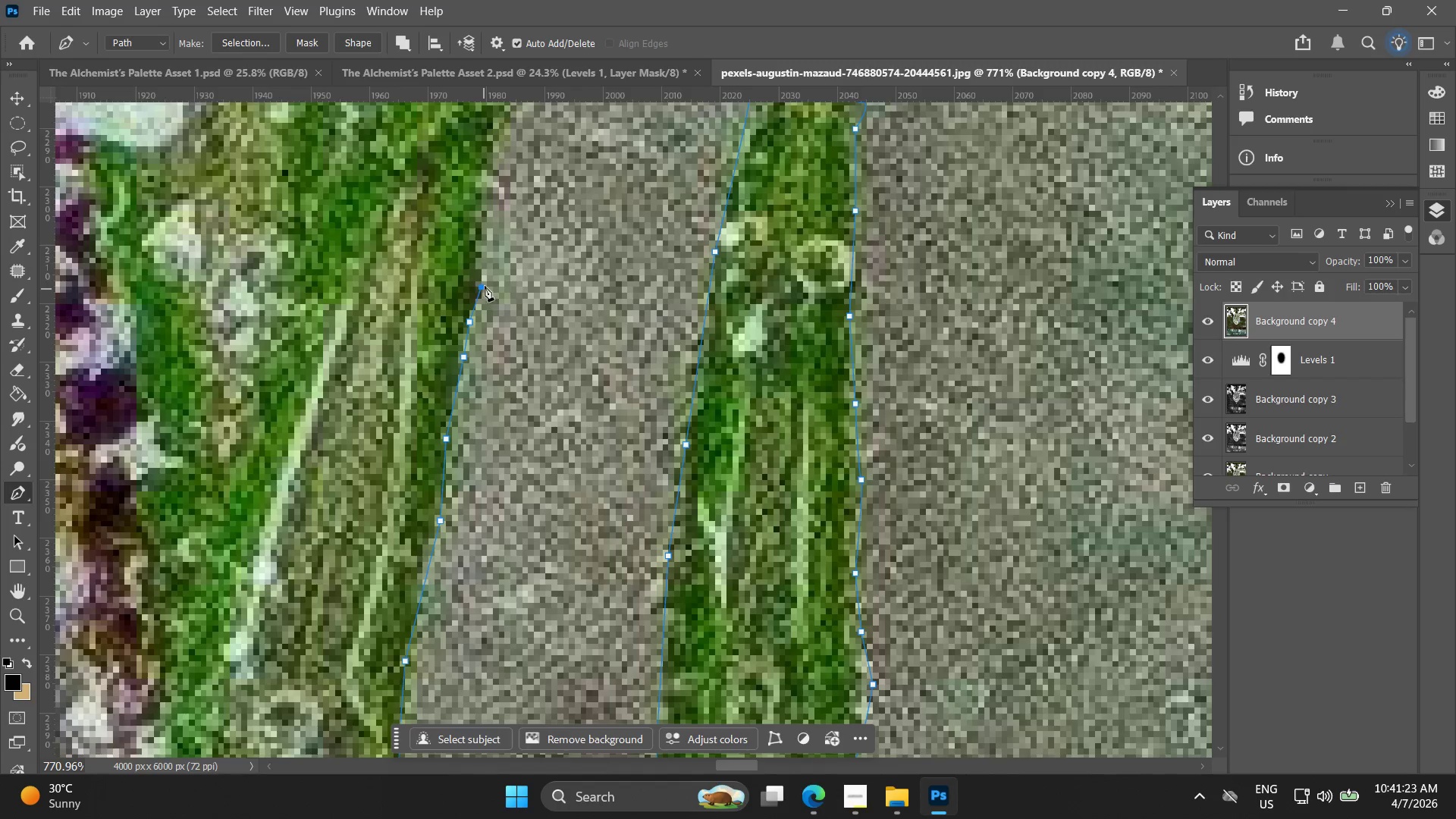 
left_click_drag(start_coordinate=[501, 152], to_coordinate=[475, 309])
 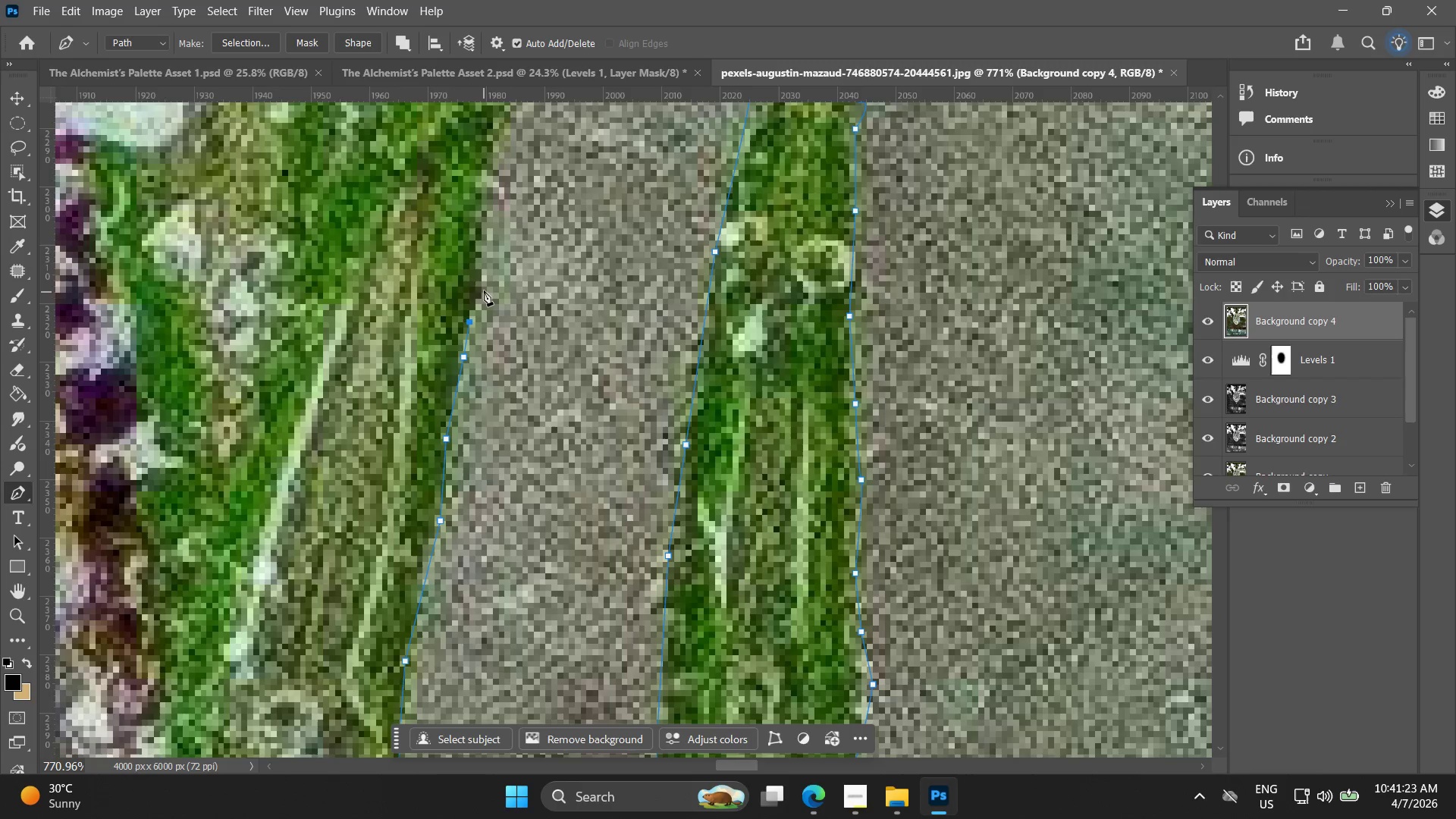 
left_click([484, 289])
 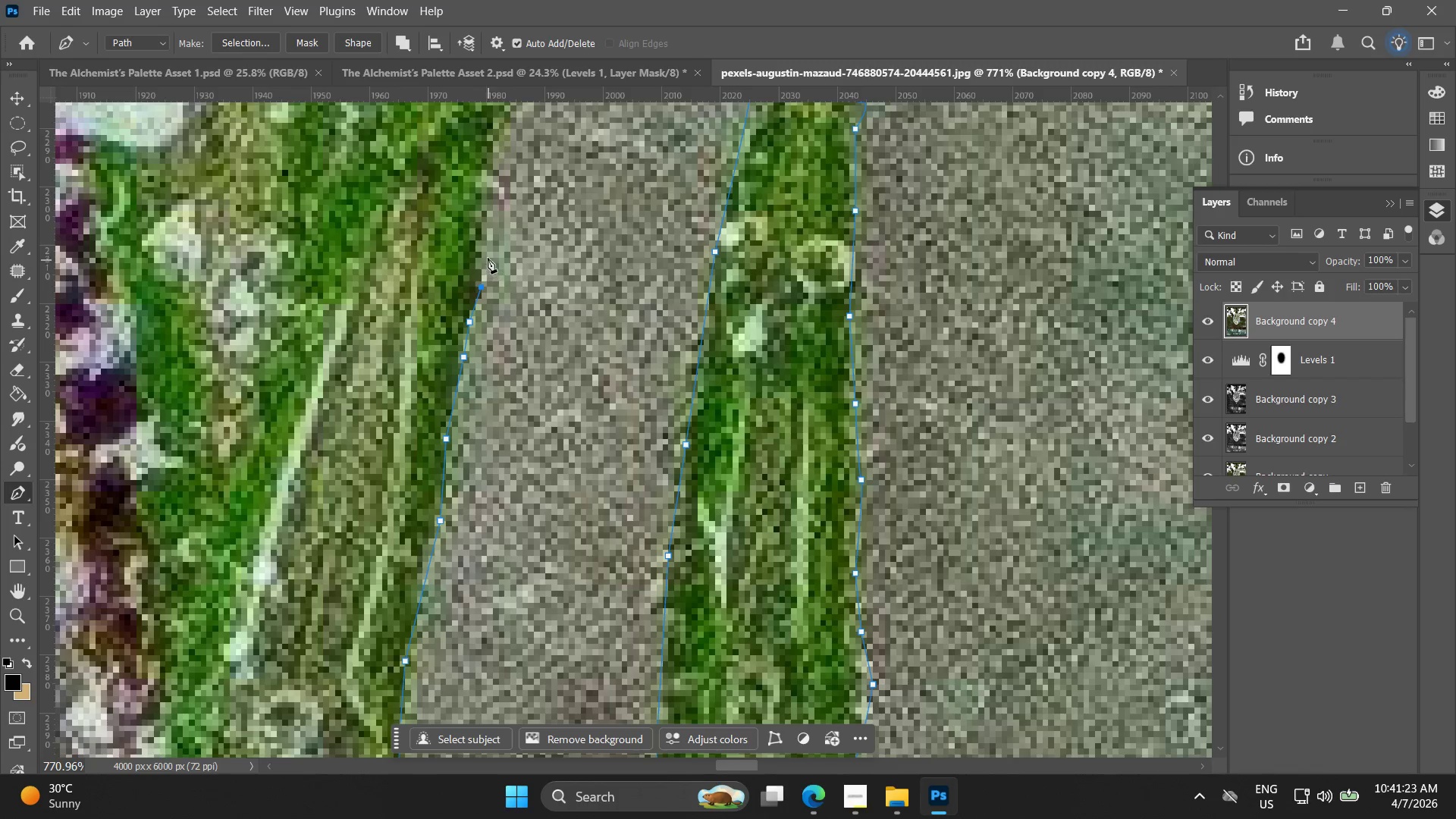 
left_click([481, 243])
 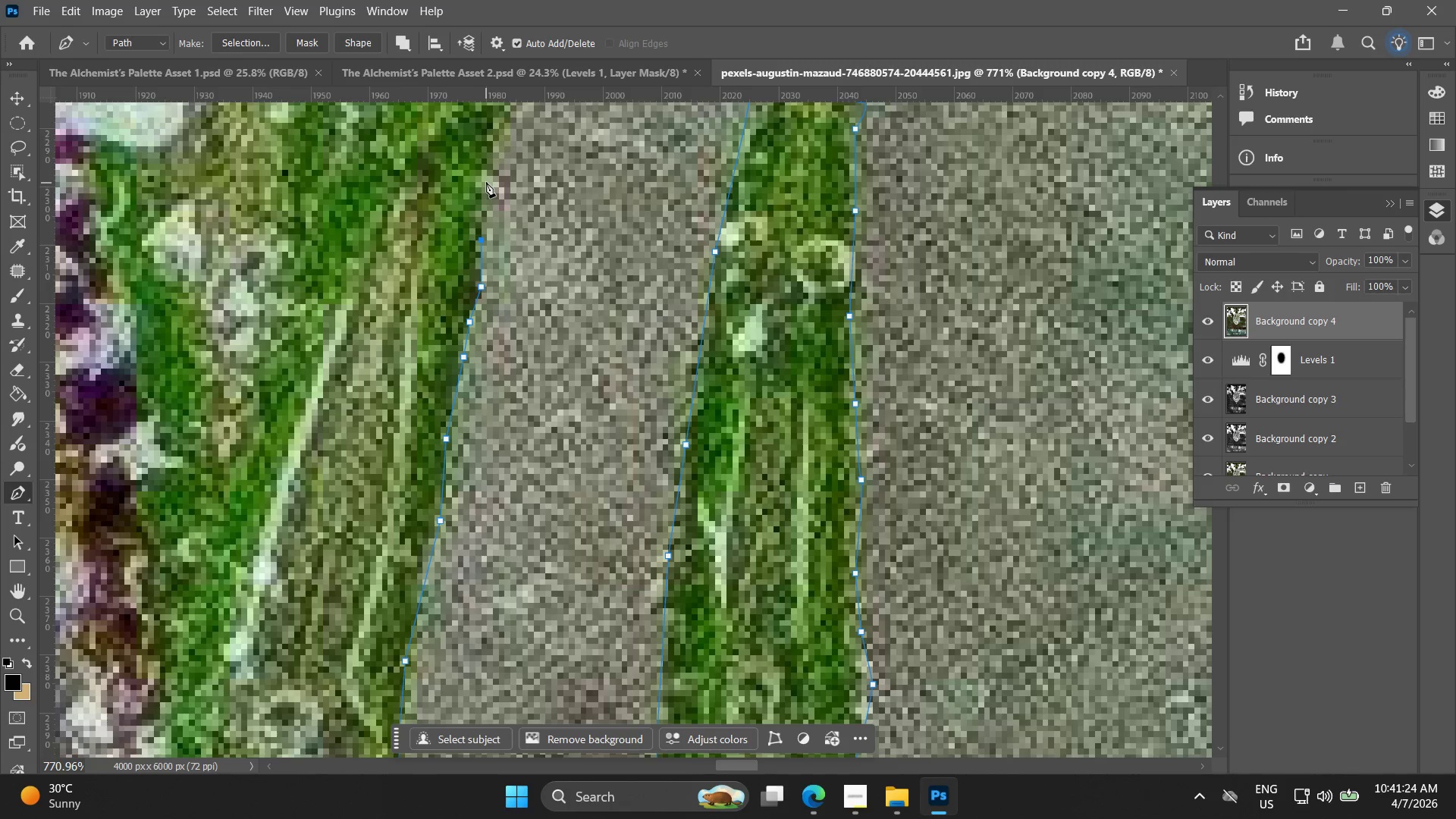 
left_click([486, 182])
 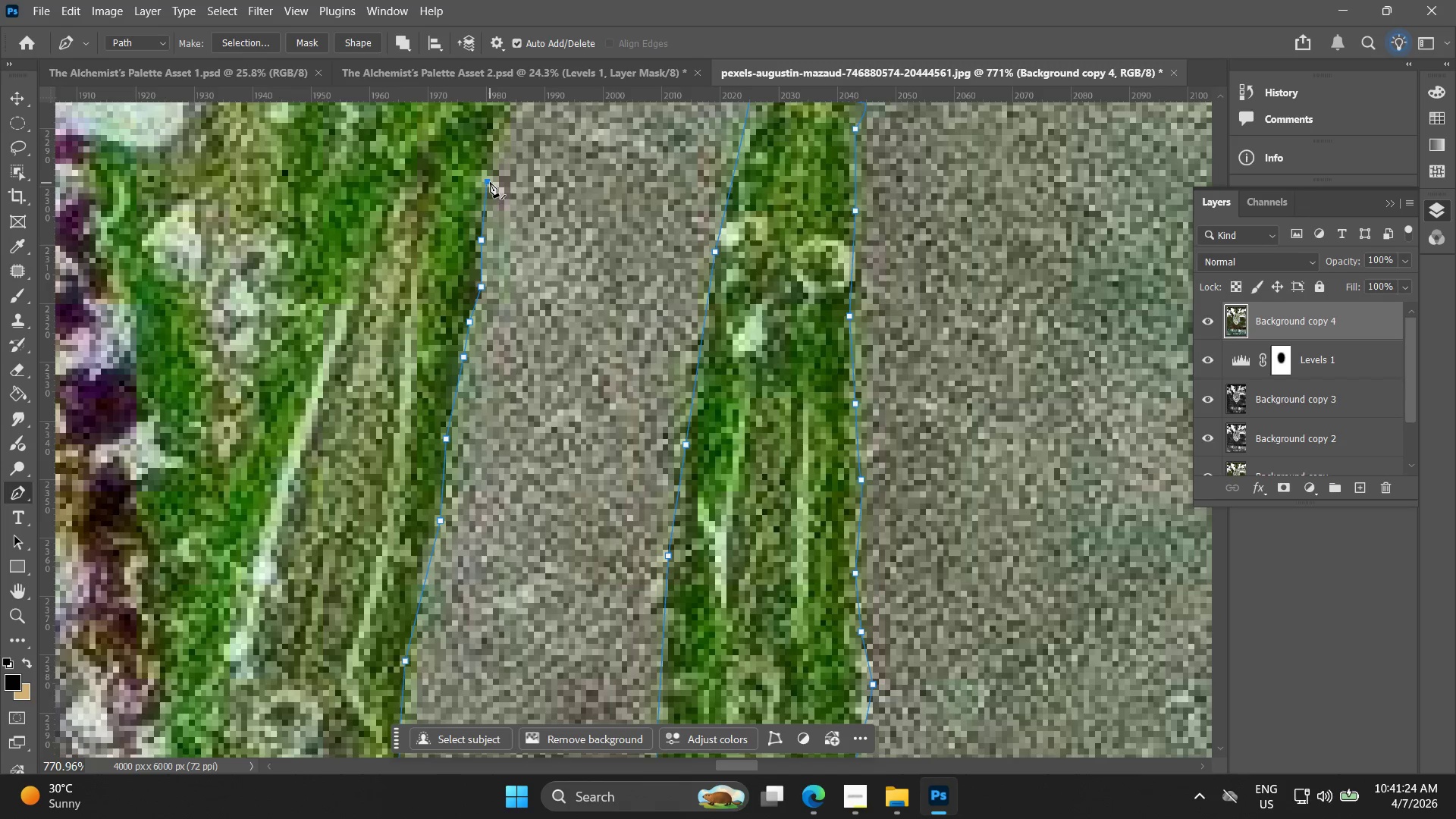 
key(Alt+AltLeft)
 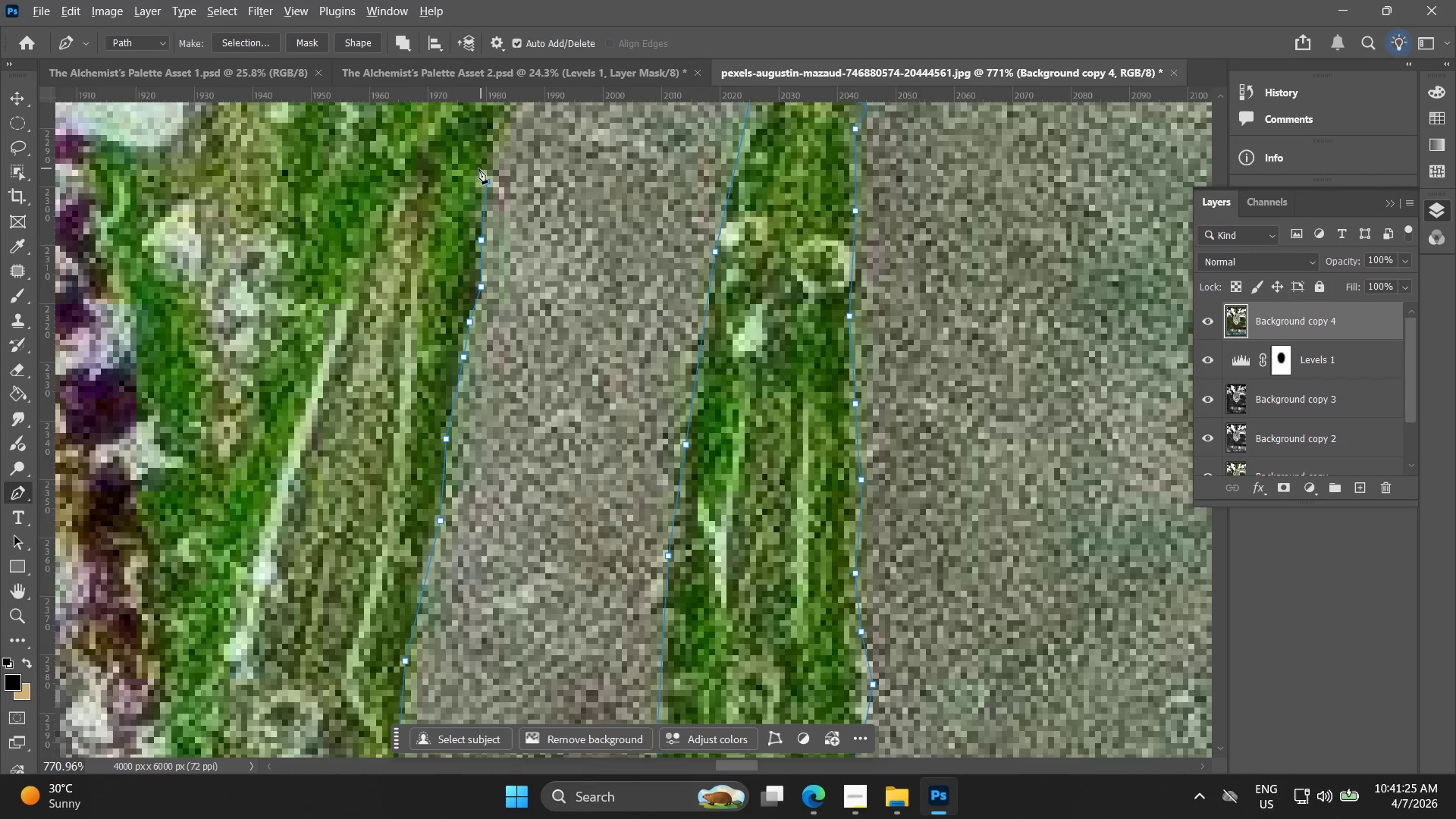 
hold_key(key=Space, duration=0.52)
 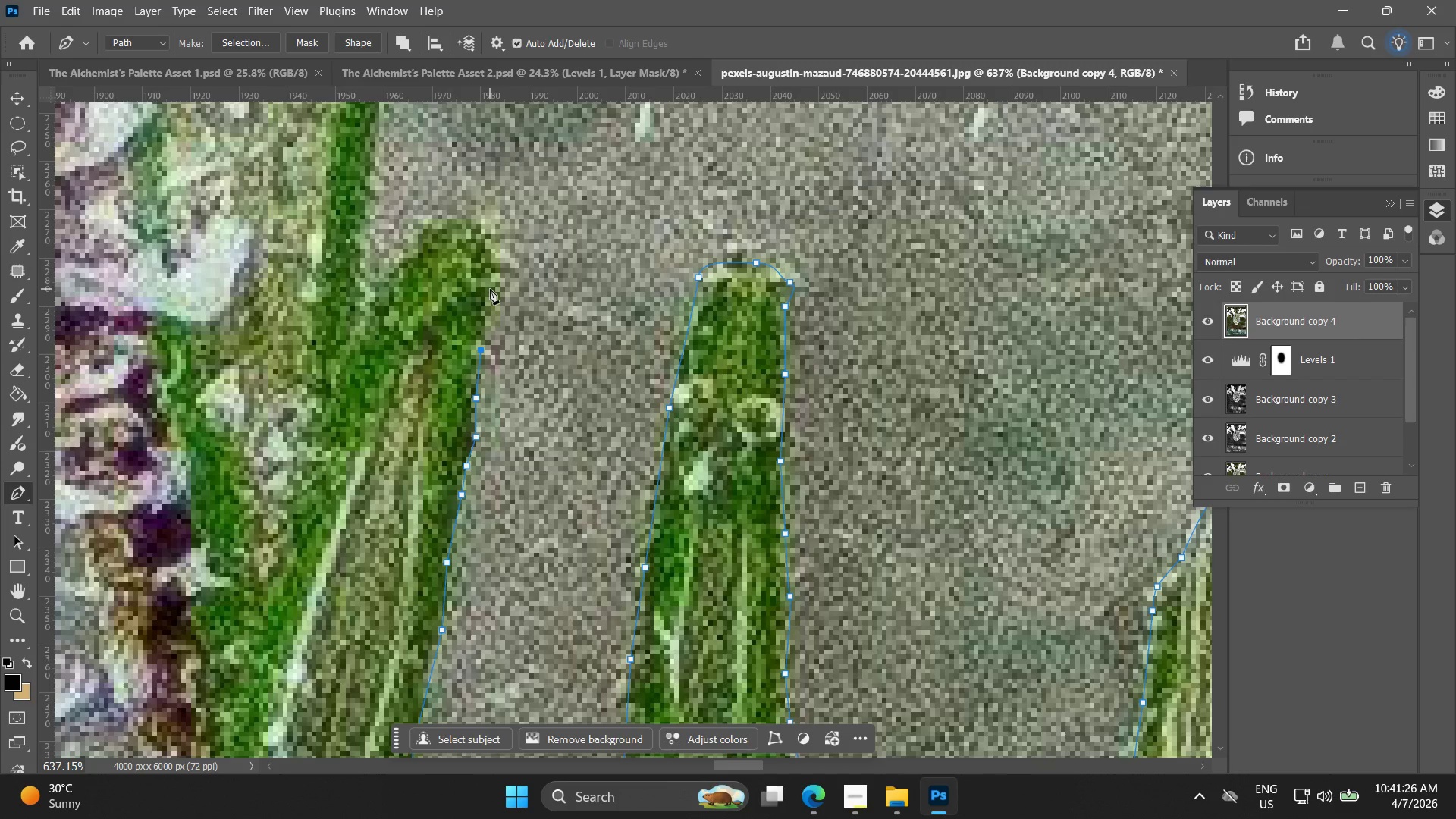 
left_click_drag(start_coordinate=[481, 174], to_coordinate=[477, 345])
 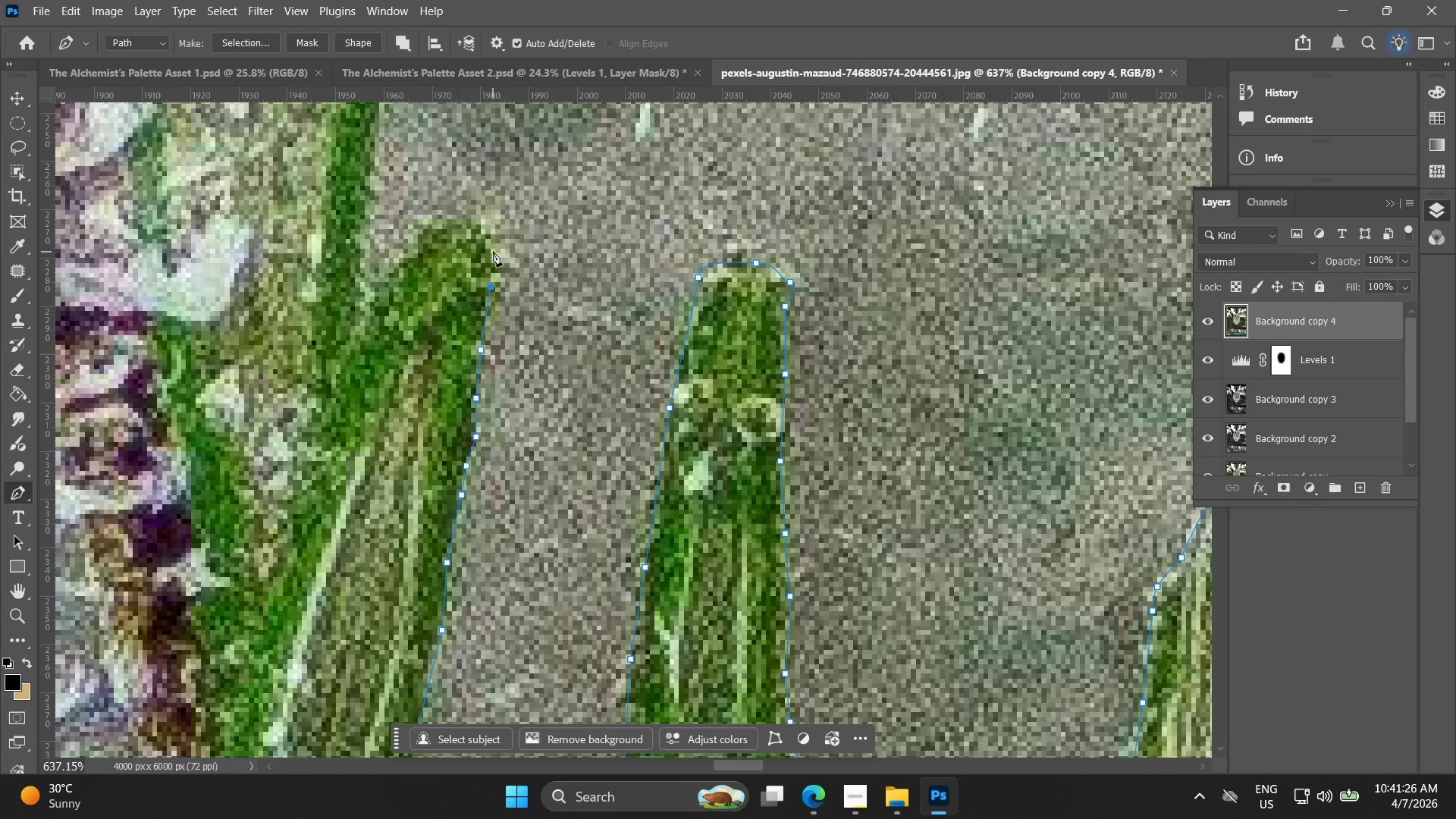 
scroll: coordinate [475, 171], scroll_direction: down, amount: 2.0
 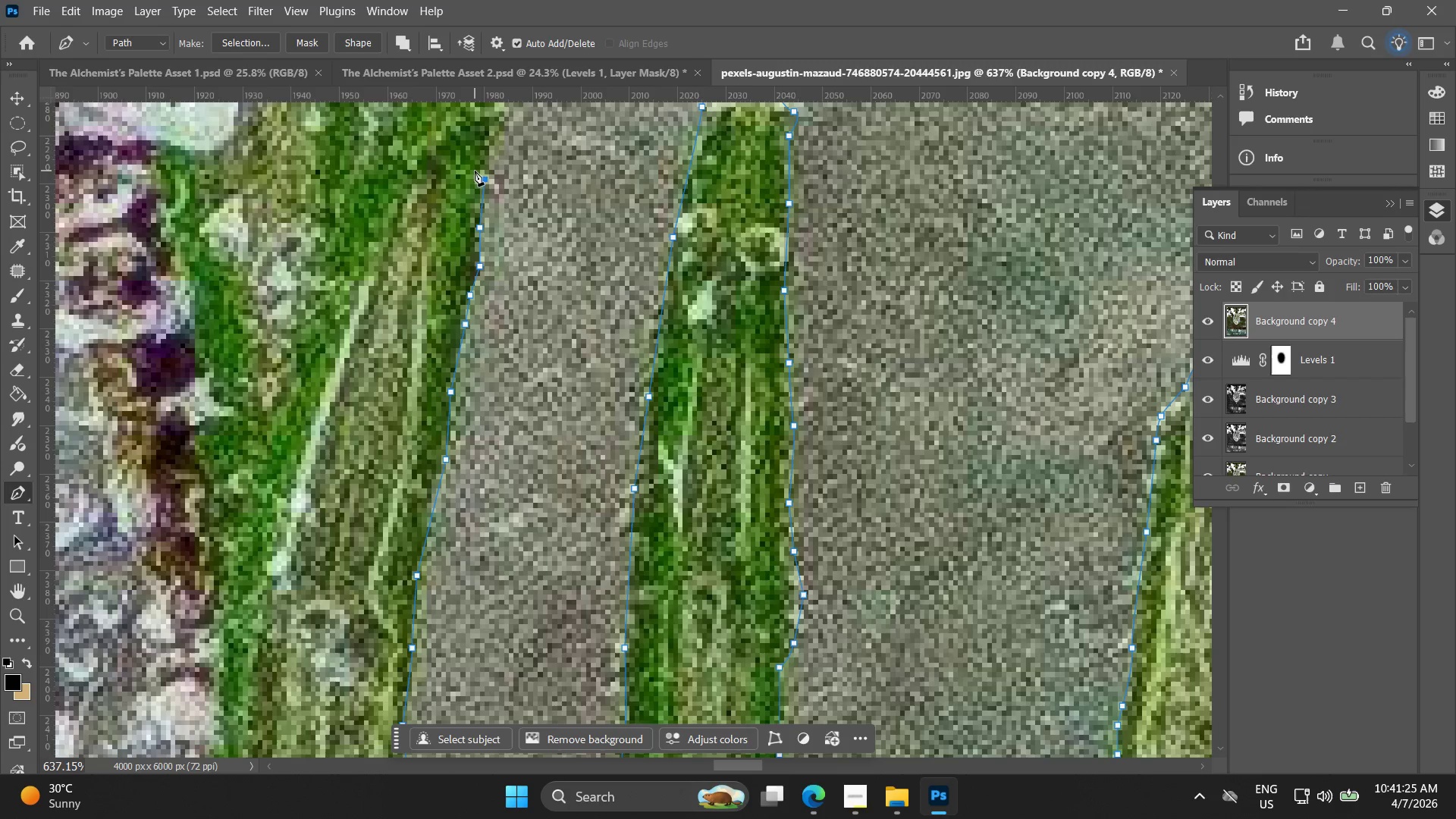 
left_click([490, 241])
 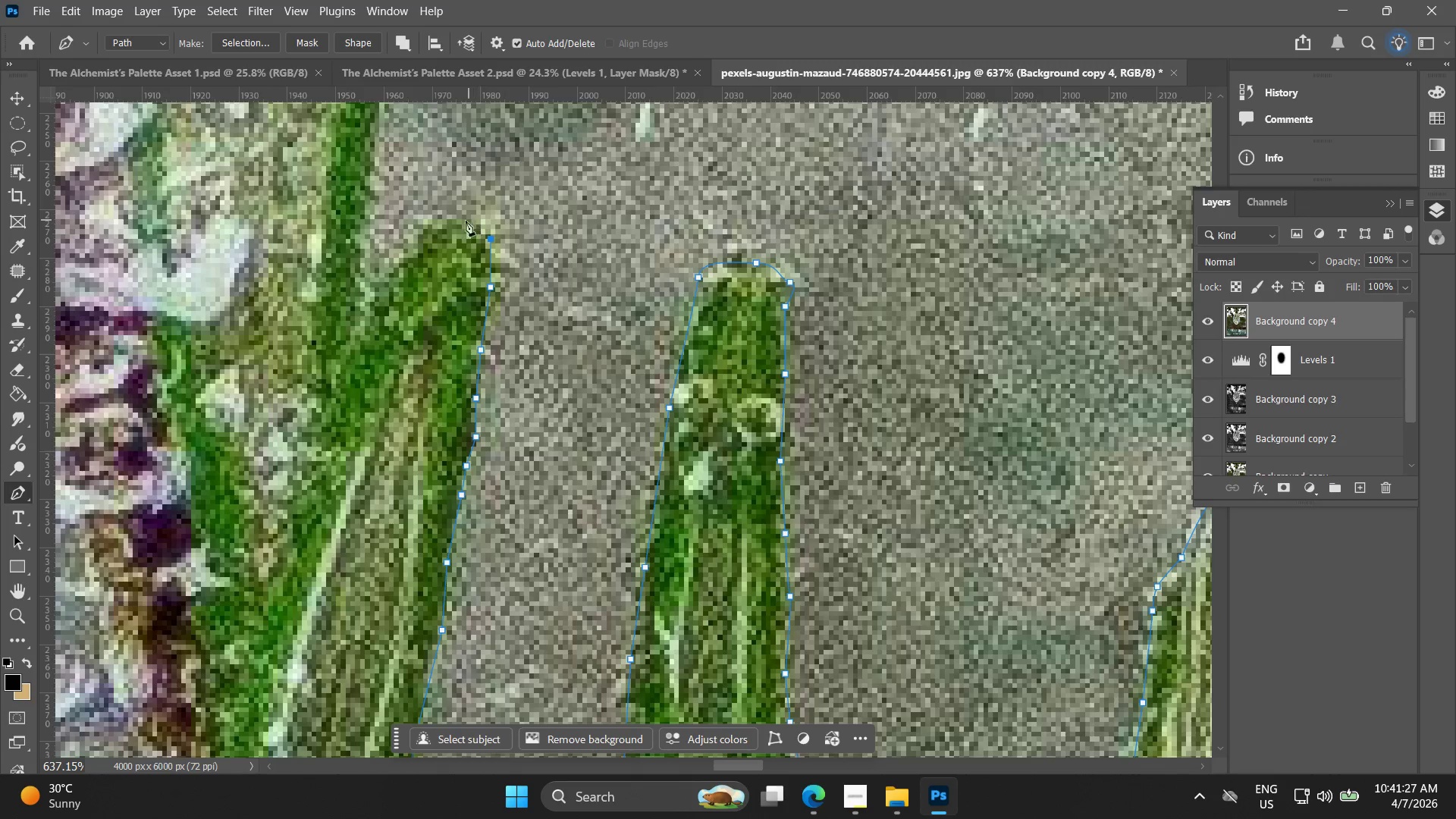 
left_click_drag(start_coordinate=[444, 216], to_coordinate=[433, 223])
 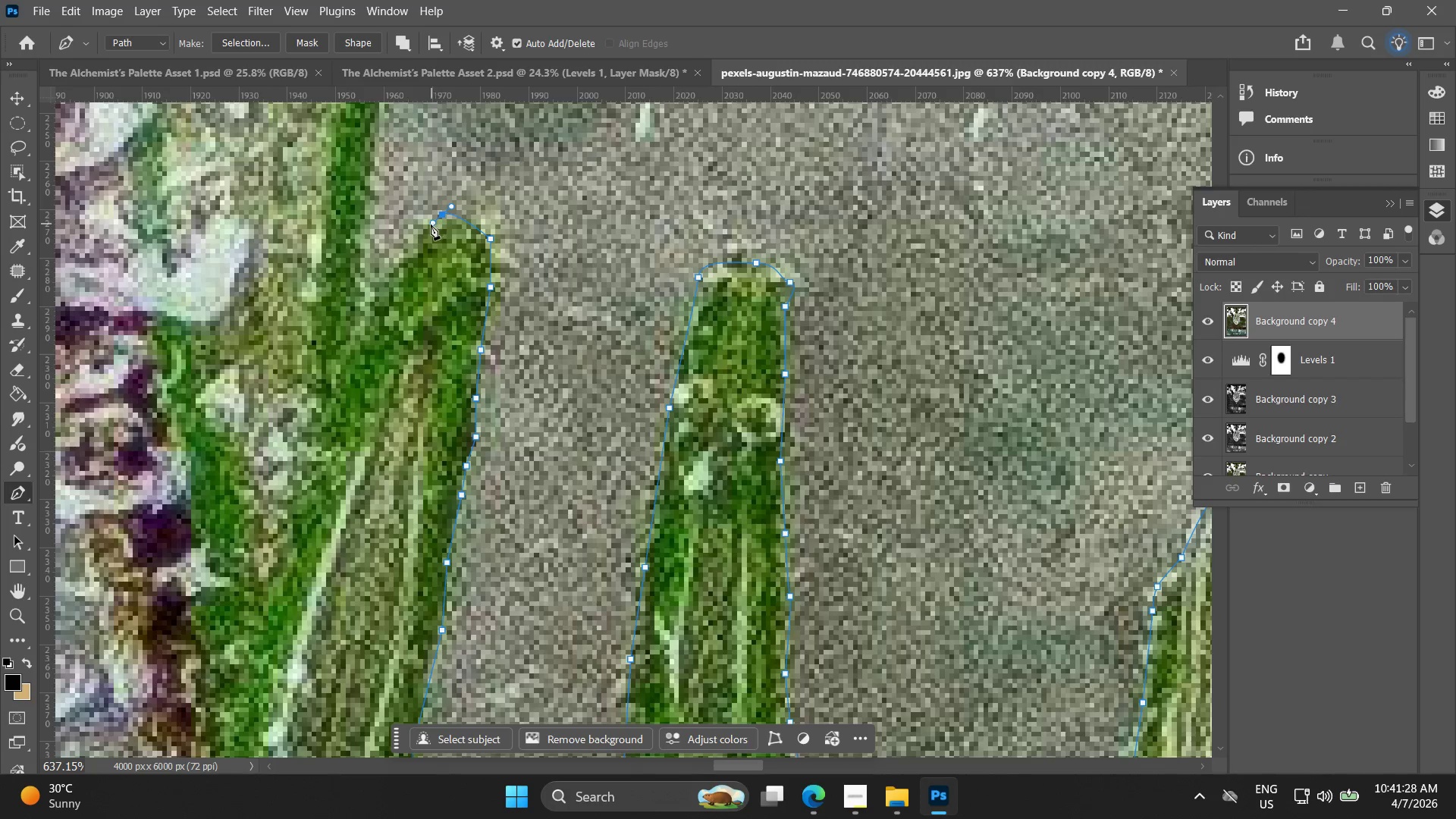 
key(Control+ControlLeft)
 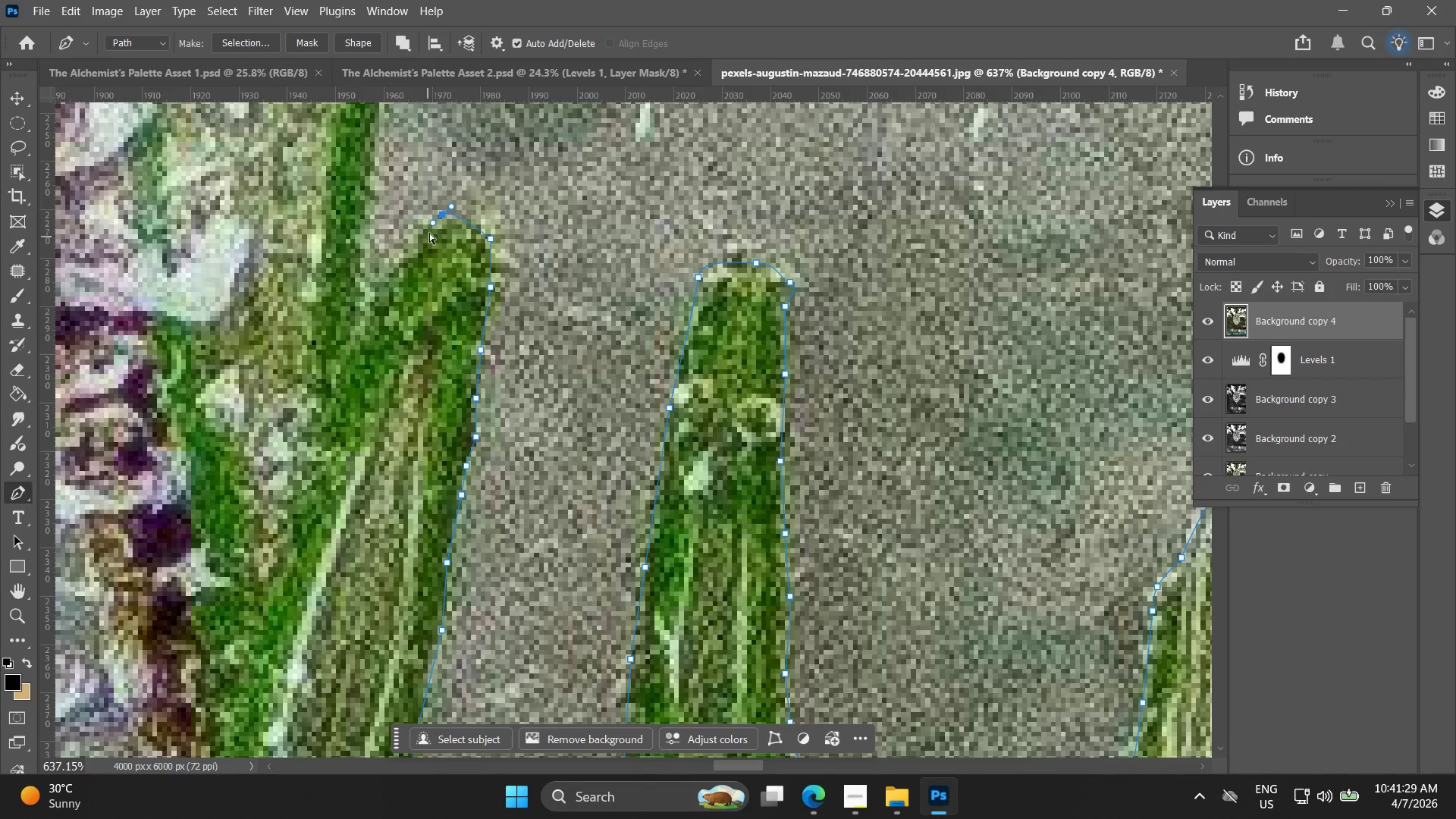 
key(Control+Z)
 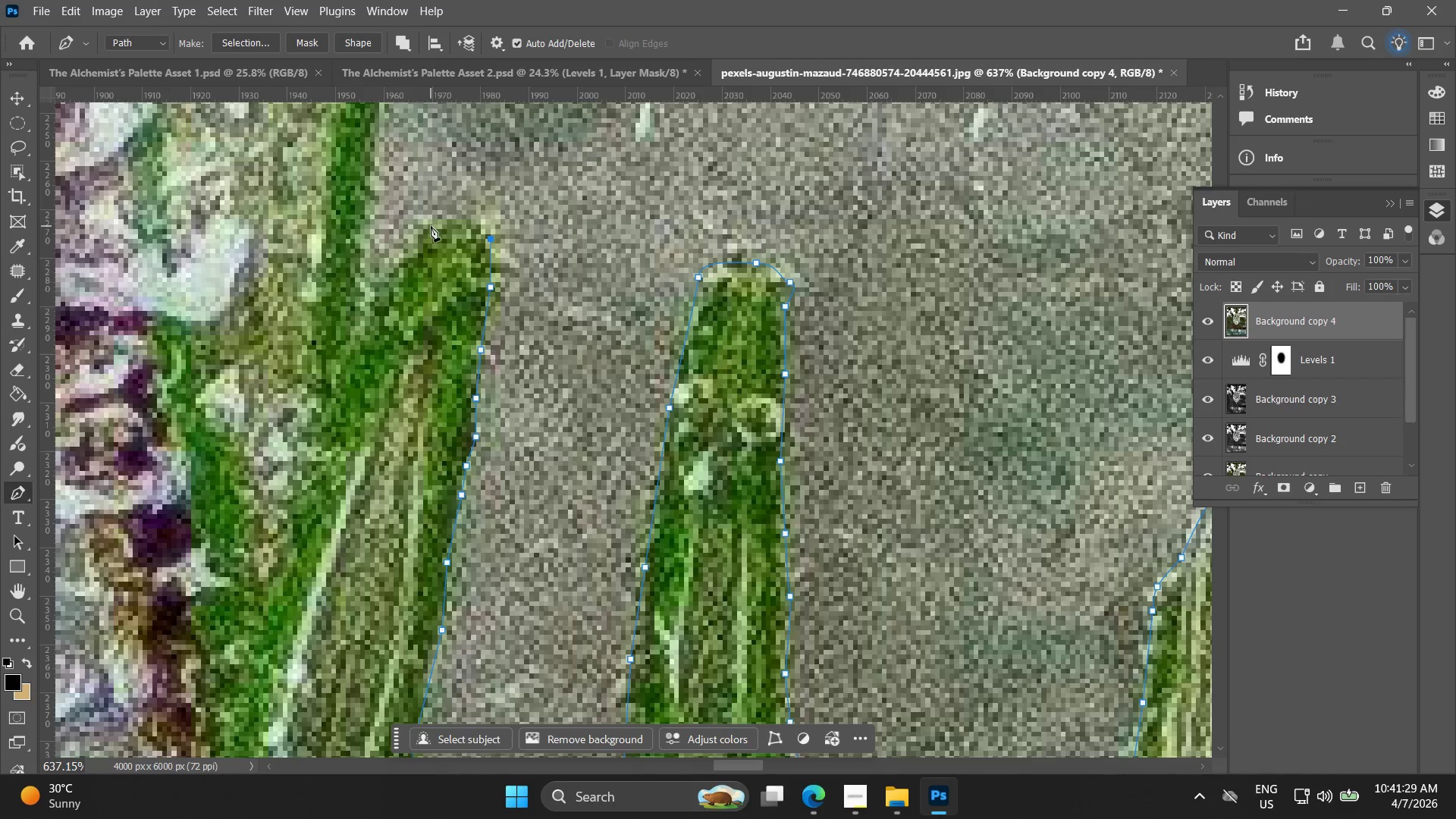 
left_click_drag(start_coordinate=[431, 226], to_coordinate=[414, 243])
 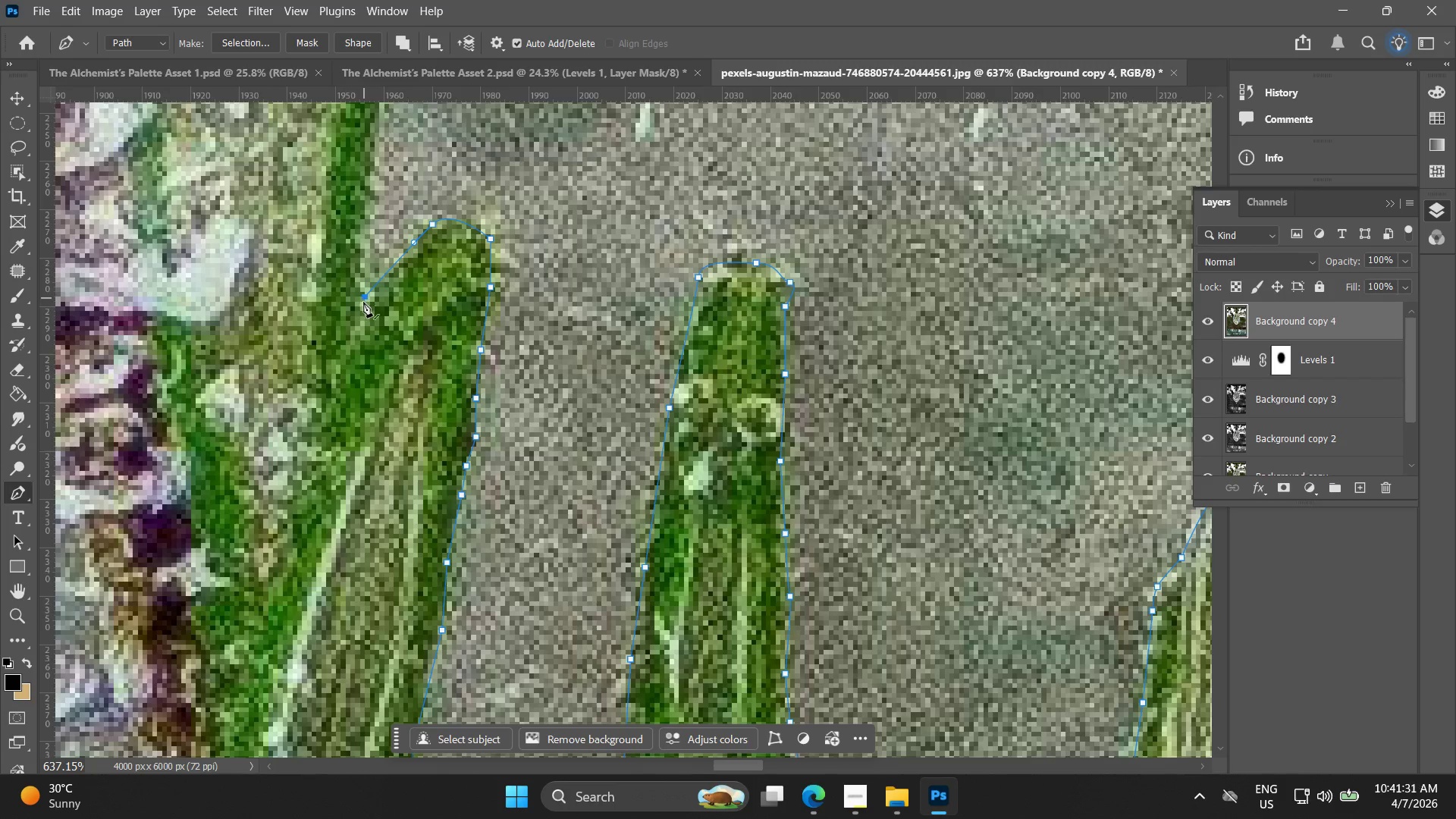 
left_click([358, 314])
 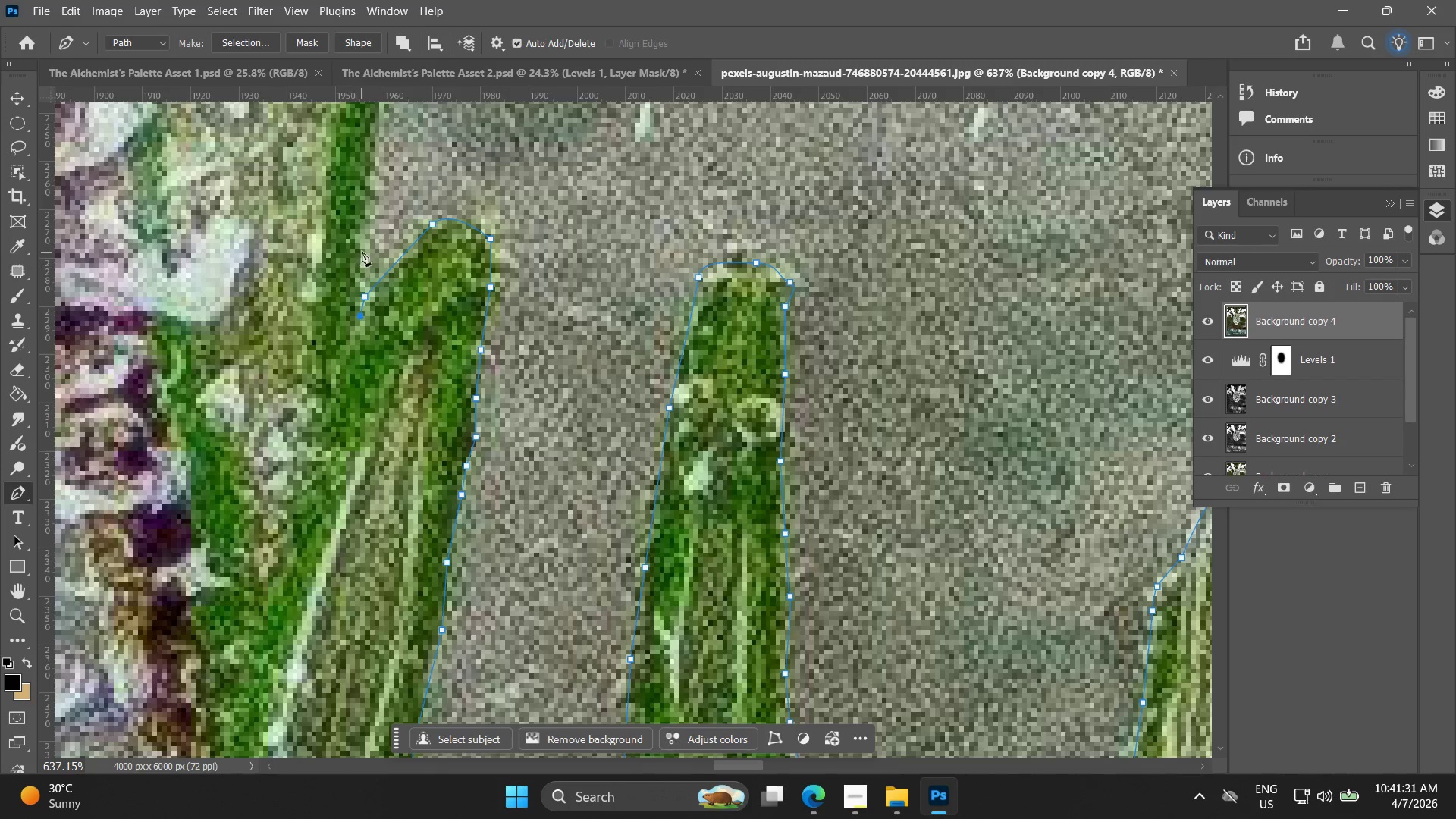 
left_click([363, 239])
 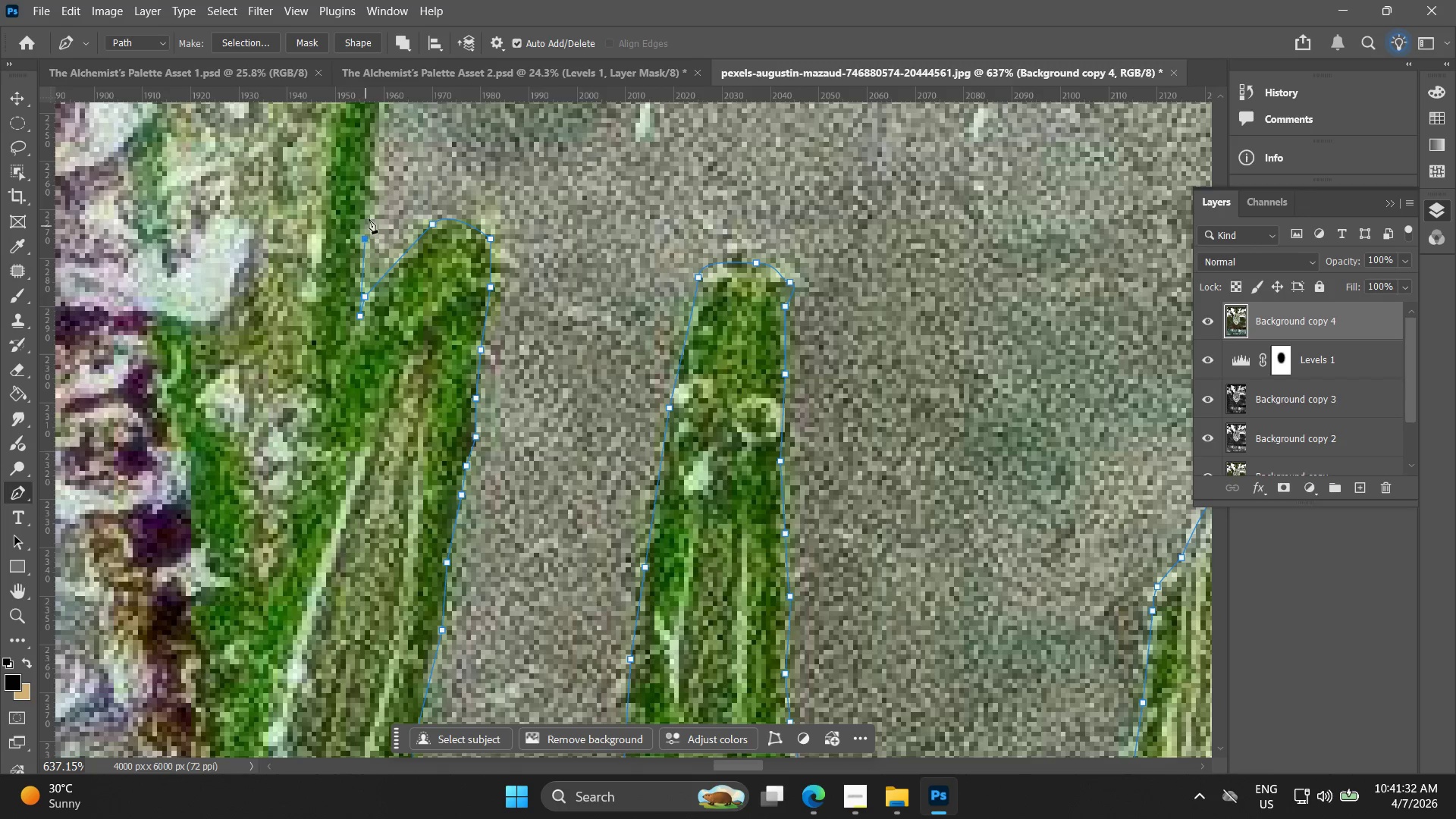 
hold_key(key=Space, duration=0.56)
 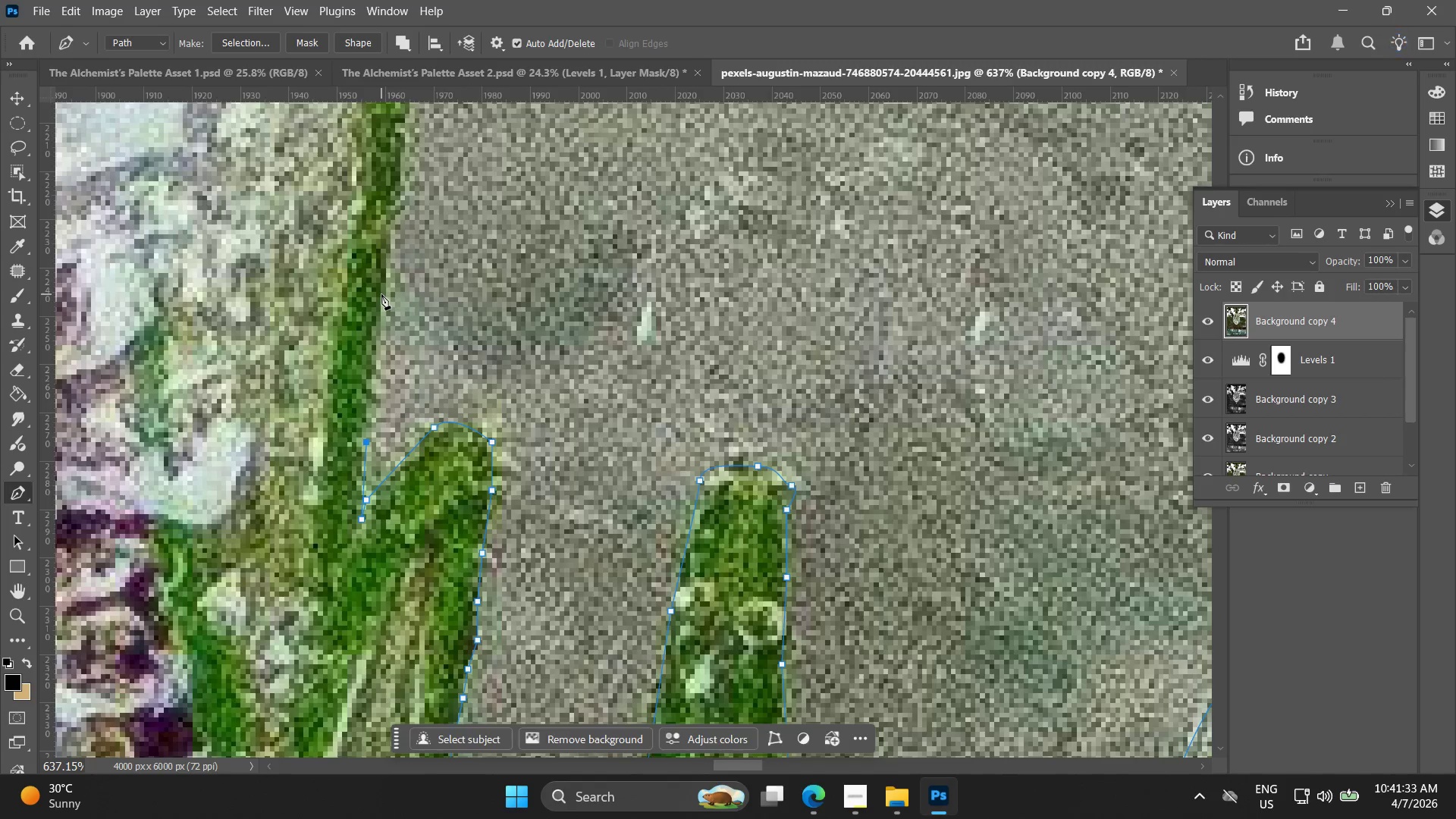 
left_click_drag(start_coordinate=[372, 178], to_coordinate=[374, 381])
 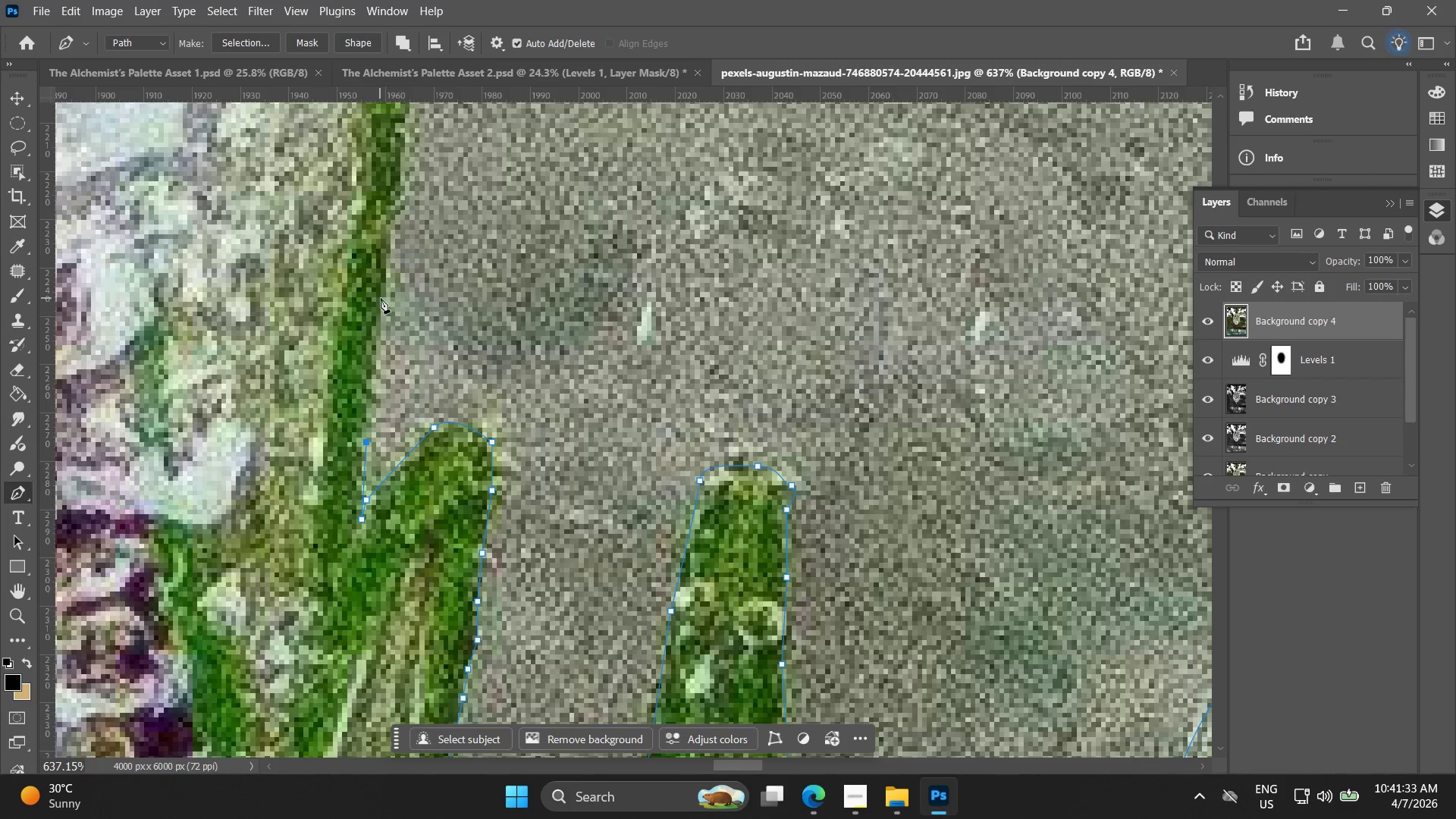 
left_click([381, 294])
 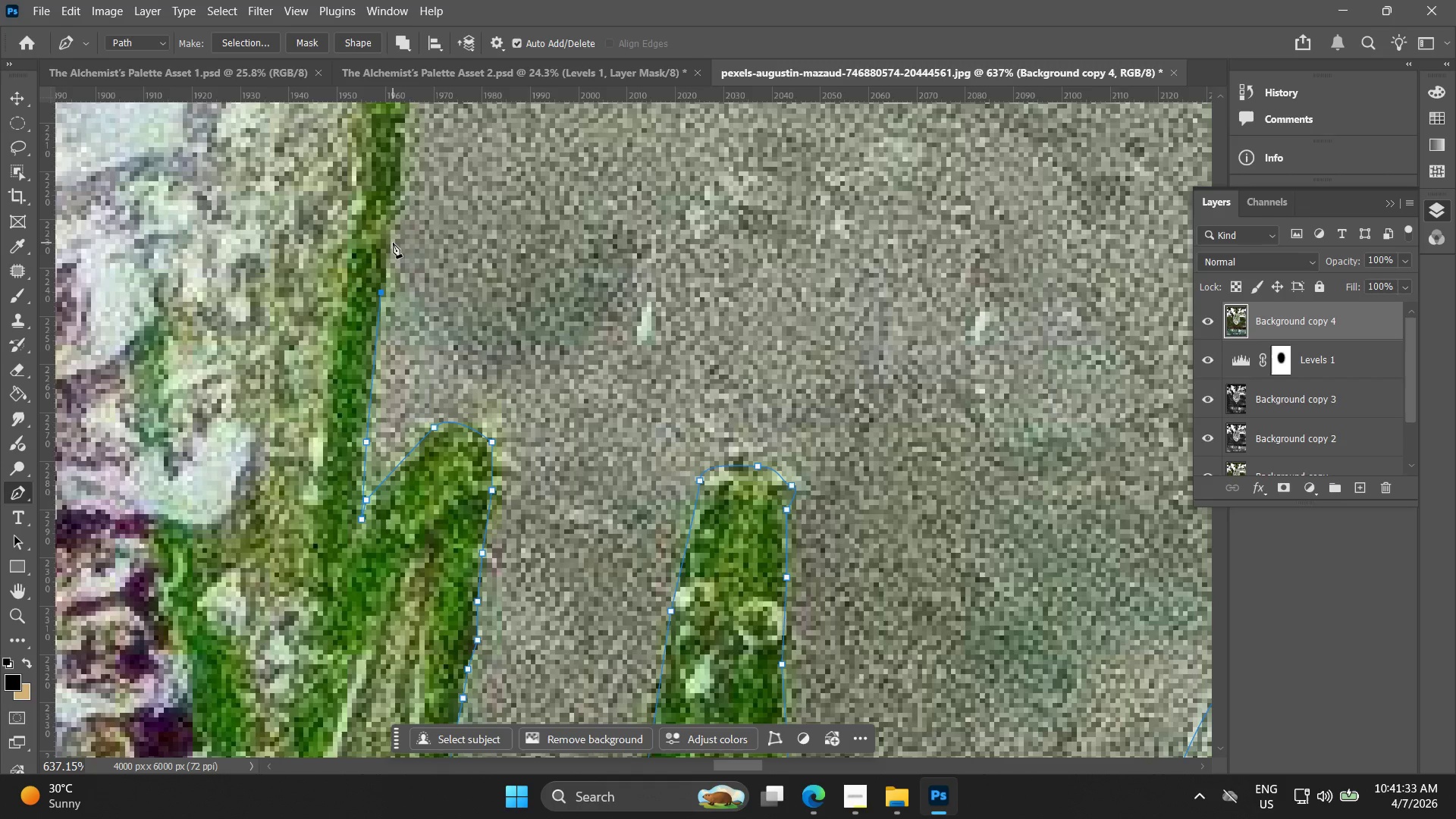 
left_click([397, 231])
 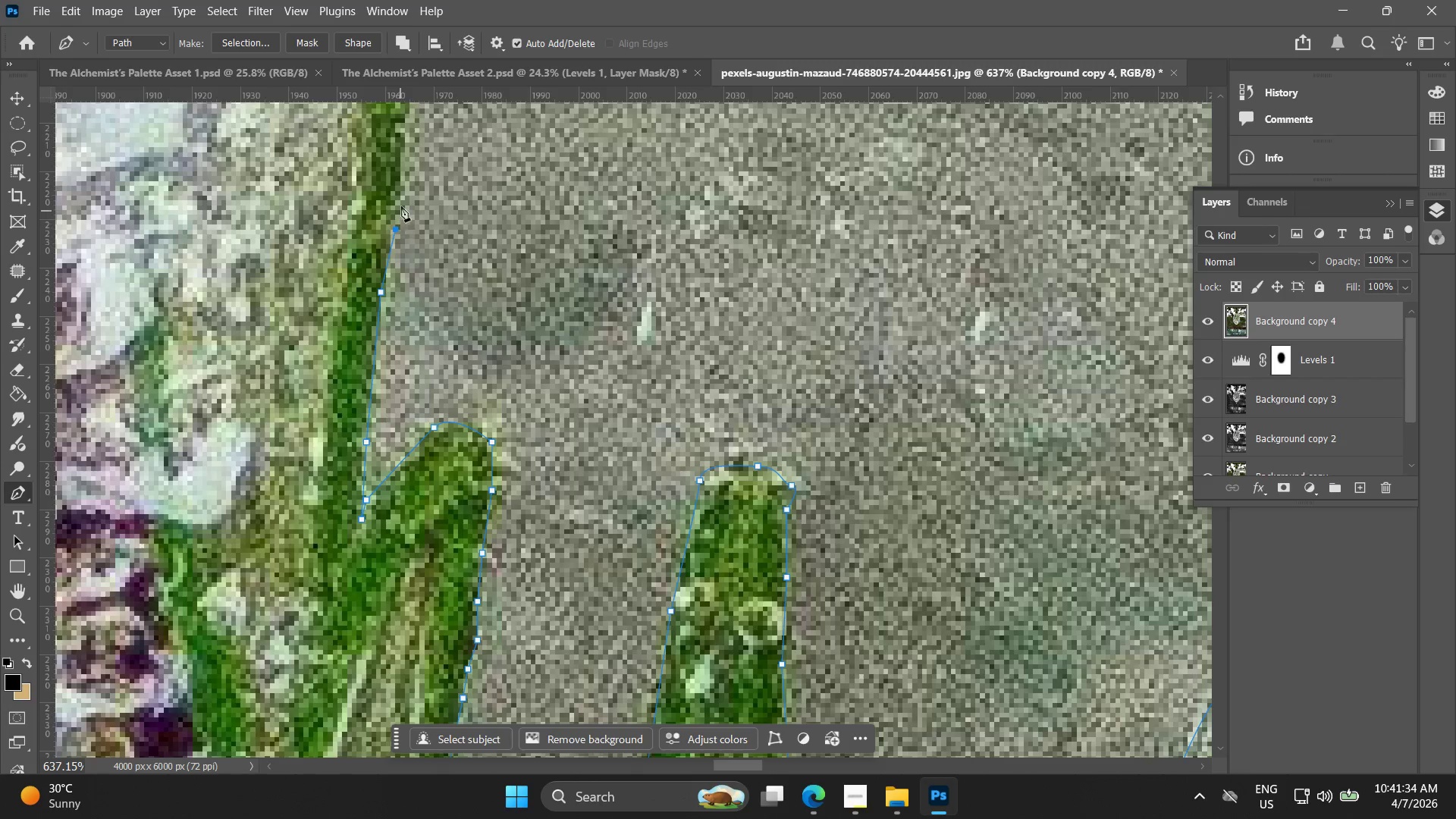 
hold_key(key=Space, duration=0.5)
 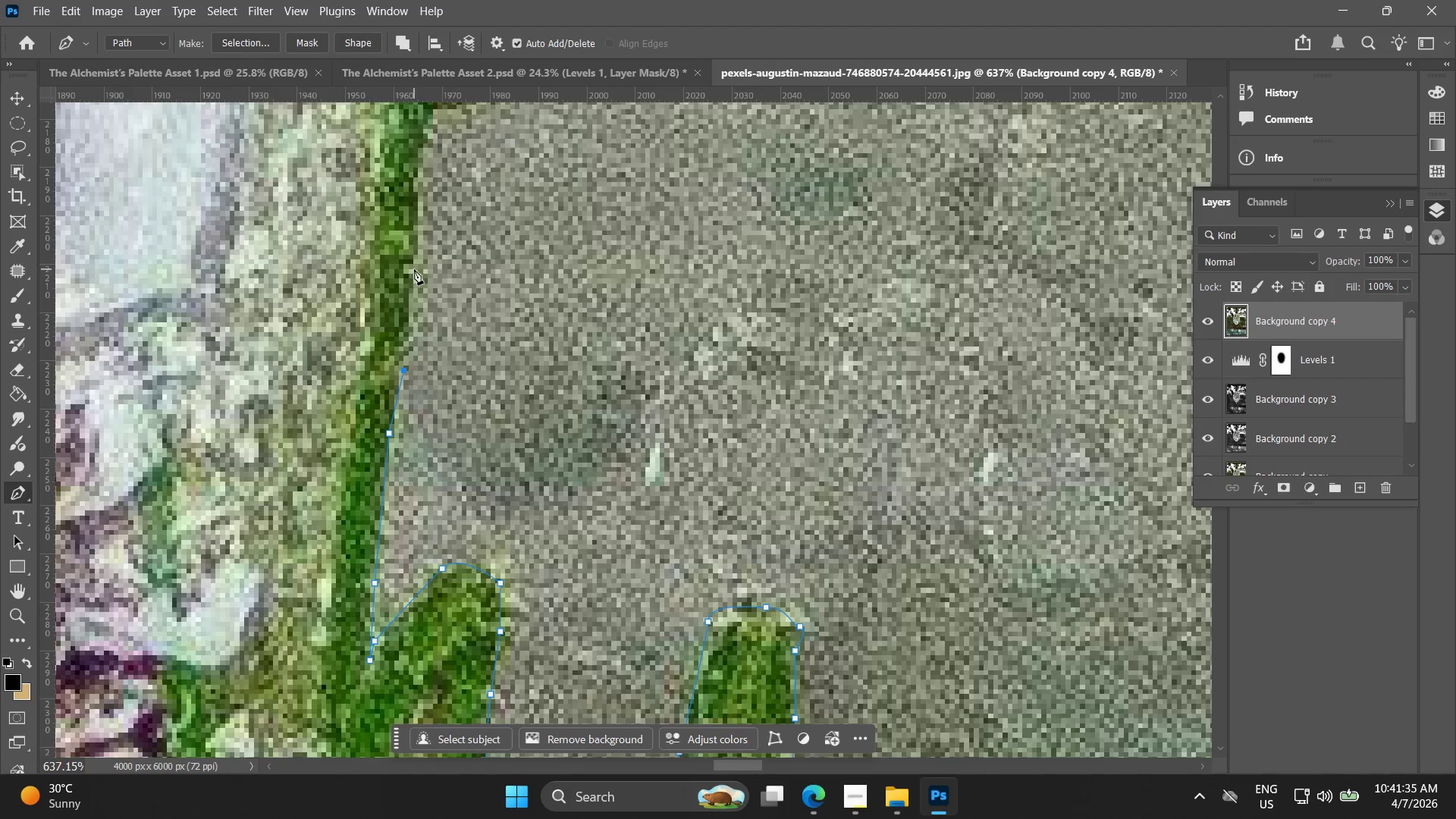 
left_click_drag(start_coordinate=[403, 187], to_coordinate=[412, 328])
 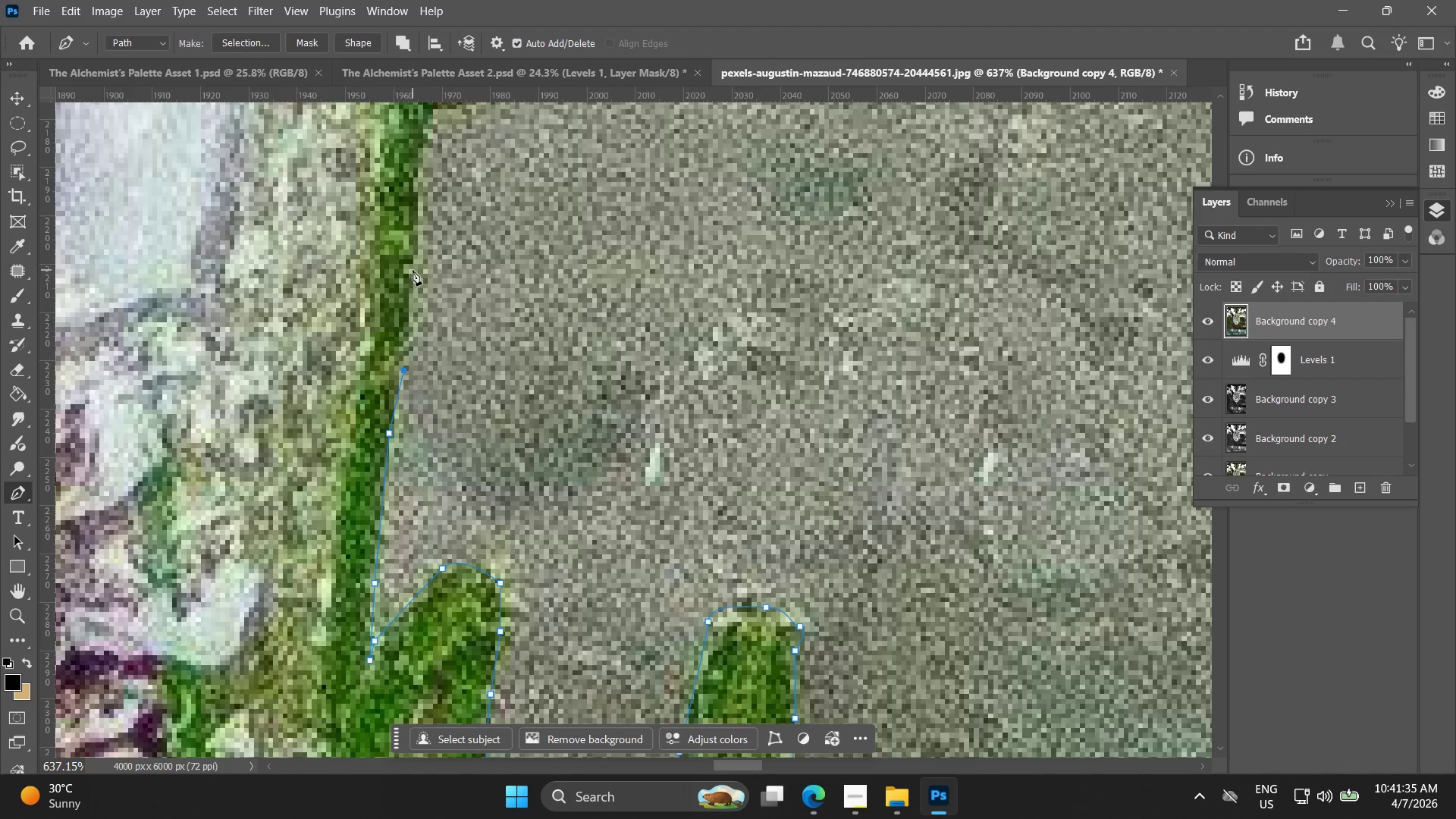 
left_click([414, 269])
 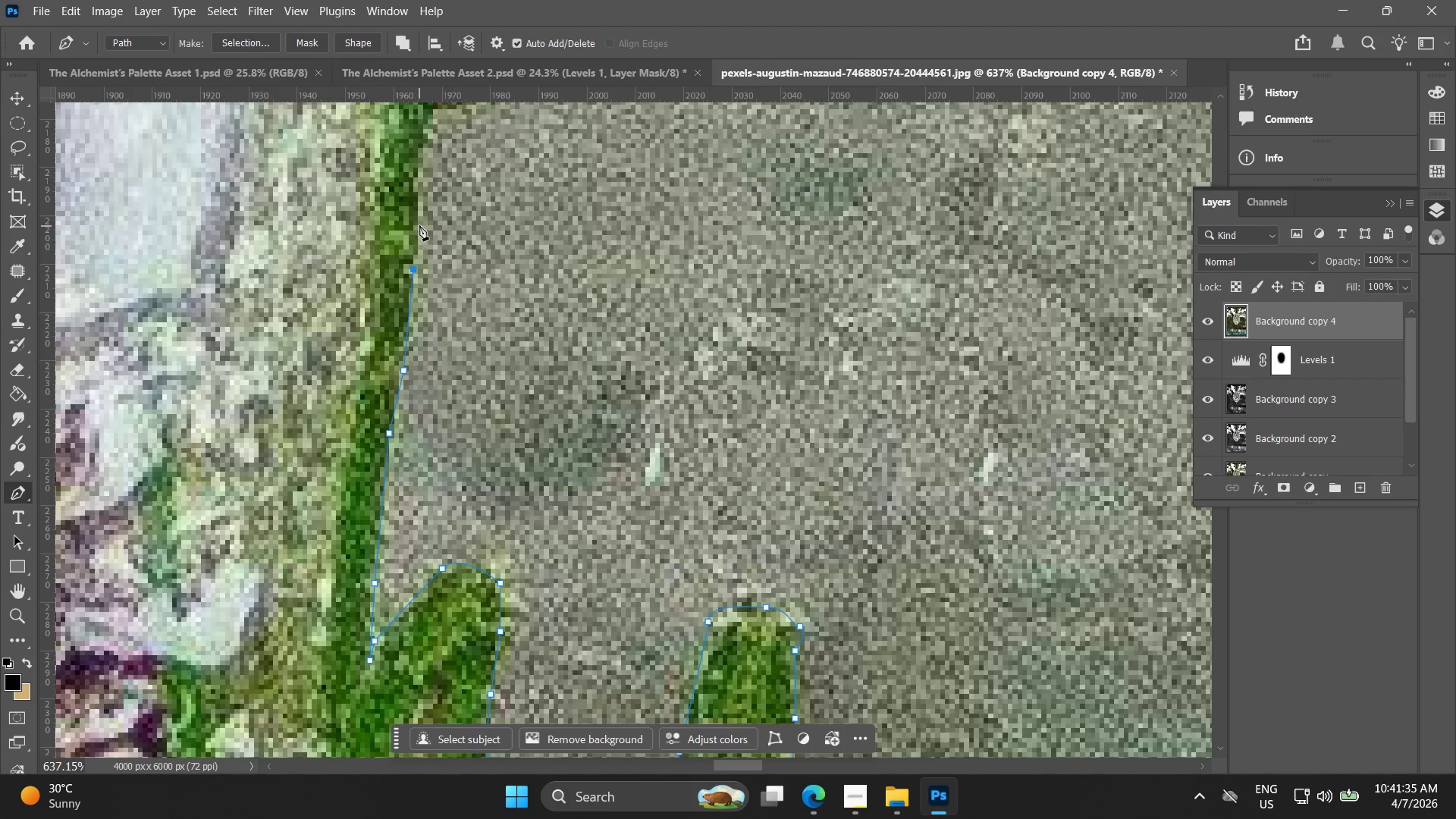 
left_click_drag(start_coordinate=[419, 224], to_coordinate=[416, 205])
 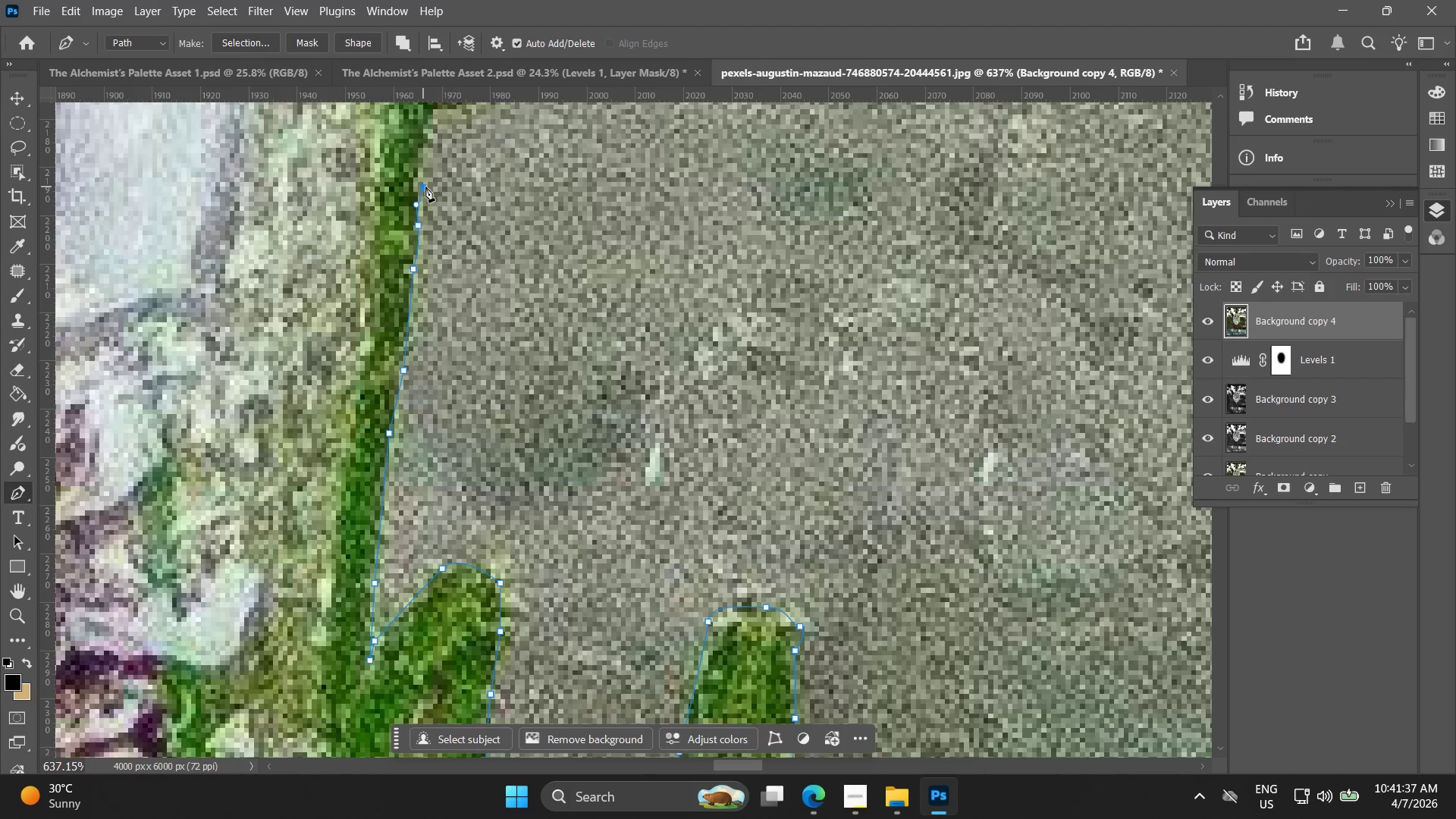 
hold_key(key=Space, duration=0.55)
 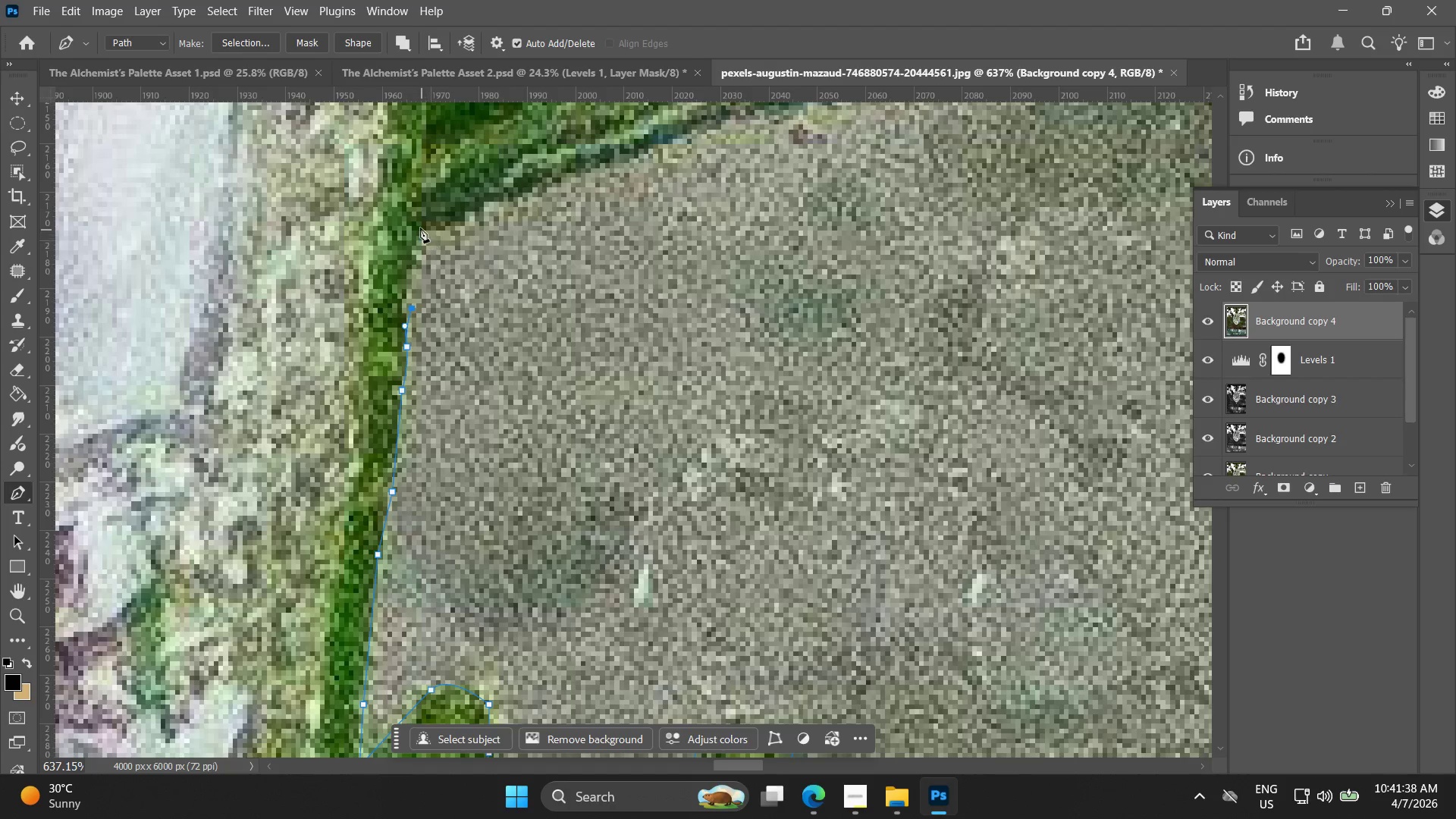 
left_click_drag(start_coordinate=[427, 168], to_coordinate=[416, 289])
 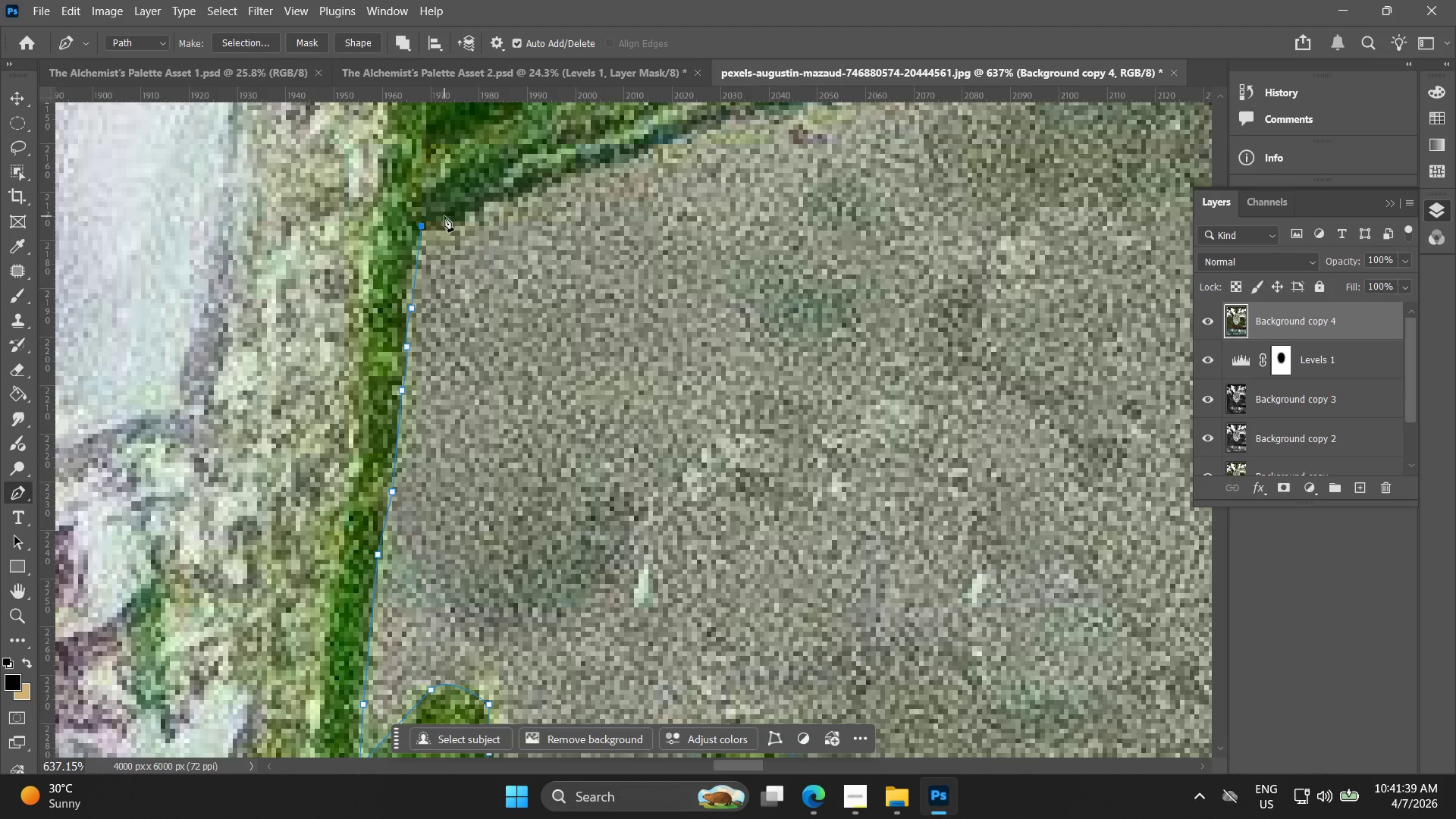 
left_click_drag(start_coordinate=[453, 220], to_coordinate=[477, 211])
 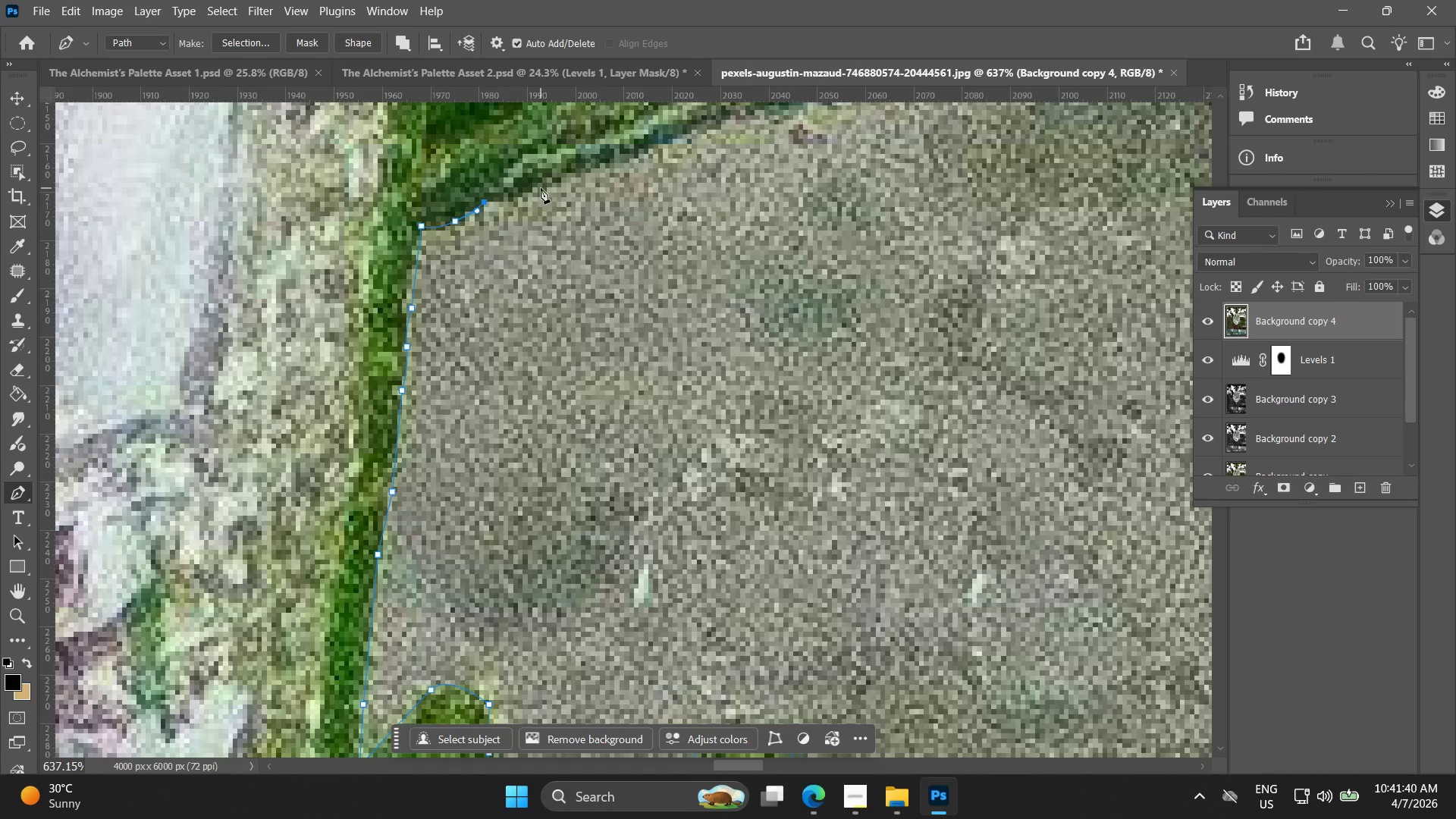 
double_click([541, 187])
 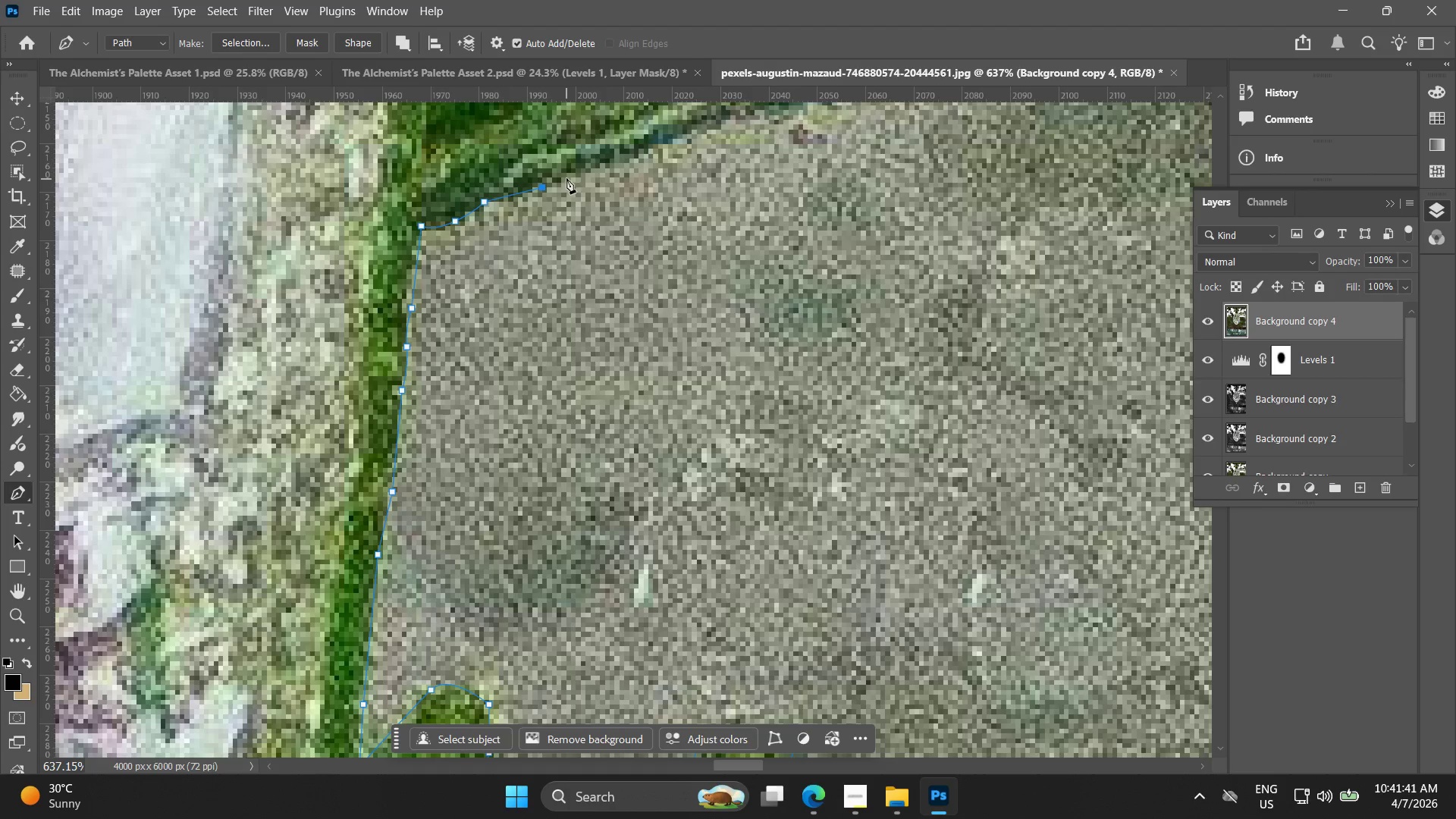 
hold_key(key=Space, duration=0.52)
 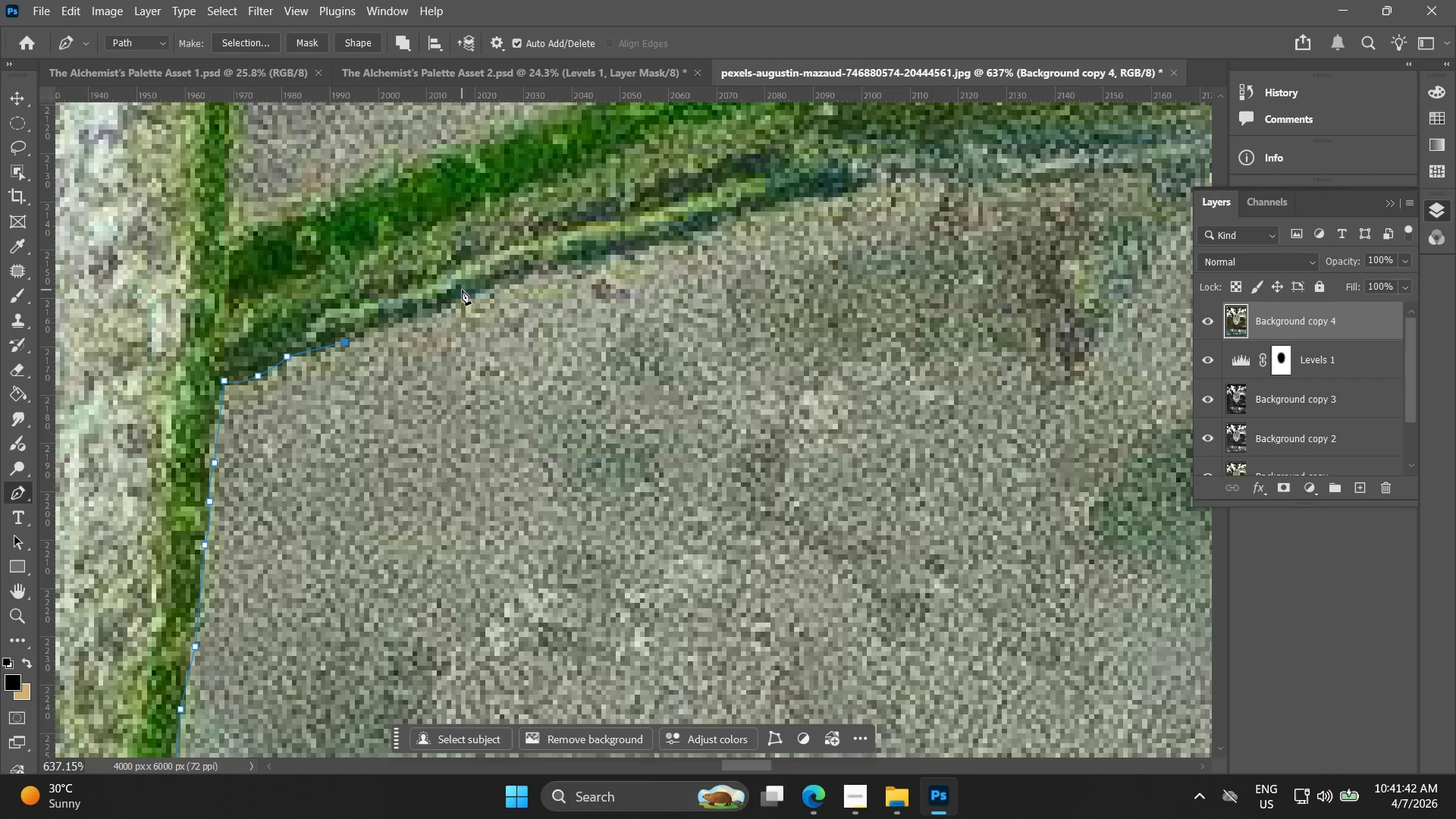 
left_click_drag(start_coordinate=[592, 169], to_coordinate=[394, 324])
 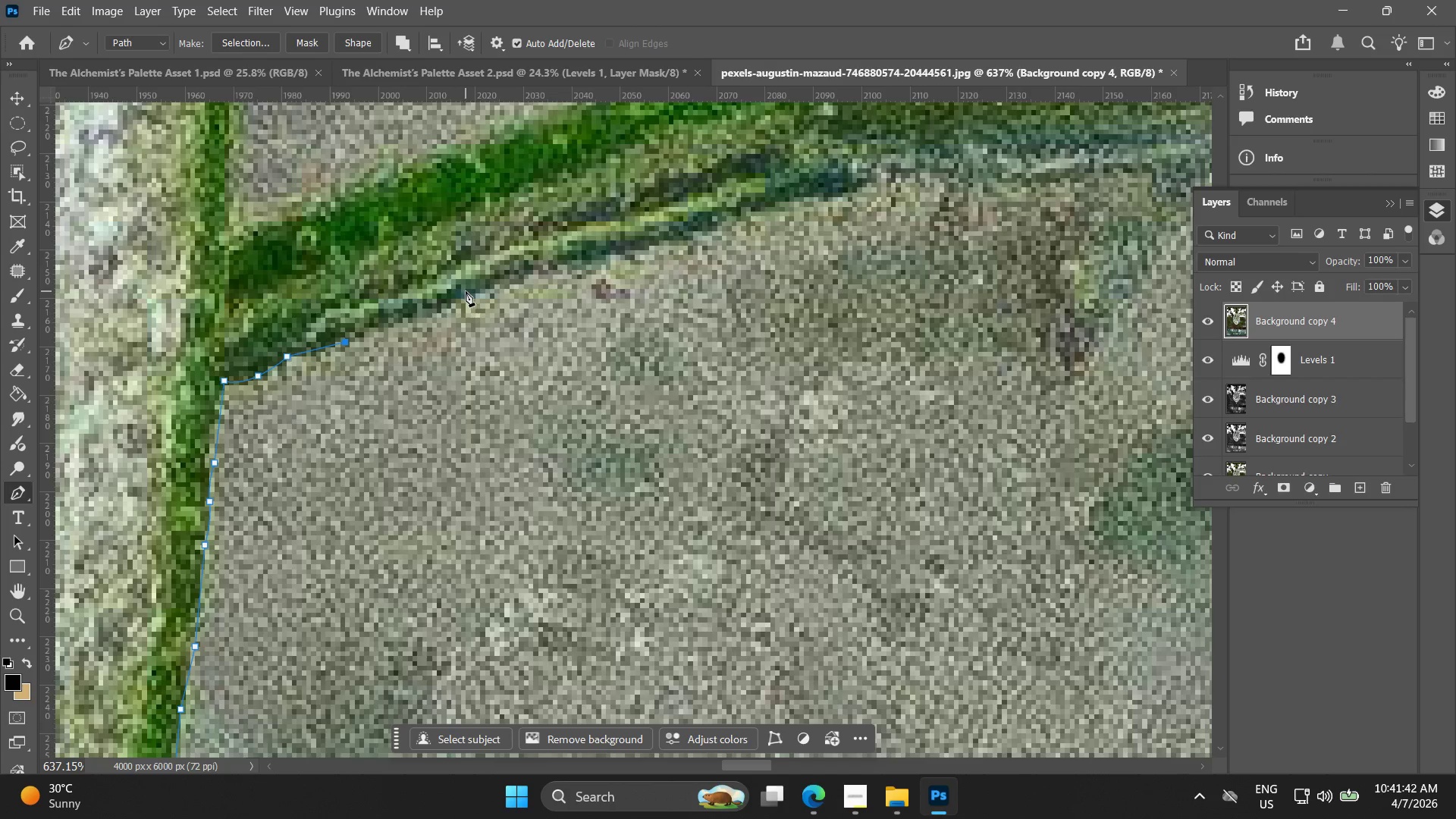 
left_click_drag(start_coordinate=[471, 293], to_coordinate=[506, 279])
 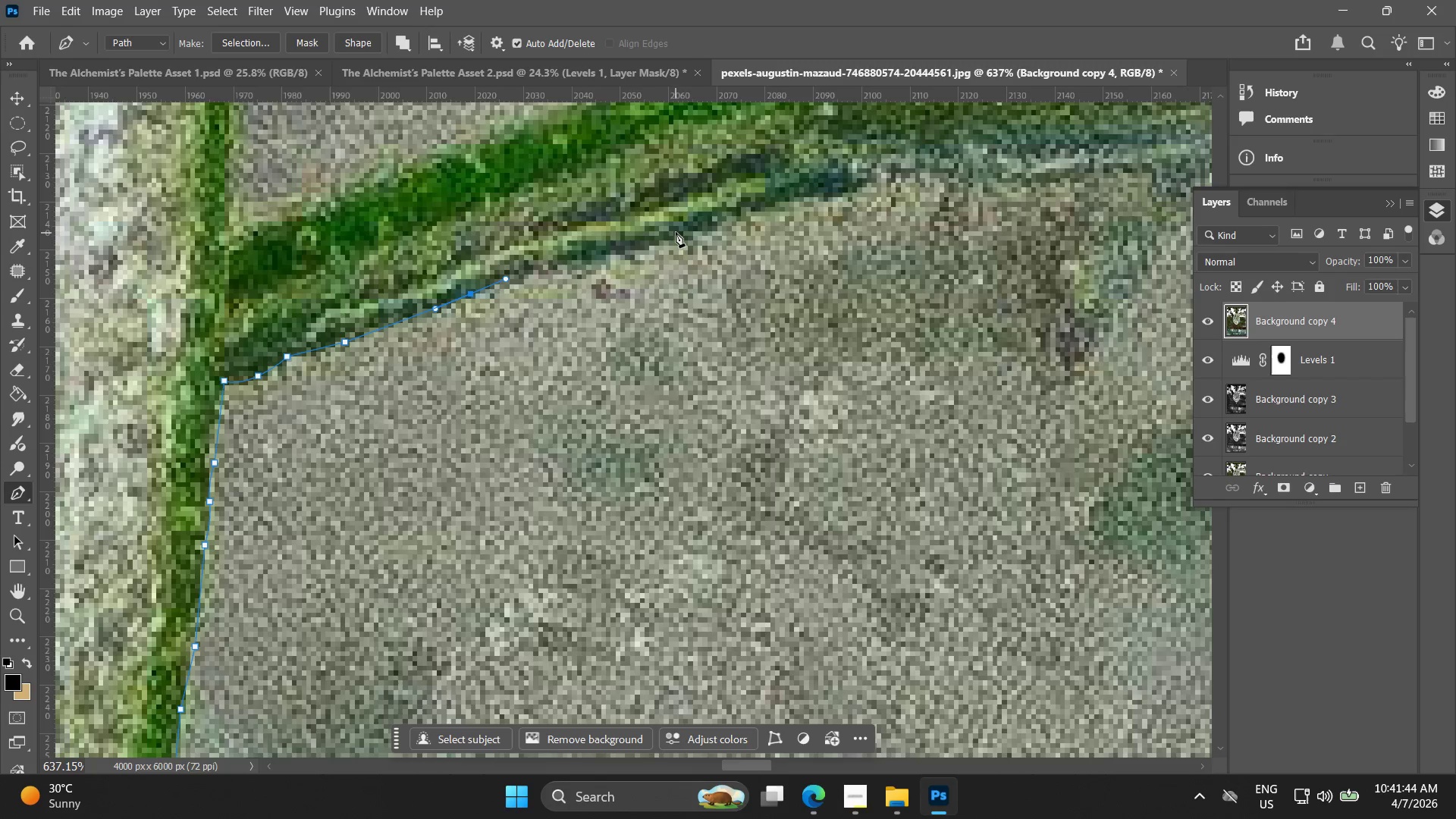 
left_click_drag(start_coordinate=[684, 234], to_coordinate=[748, 215])
 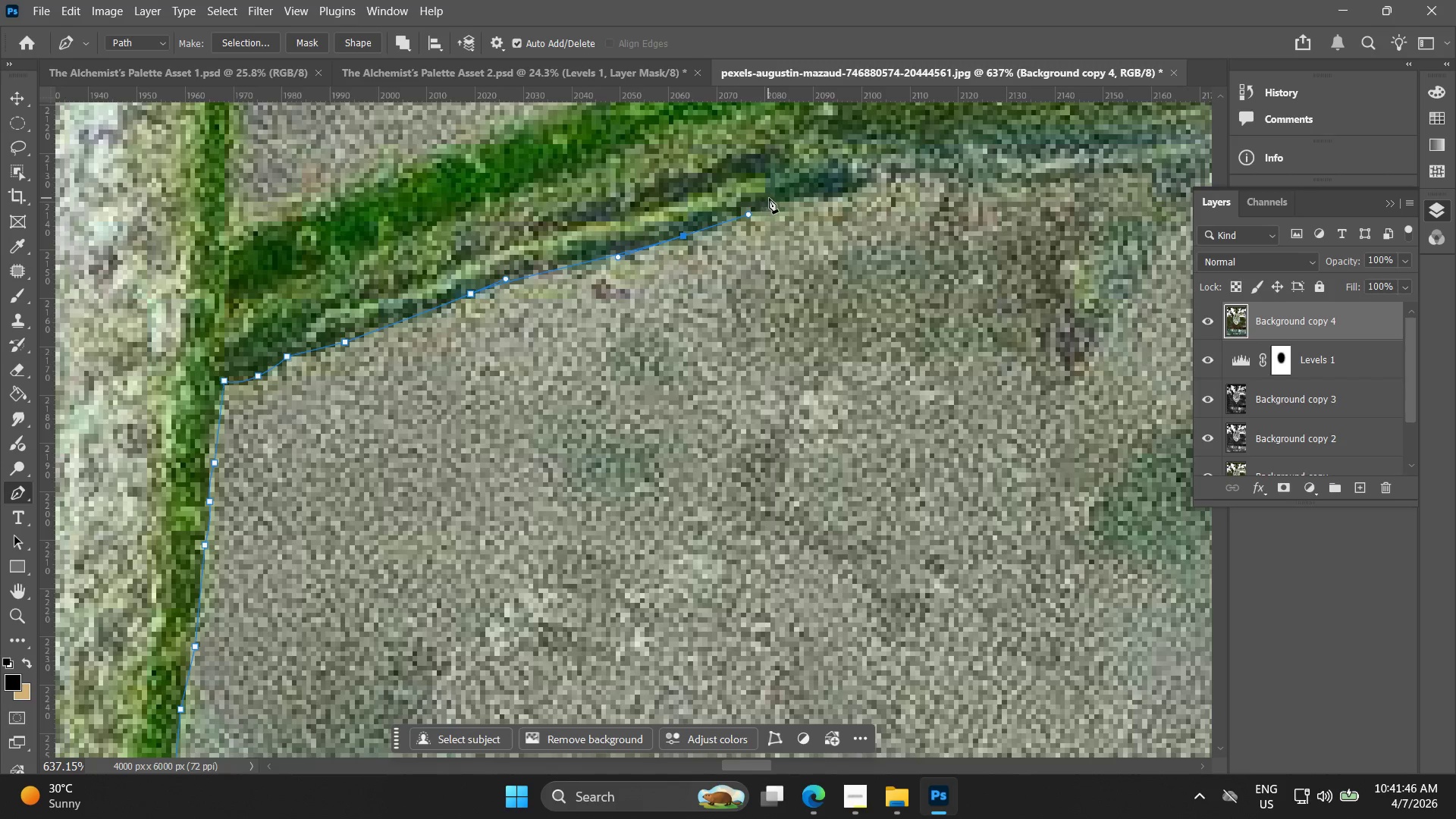 
left_click_drag(start_coordinate=[788, 198], to_coordinate=[814, 199])
 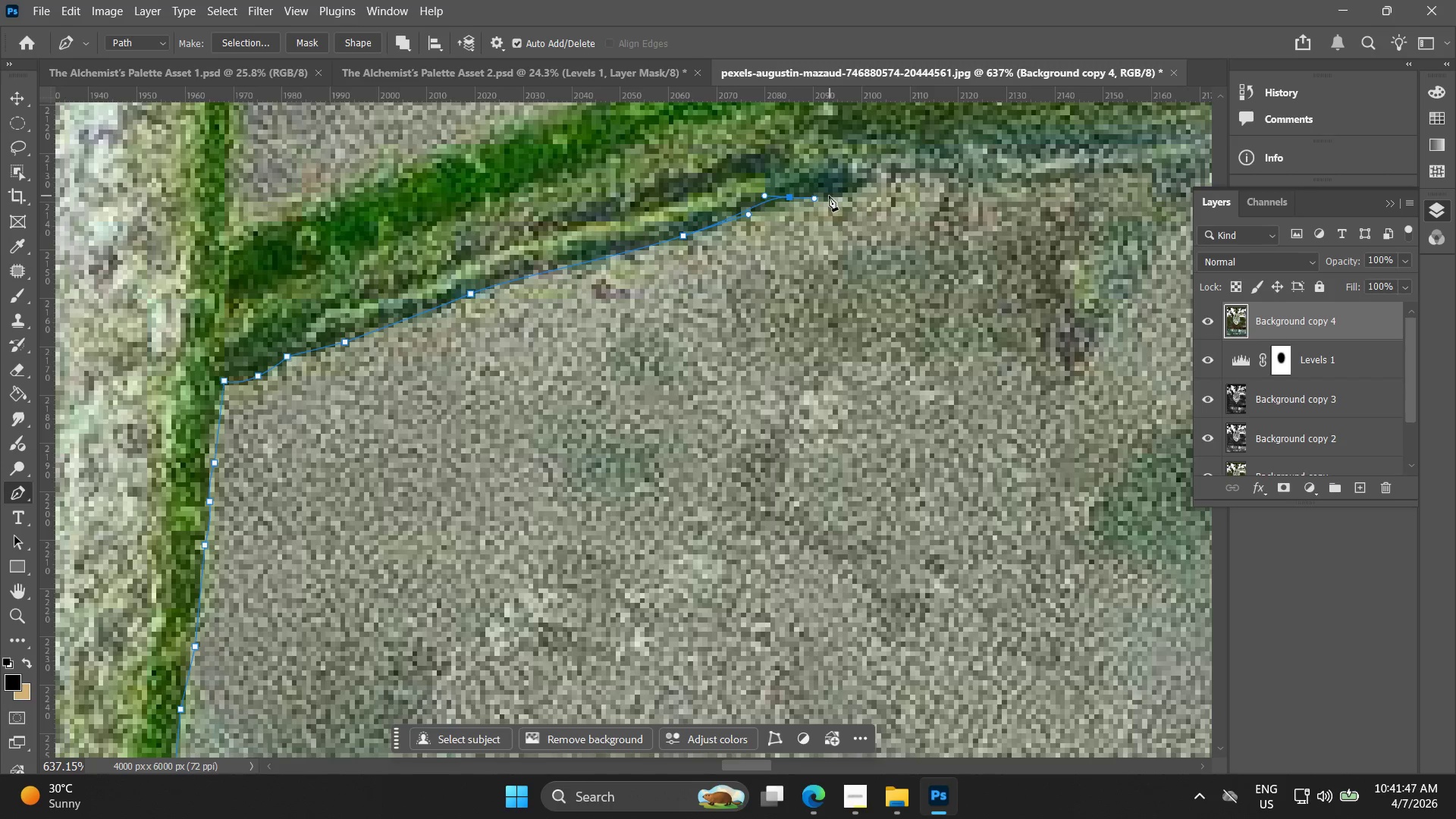 
key(Control+ControlLeft)
 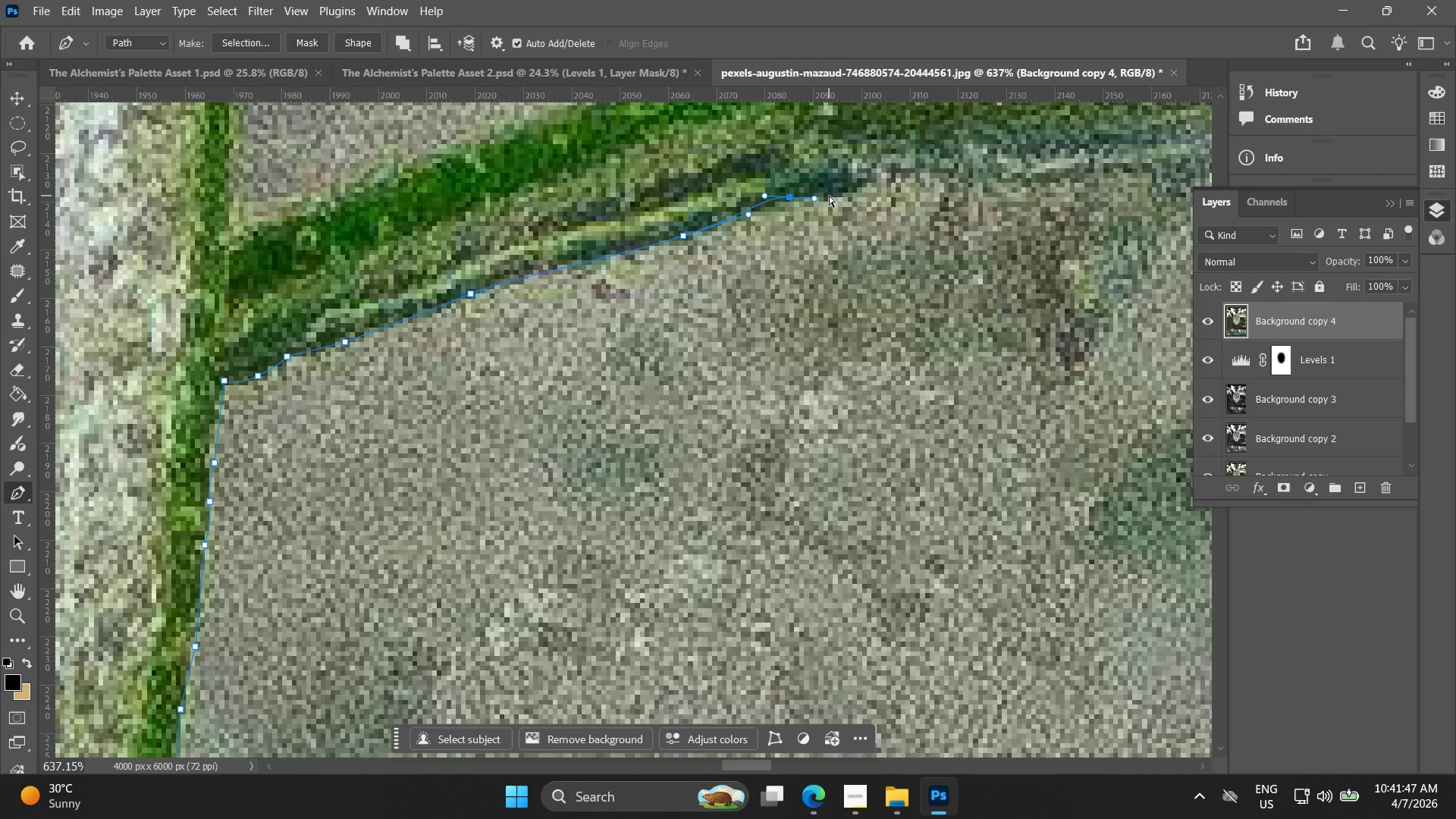 
key(Control+Z)
 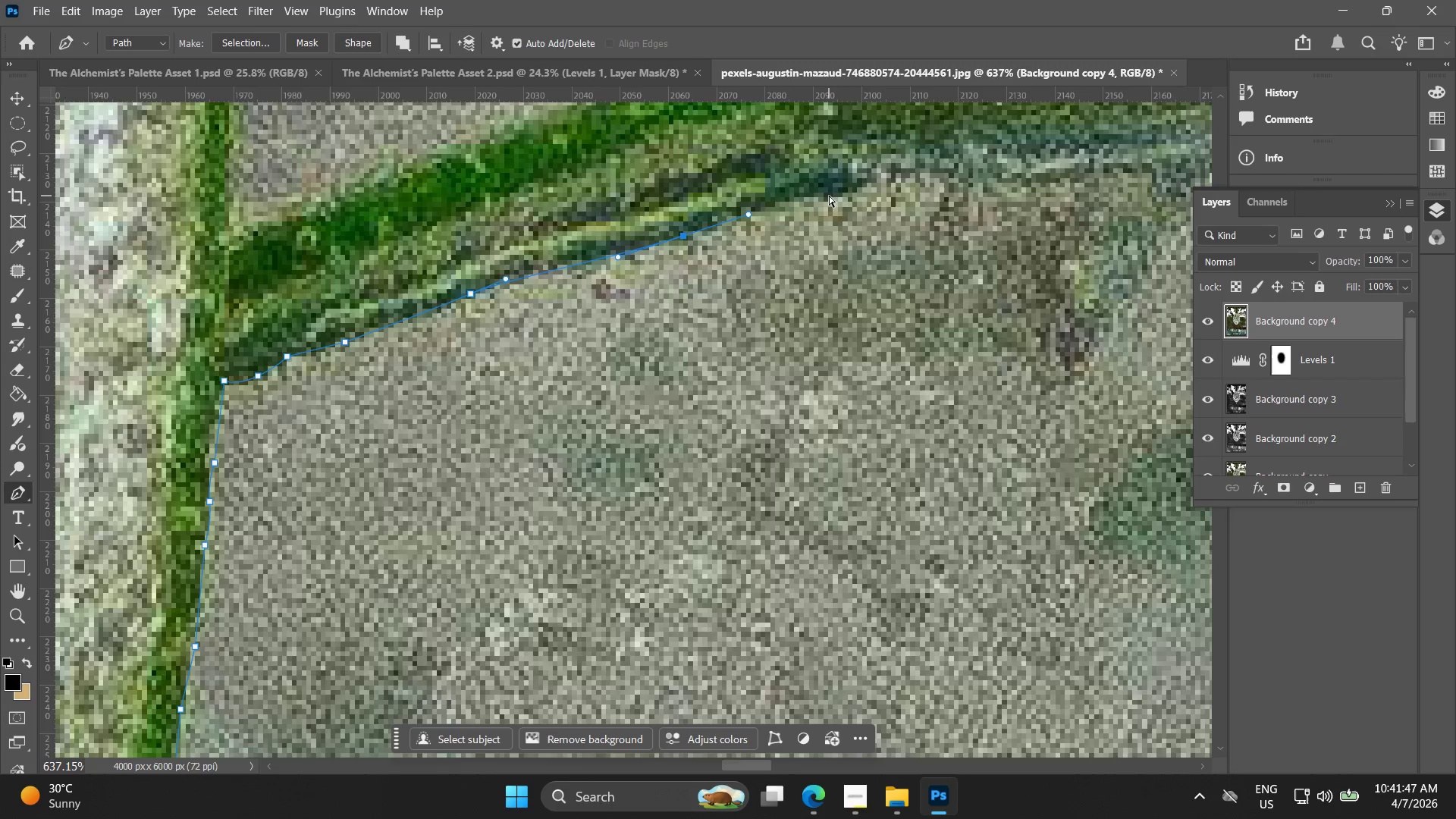 
left_click_drag(start_coordinate=[829, 195], to_coordinate=[853, 188])
 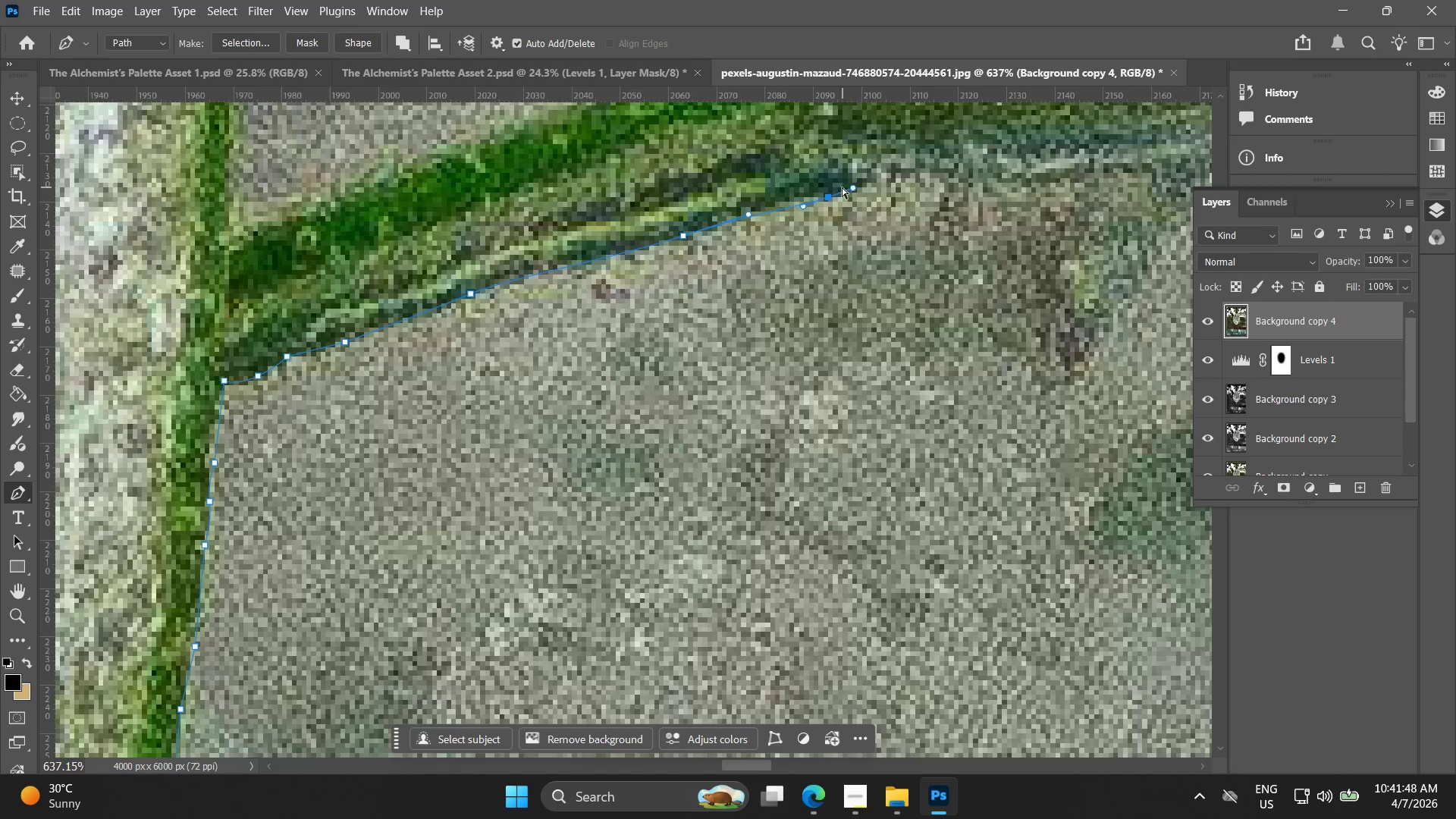 
key(Control+ControlLeft)
 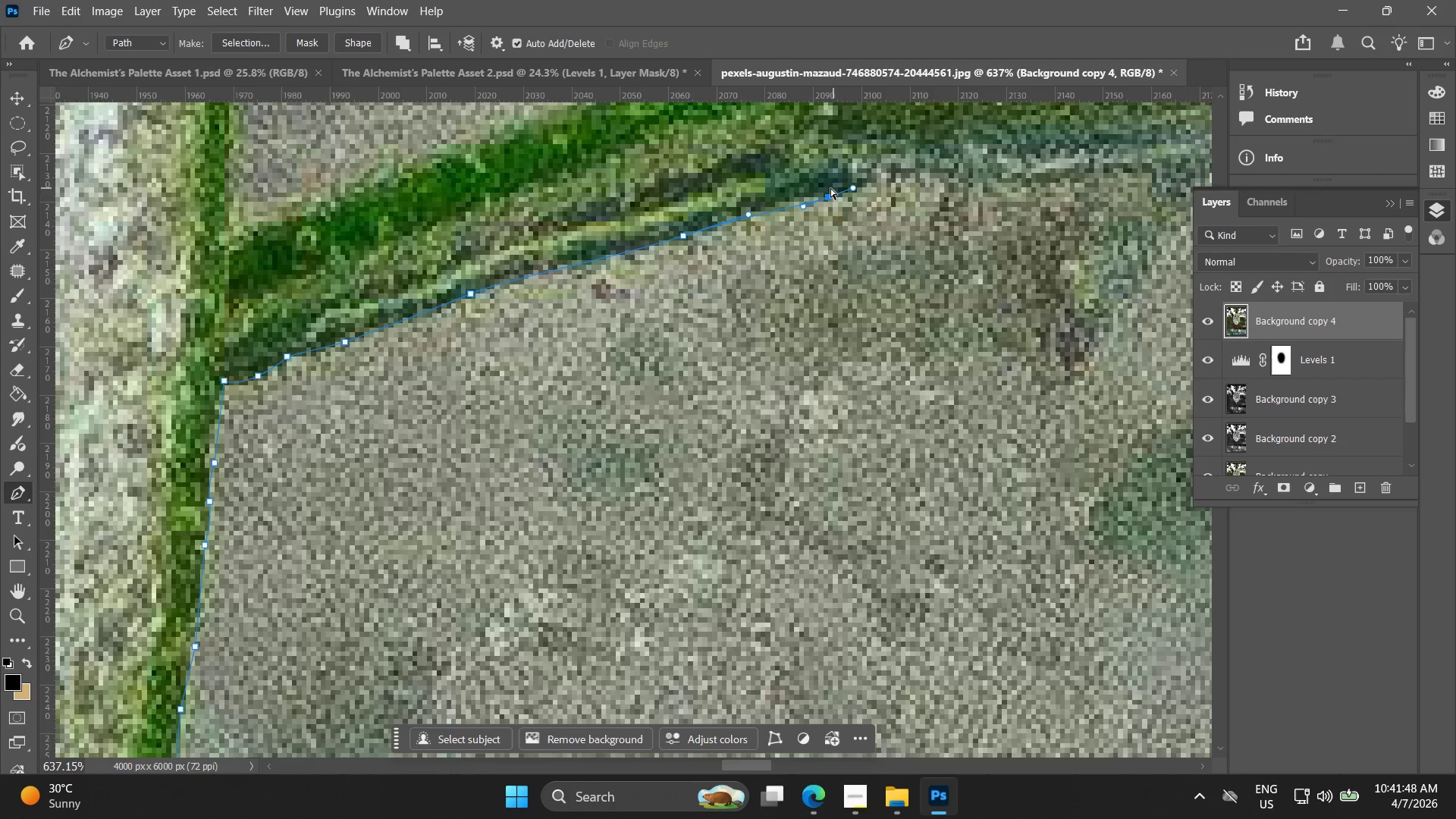 
key(Control+Z)
 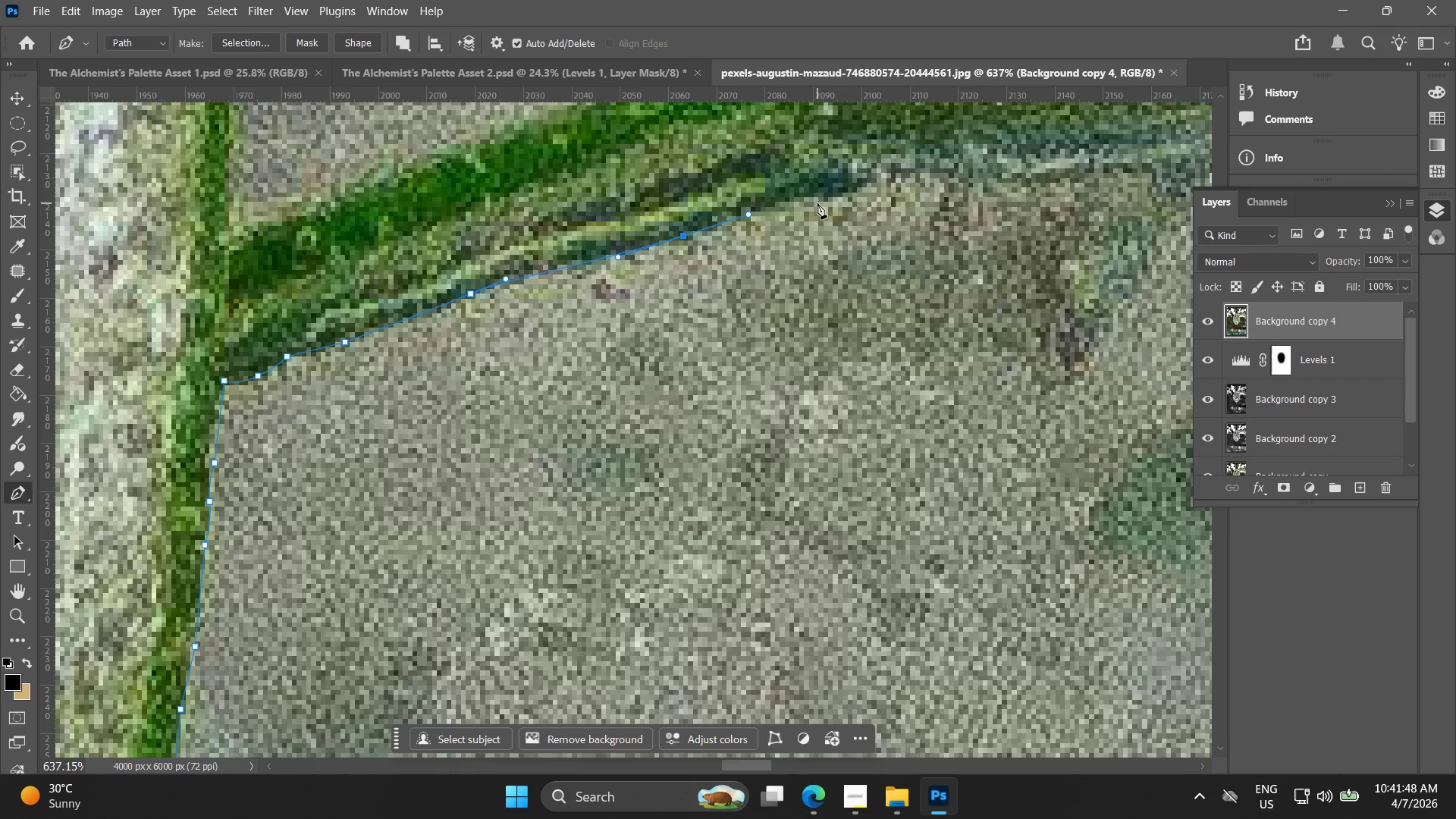 
left_click_drag(start_coordinate=[817, 205], to_coordinate=[838, 202])
 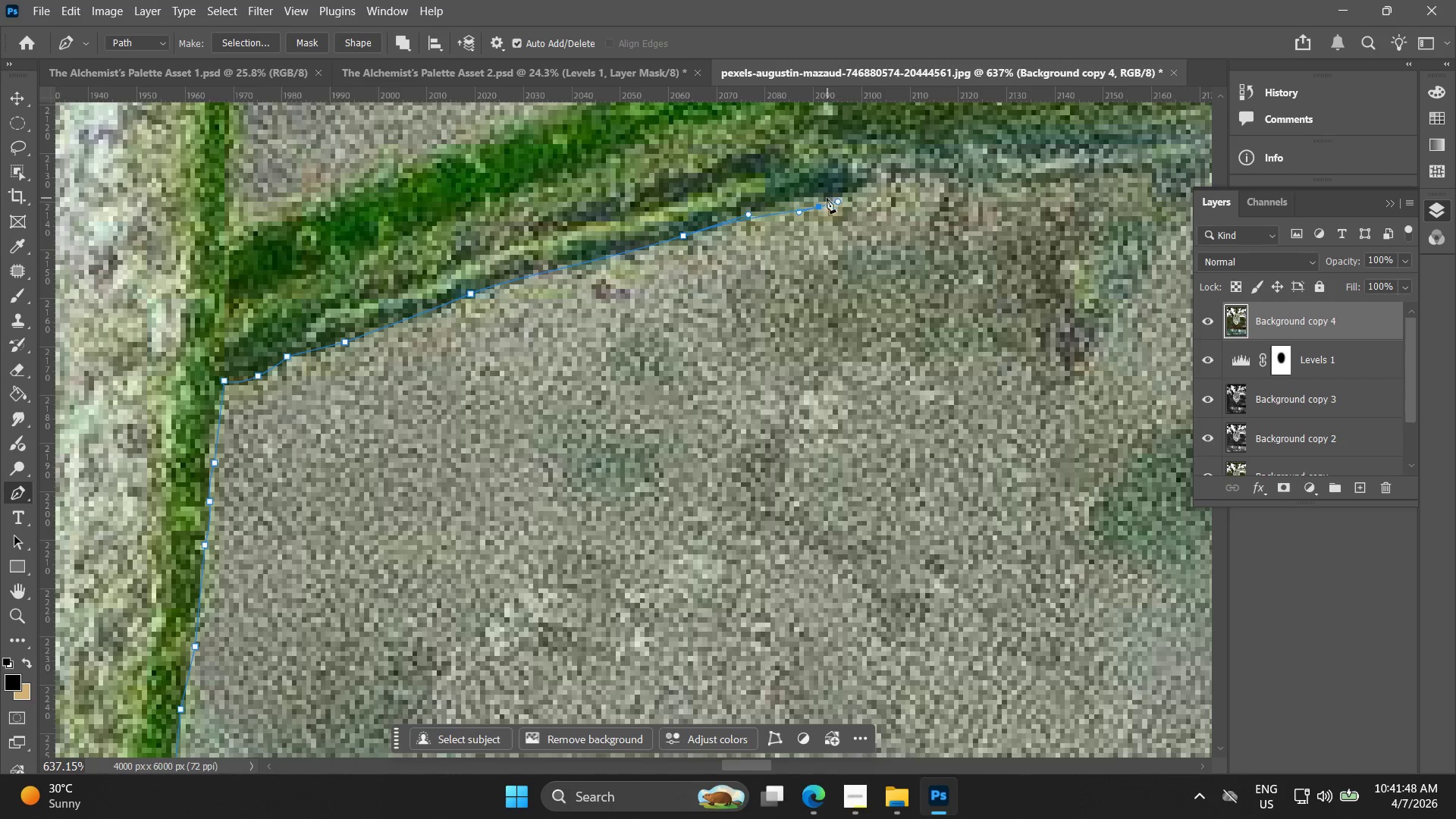 
key(Control+ControlLeft)
 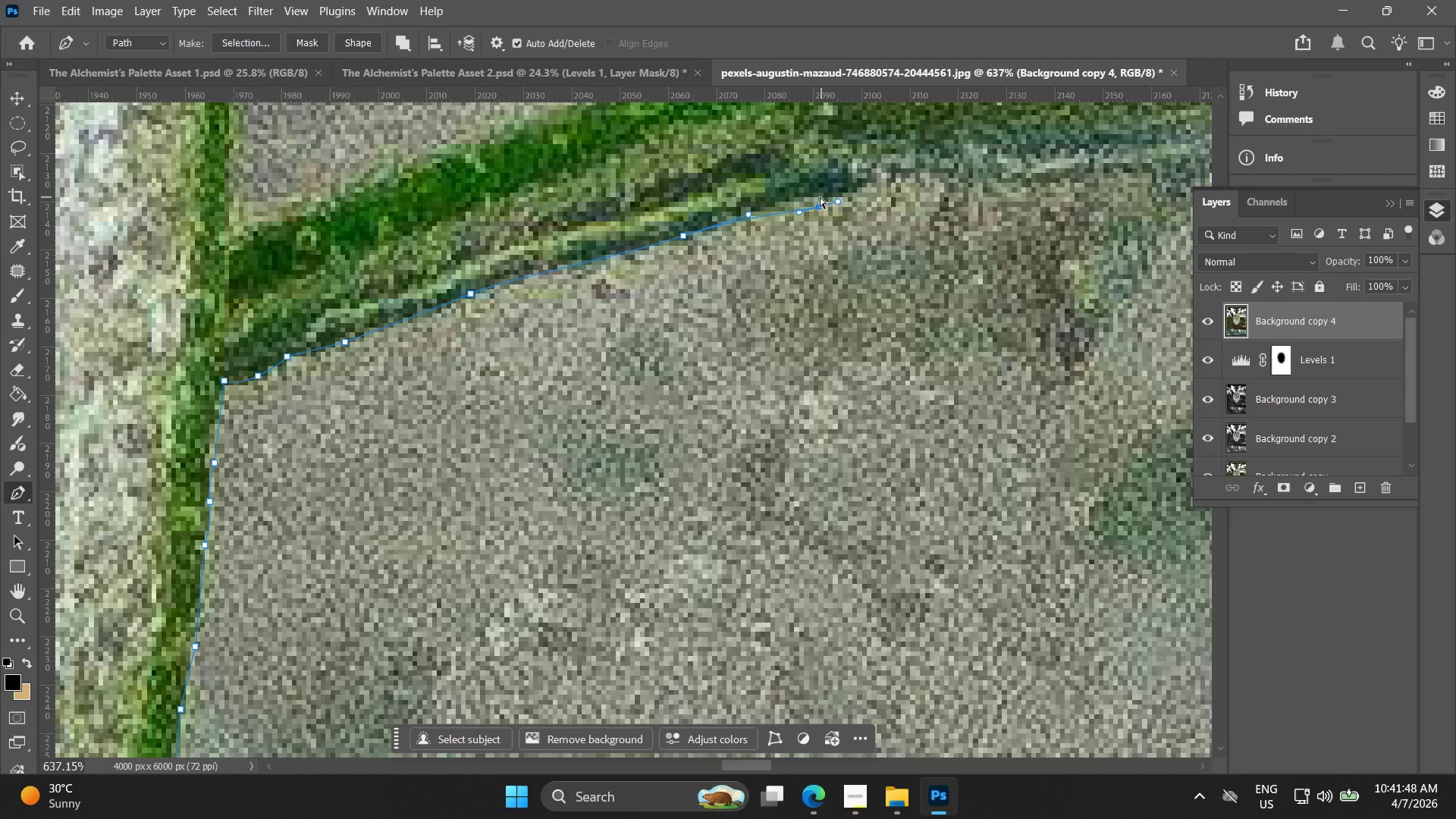 
key(Control+Z)
 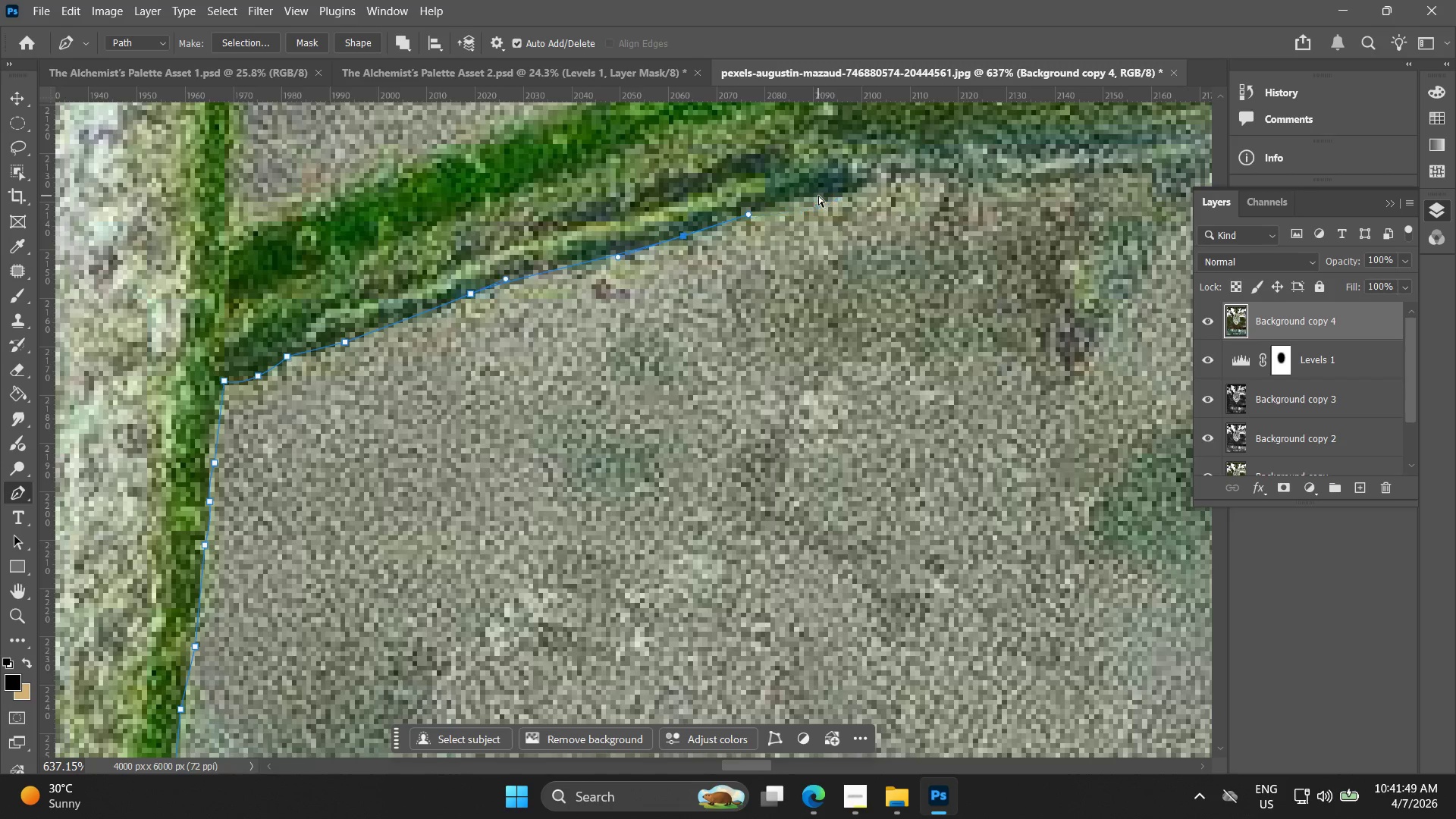 
left_click_drag(start_coordinate=[818, 196], to_coordinate=[847, 190])
 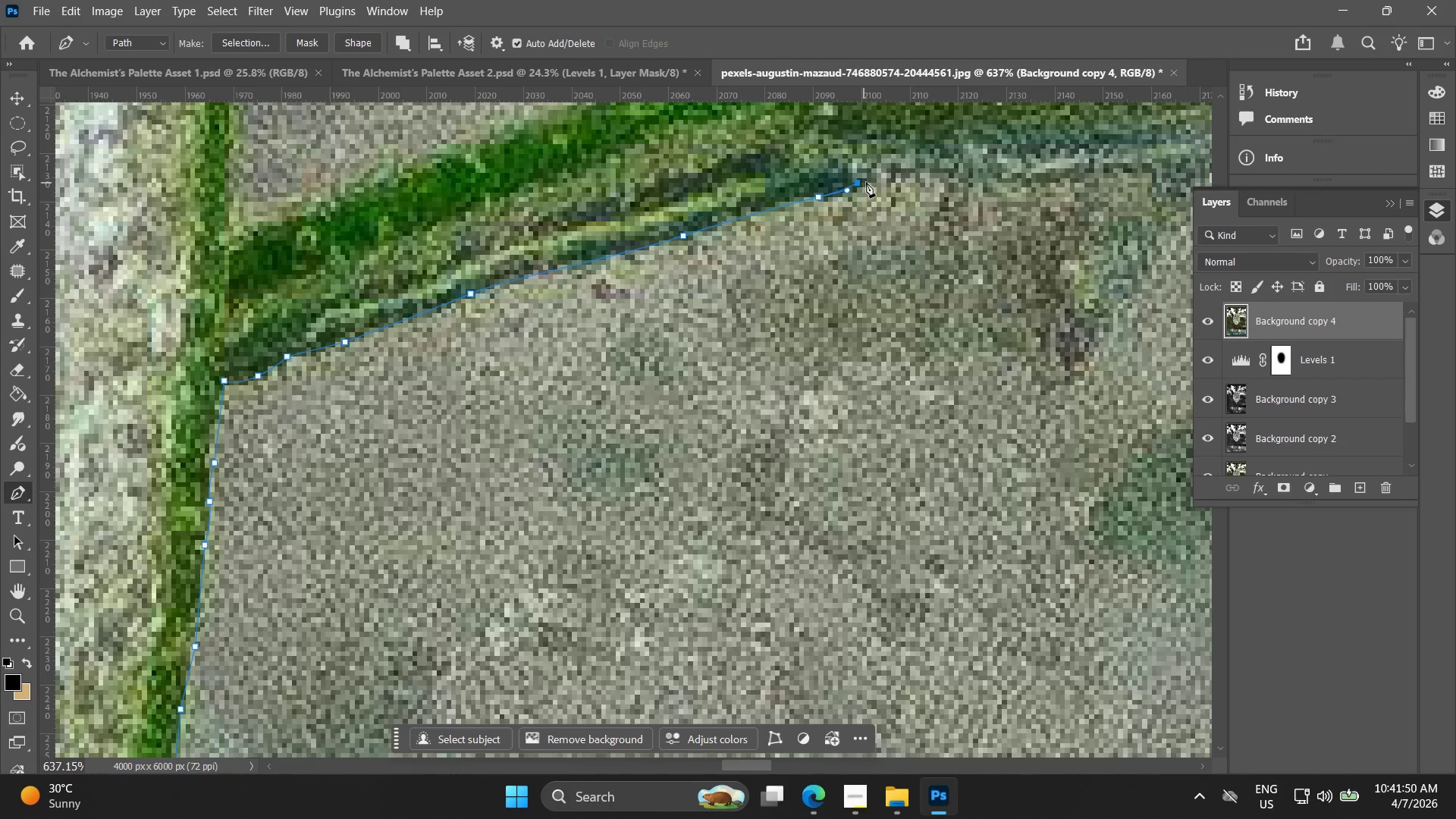 
double_click([869, 180])
 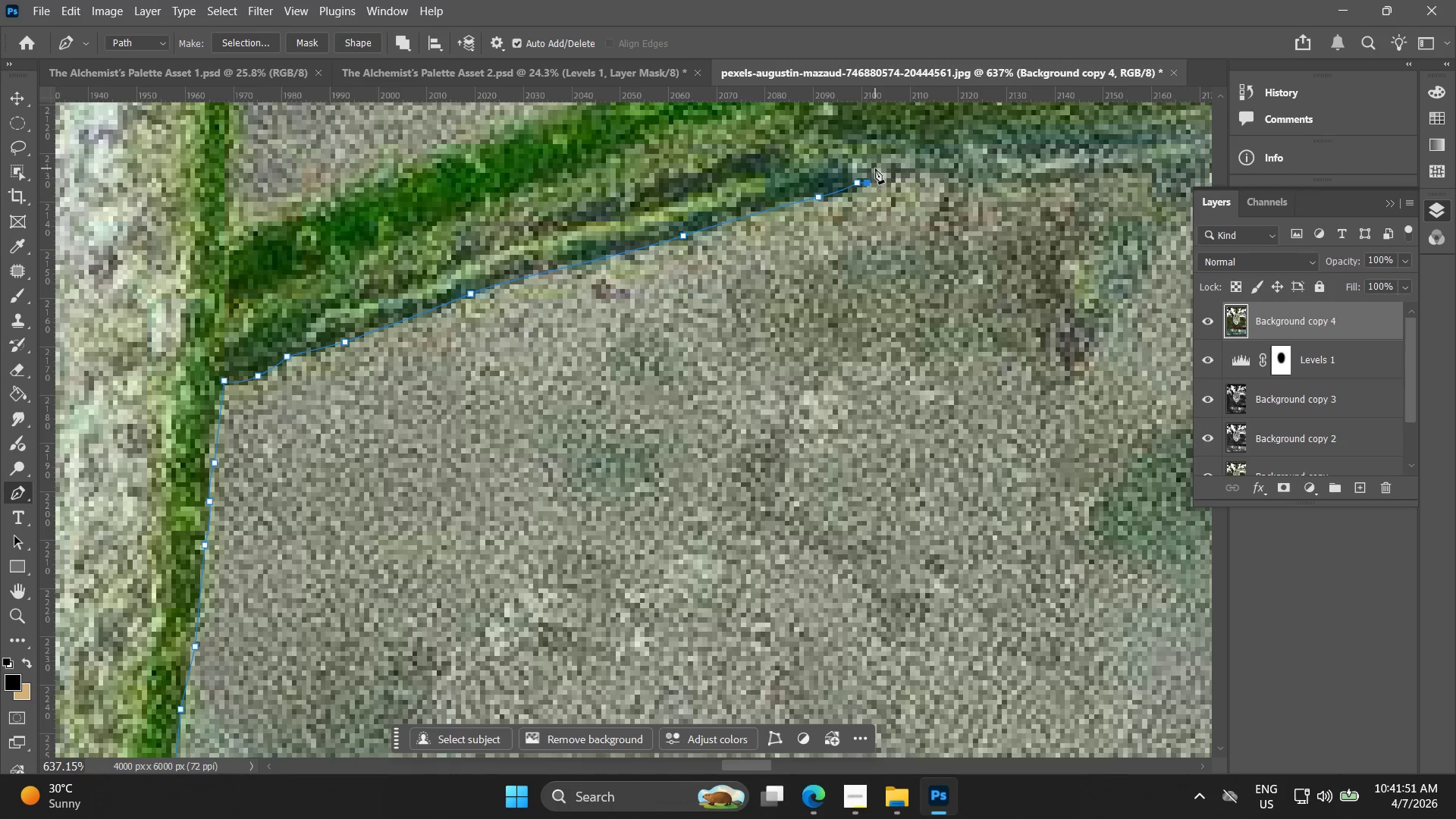 
key(Alt+AltLeft)
 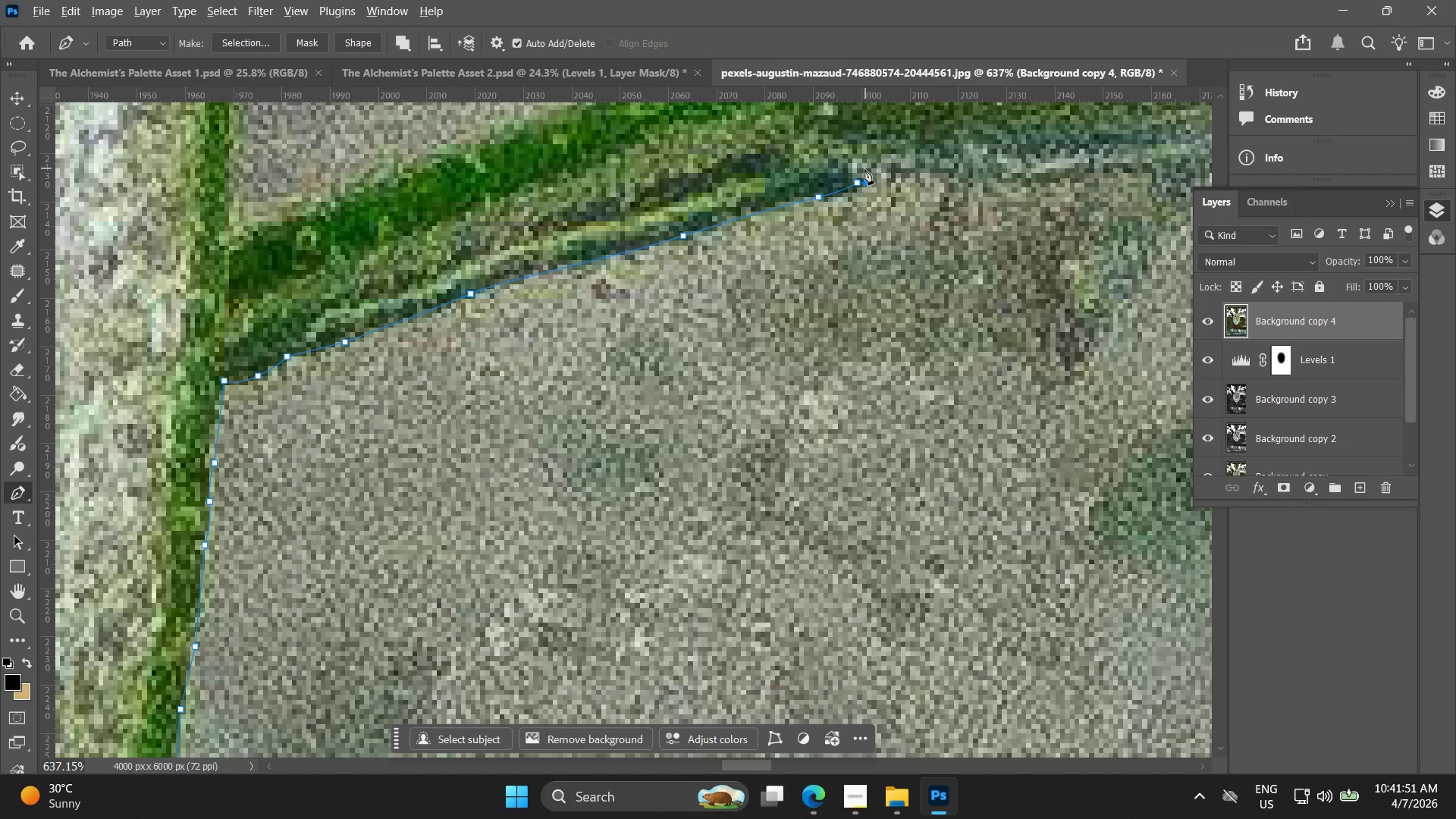 
hold_key(key=Space, duration=0.55)
 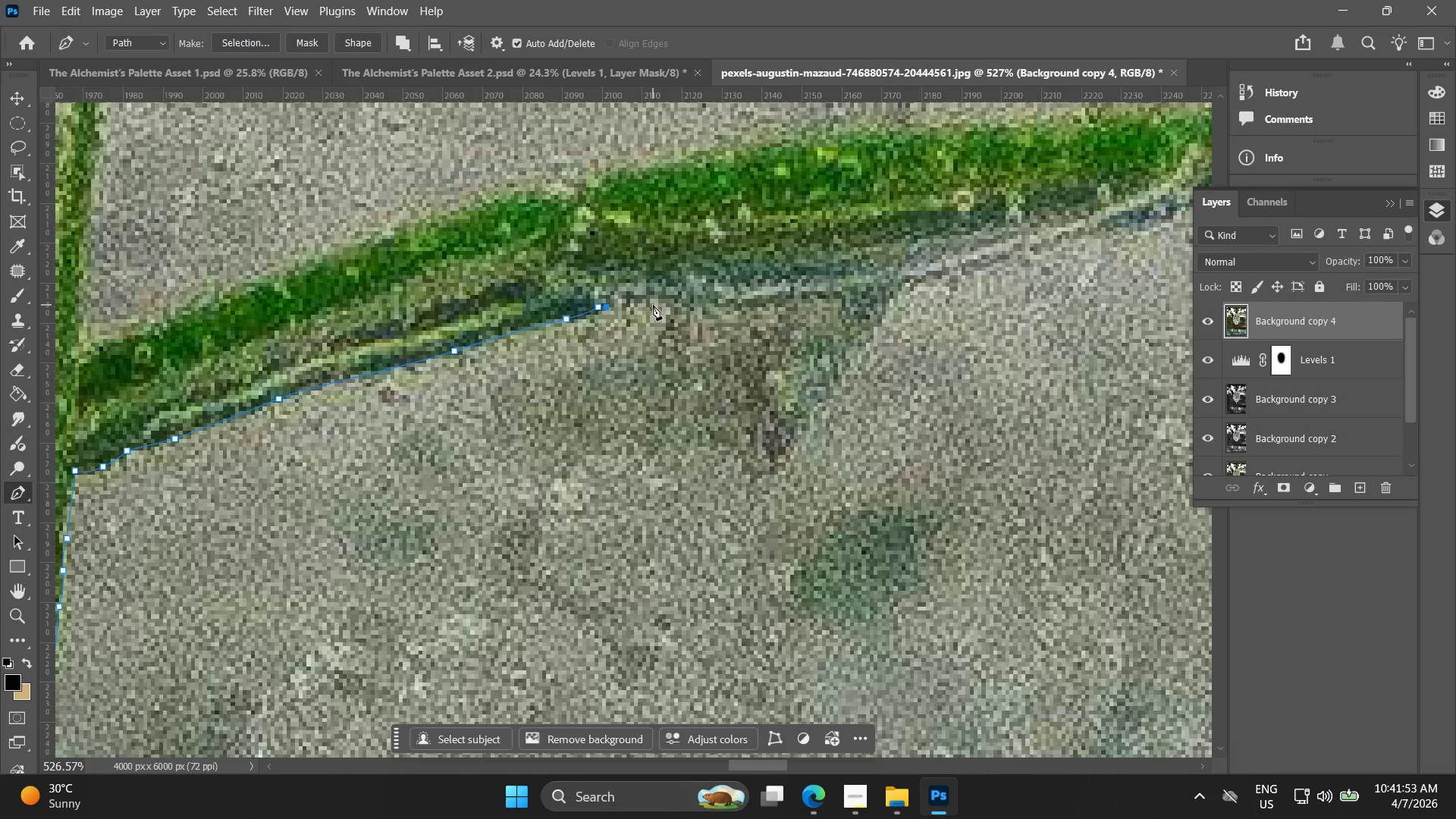 
left_click_drag(start_coordinate=[857, 187], to_coordinate=[598, 312])
 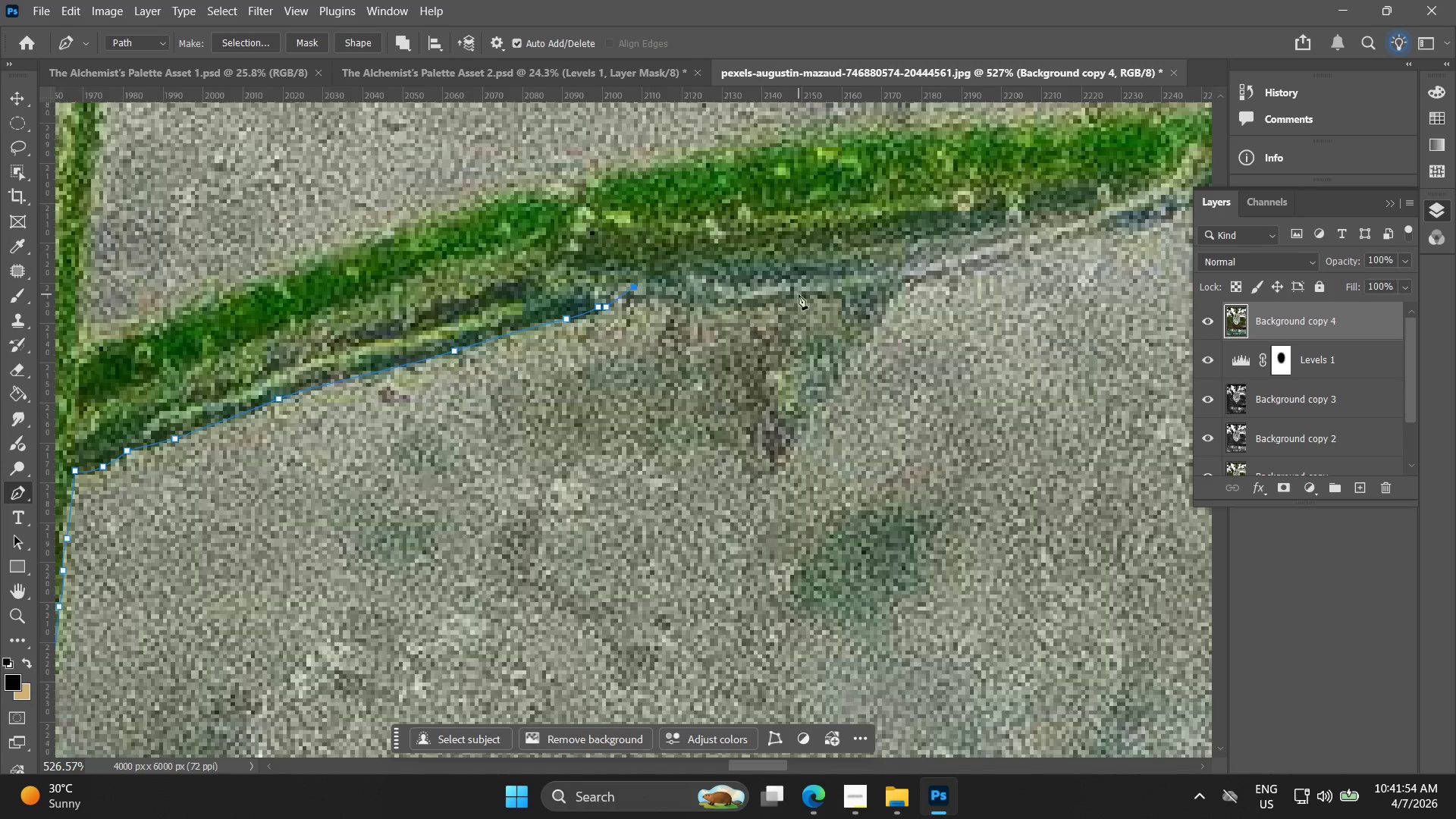 
scroll: coordinate [855, 179], scroll_direction: down, amount: 2.0
 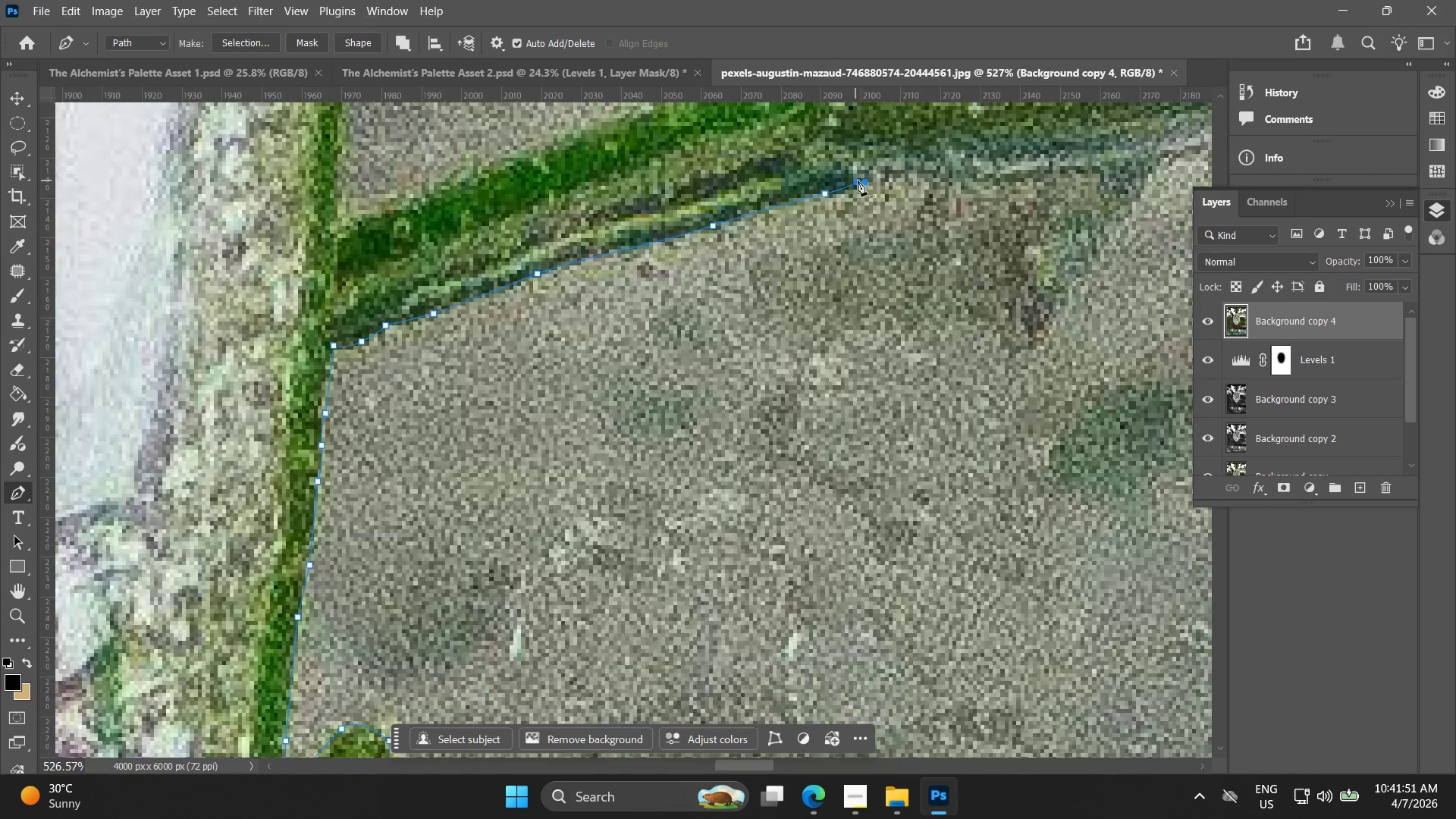 
left_click_drag(start_coordinate=[817, 286], to_coordinate=[885, 285])
 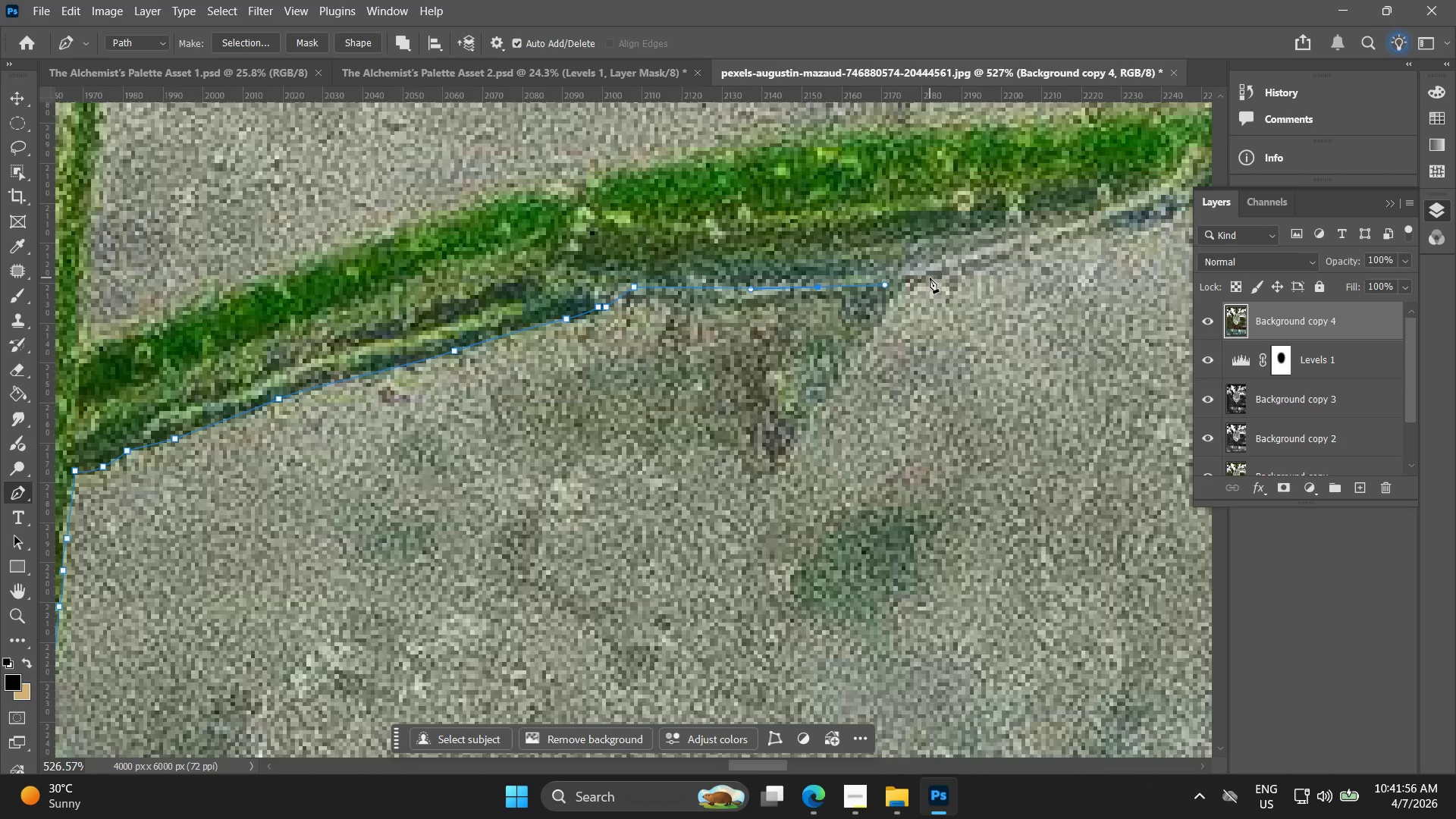 
left_click_drag(start_coordinate=[931, 277], to_coordinate=[971, 268])
 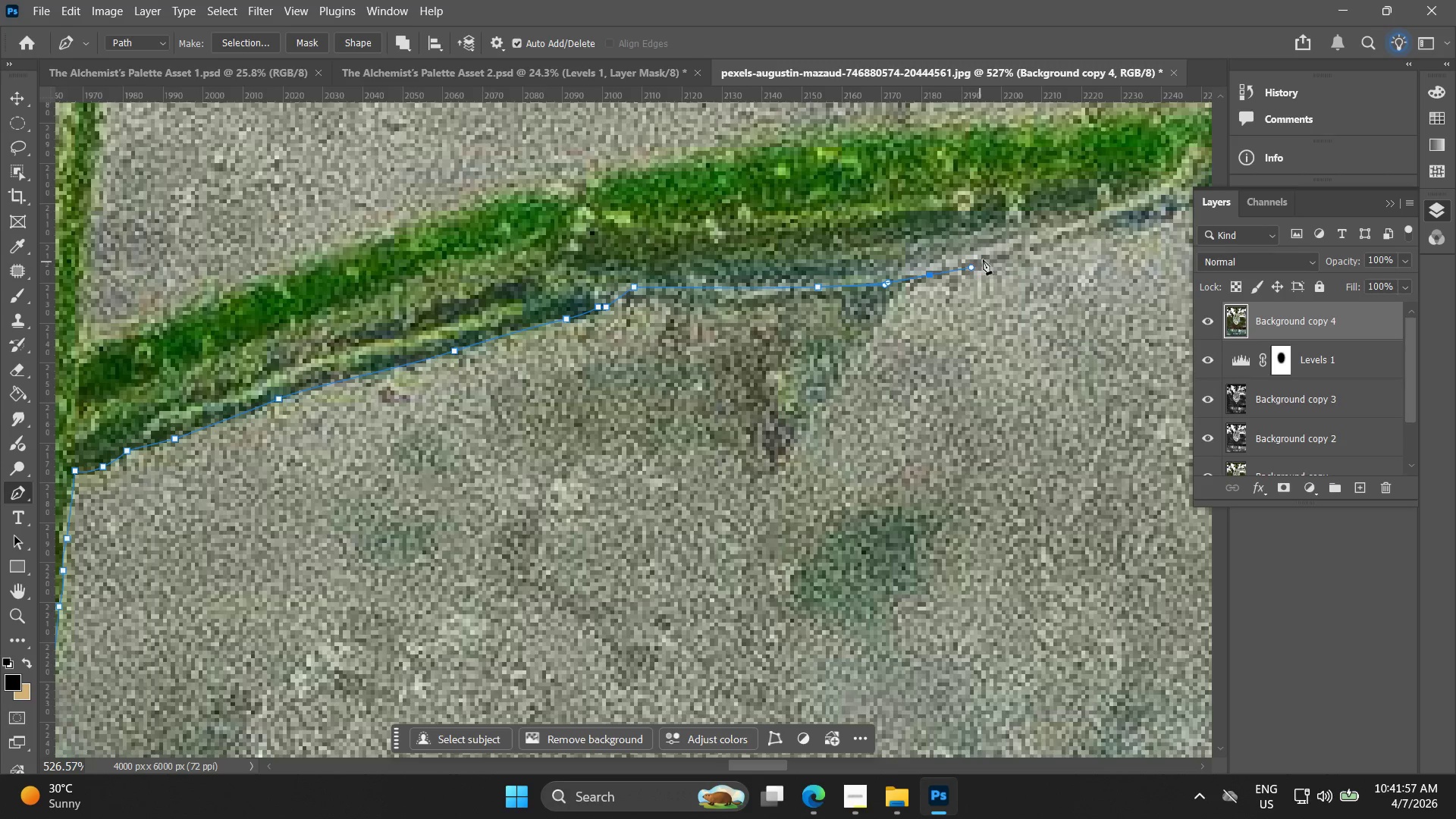 
hold_key(key=Space, duration=0.58)
 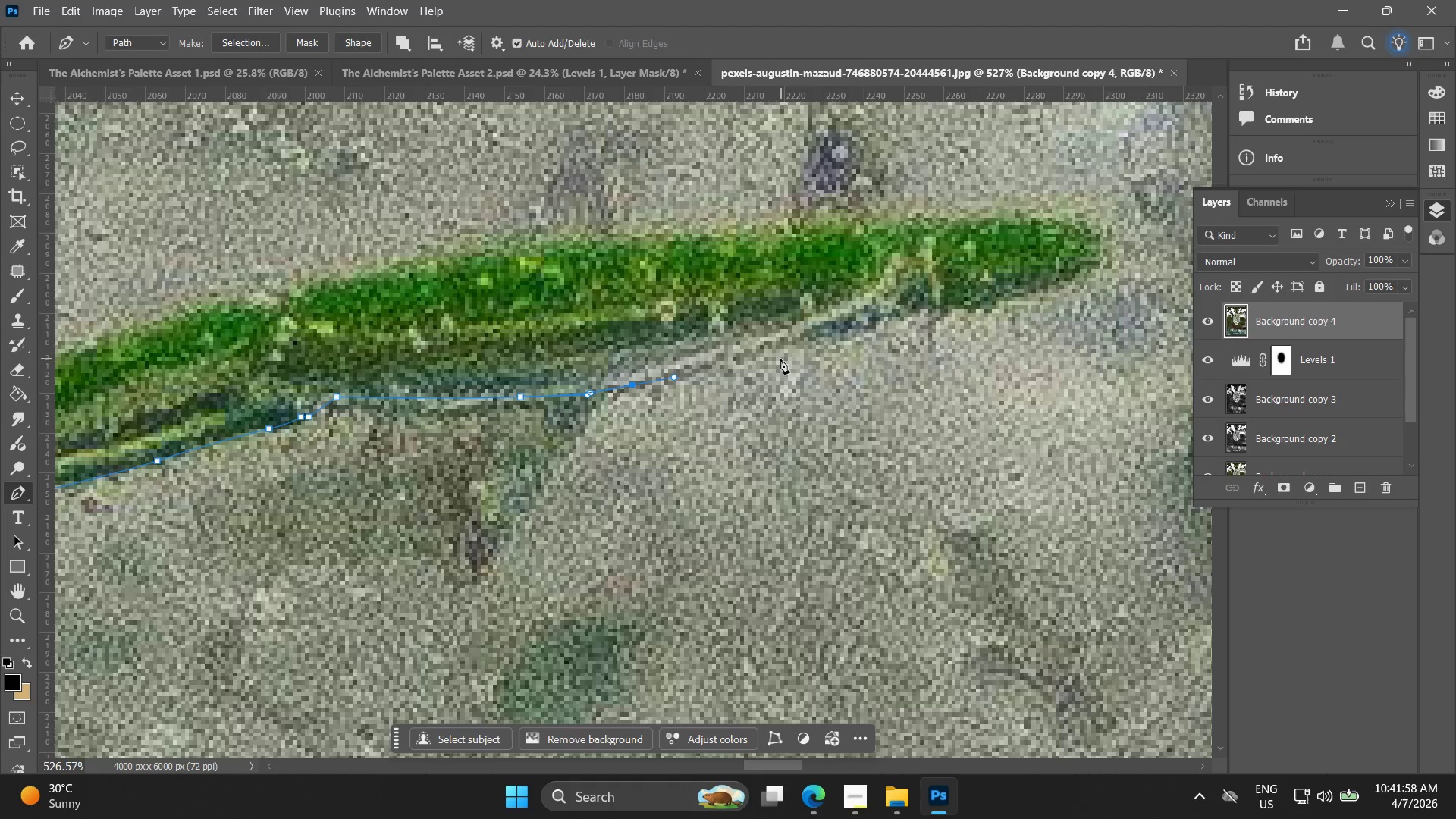 
left_click_drag(start_coordinate=[986, 266], to_coordinate=[689, 376])
 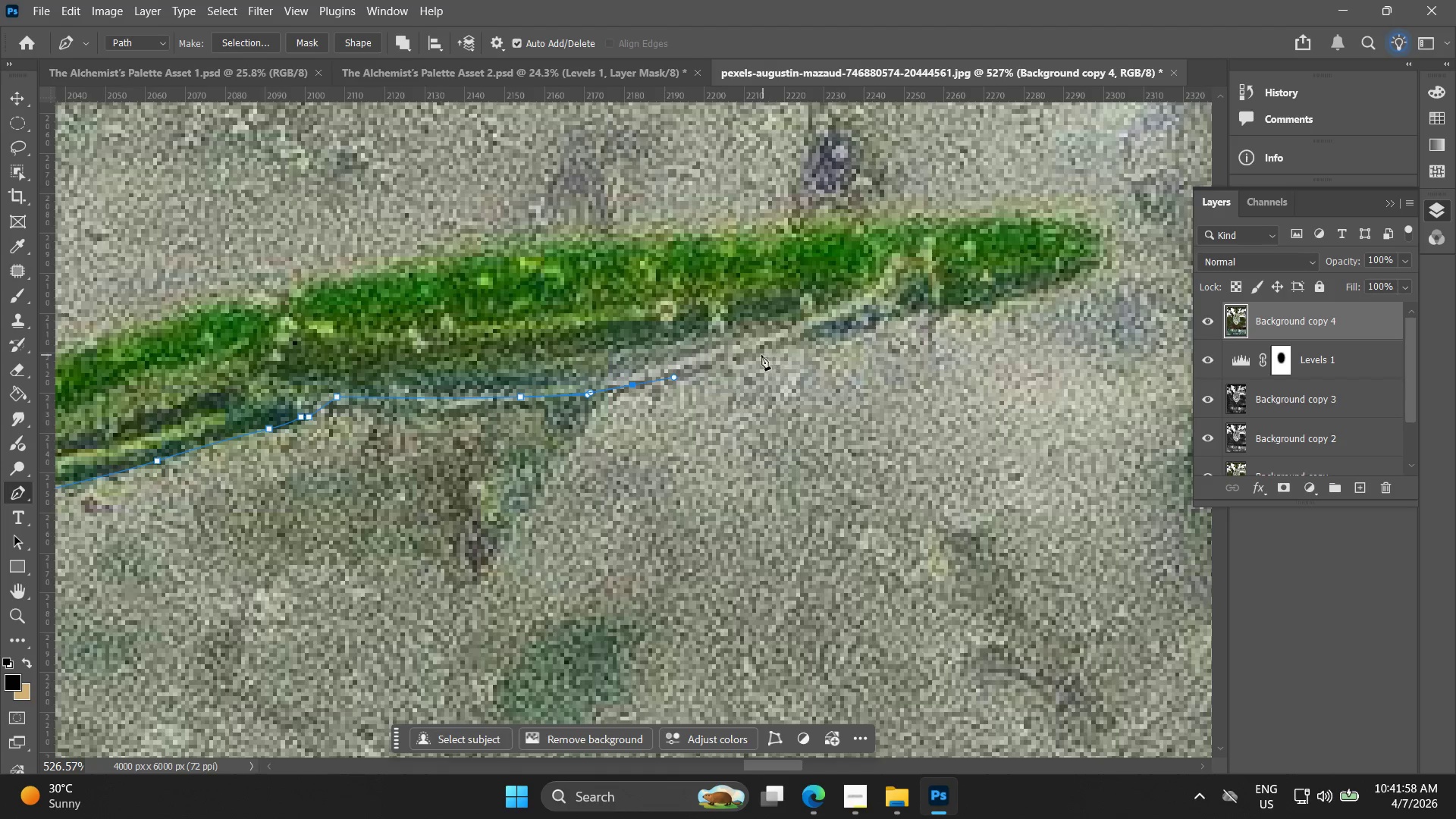 
left_click_drag(start_coordinate=[758, 347], to_coordinate=[797, 337])
 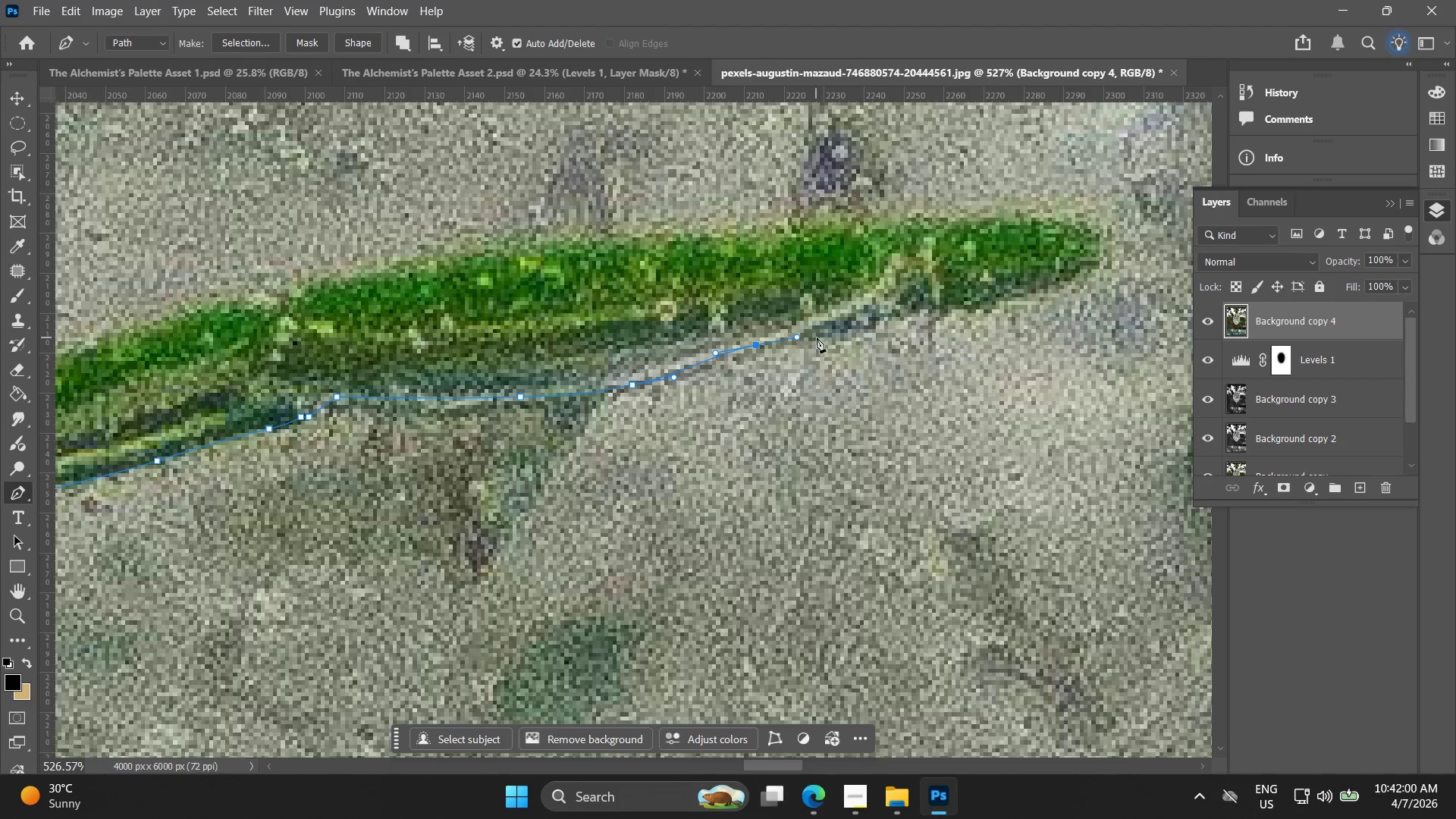 
left_click_drag(start_coordinate=[817, 337], to_coordinate=[836, 337])
 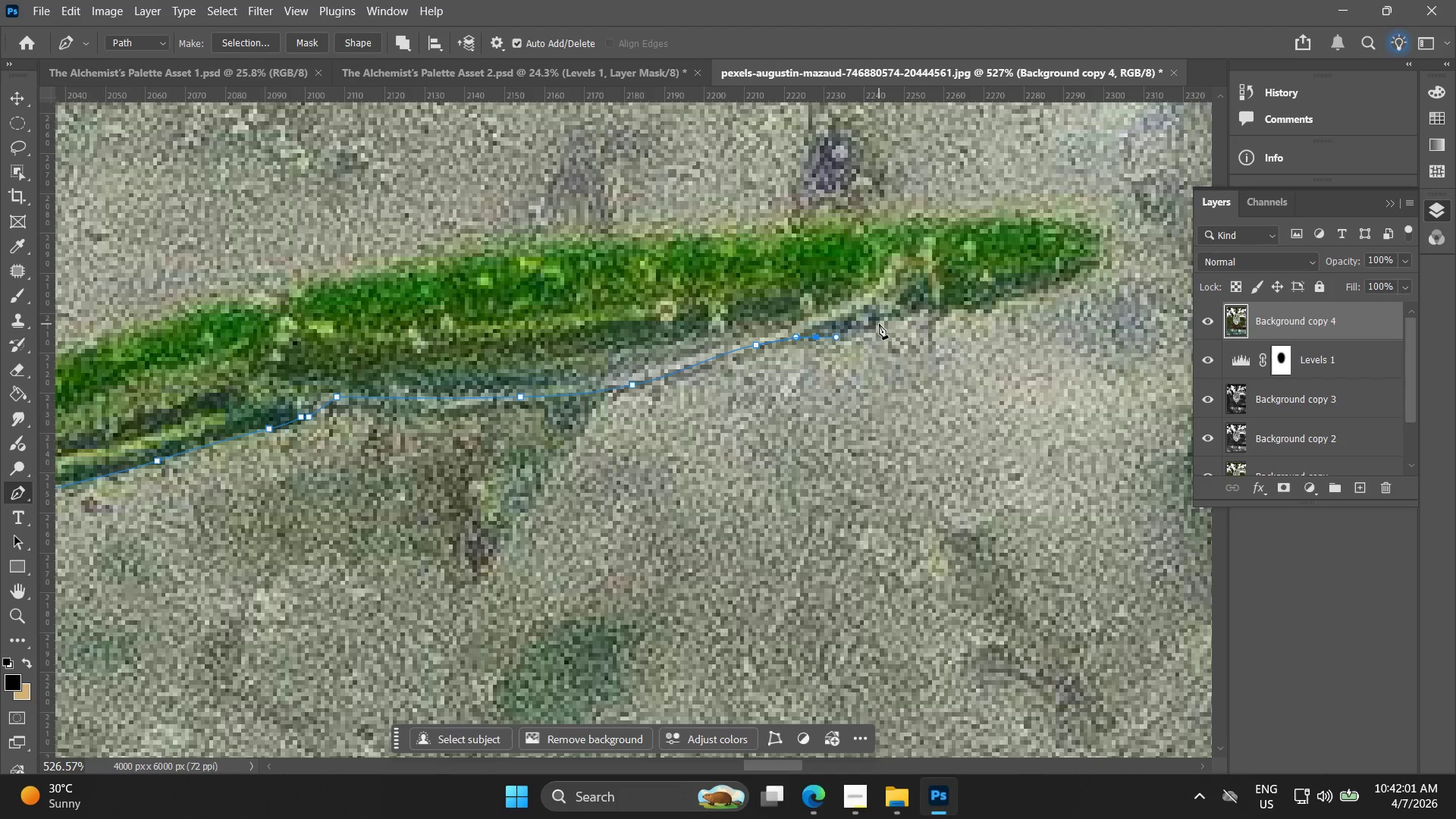 
left_click_drag(start_coordinate=[879, 324], to_coordinate=[892, 320])
 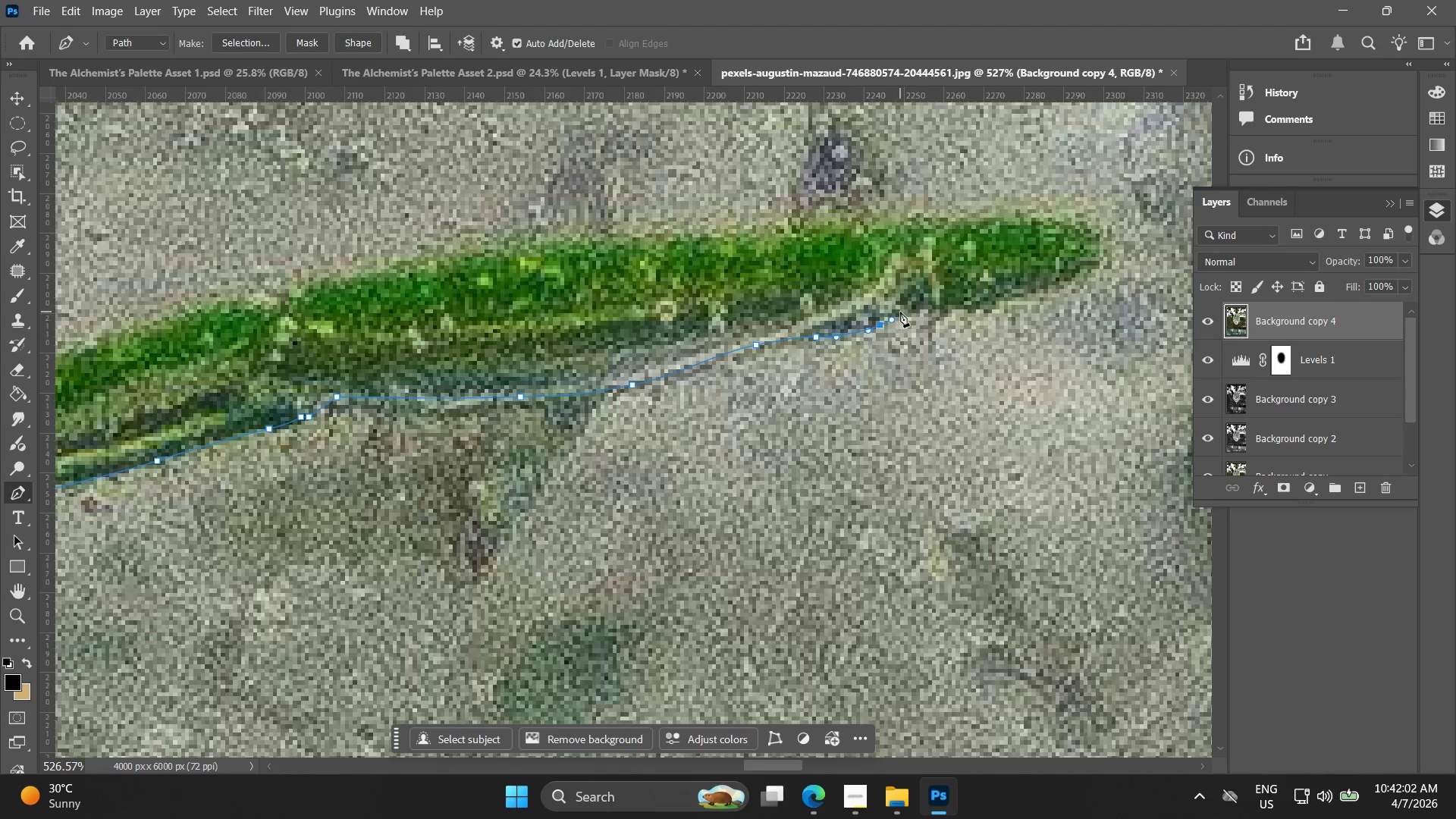 
left_click([901, 312])
 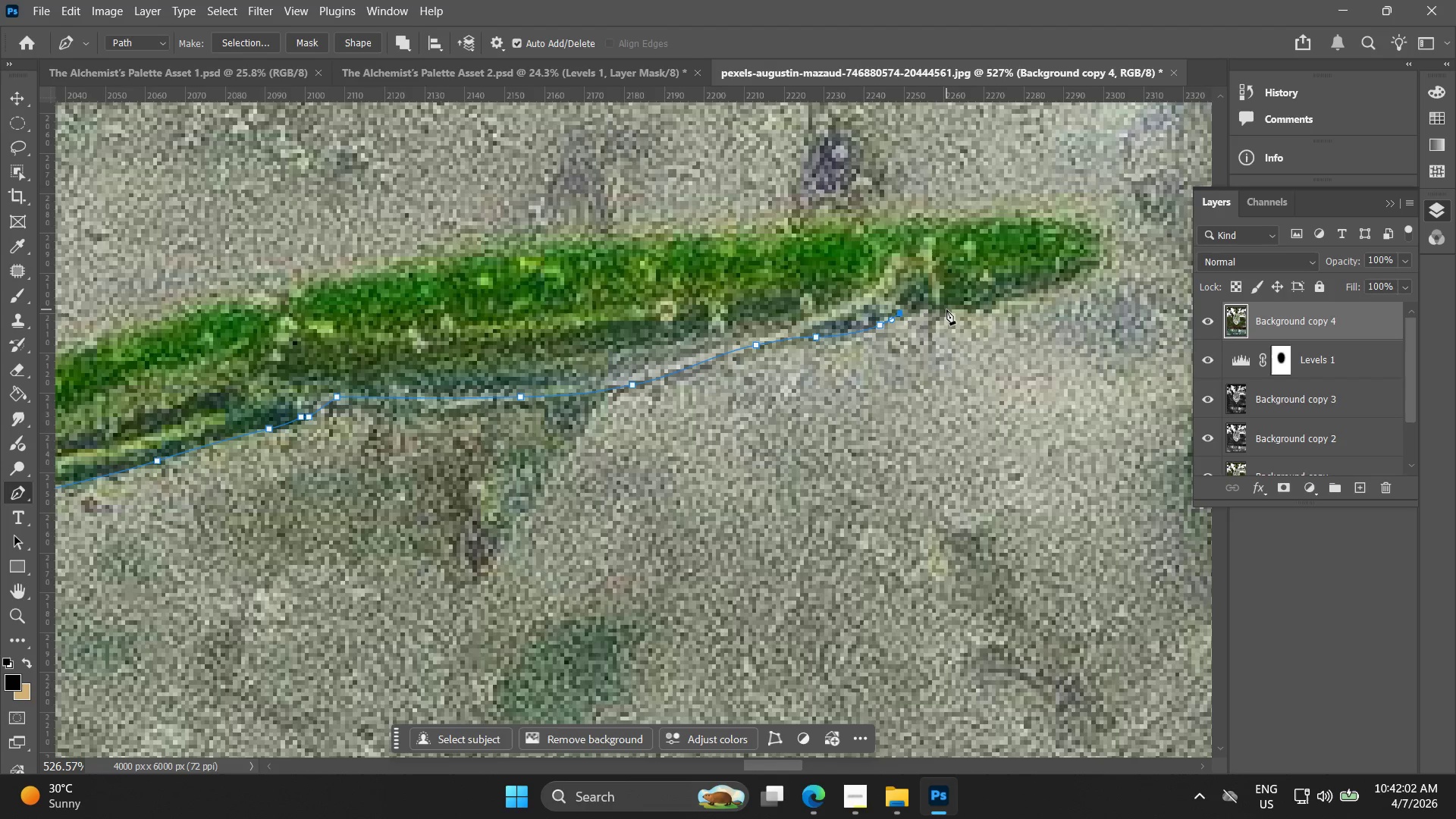 
left_click_drag(start_coordinate=[946, 309], to_coordinate=[975, 308])
 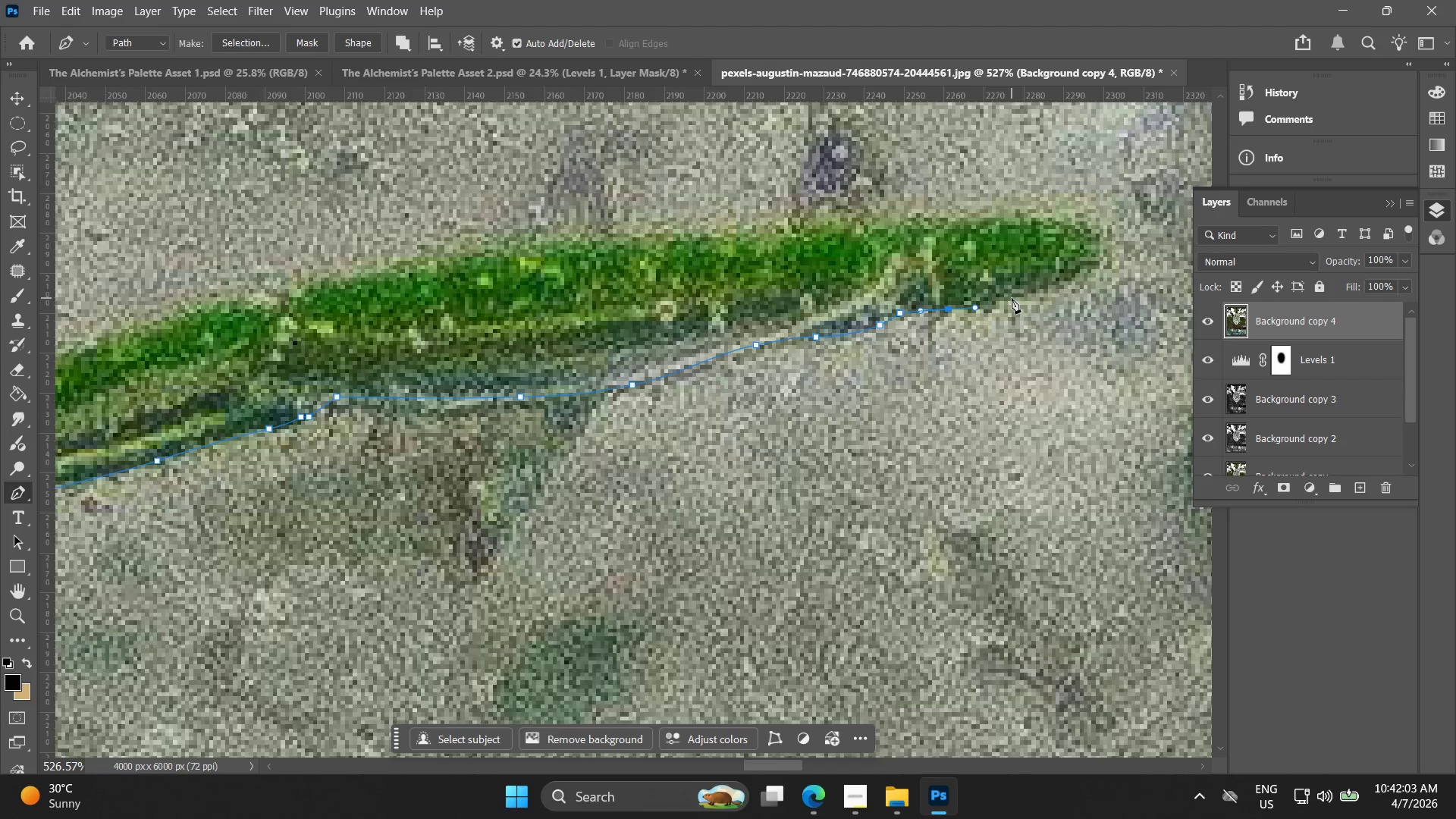 
left_click_drag(start_coordinate=[1014, 297], to_coordinate=[1050, 289])
 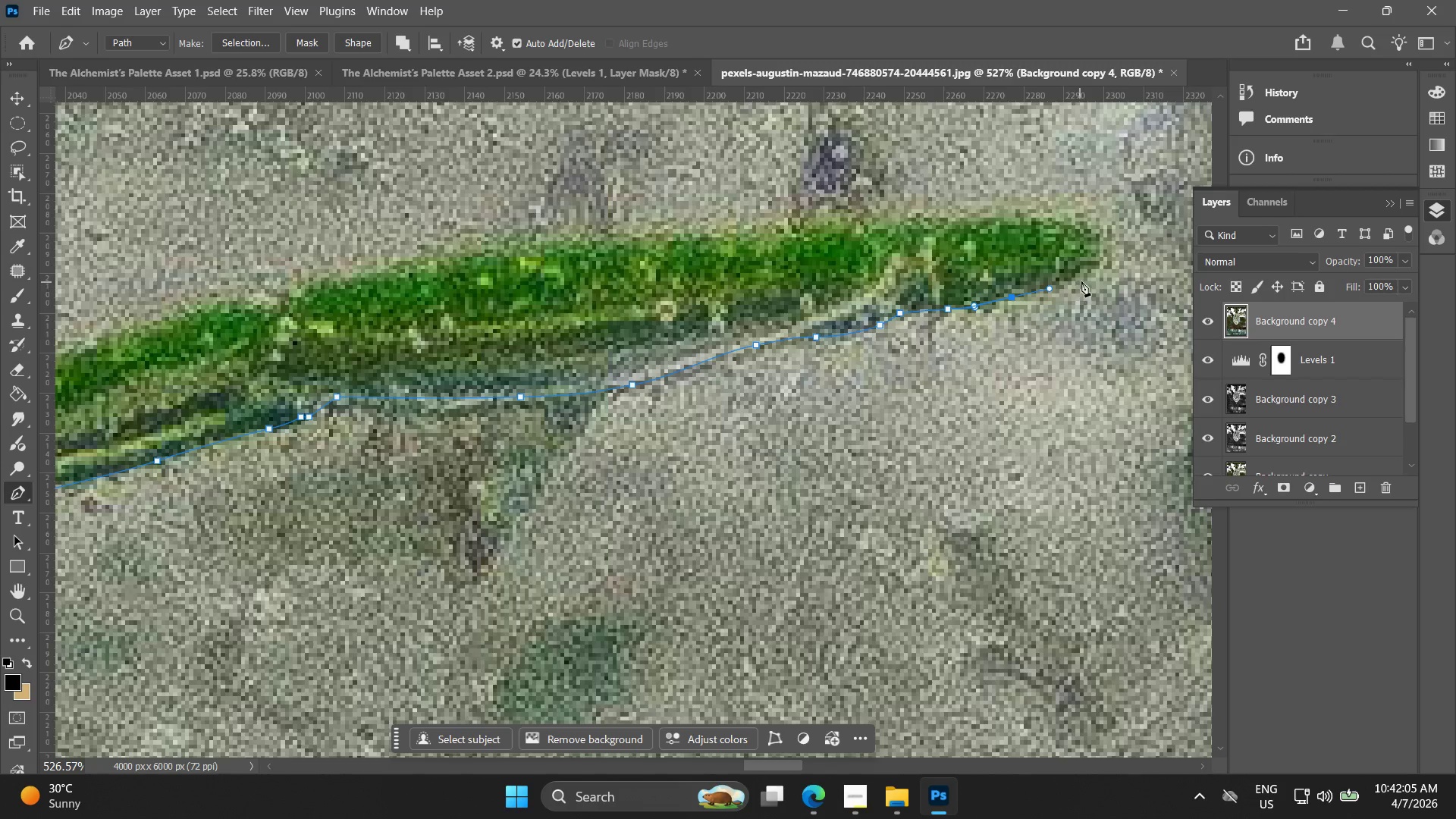 
left_click_drag(start_coordinate=[1081, 281], to_coordinate=[1094, 273])
 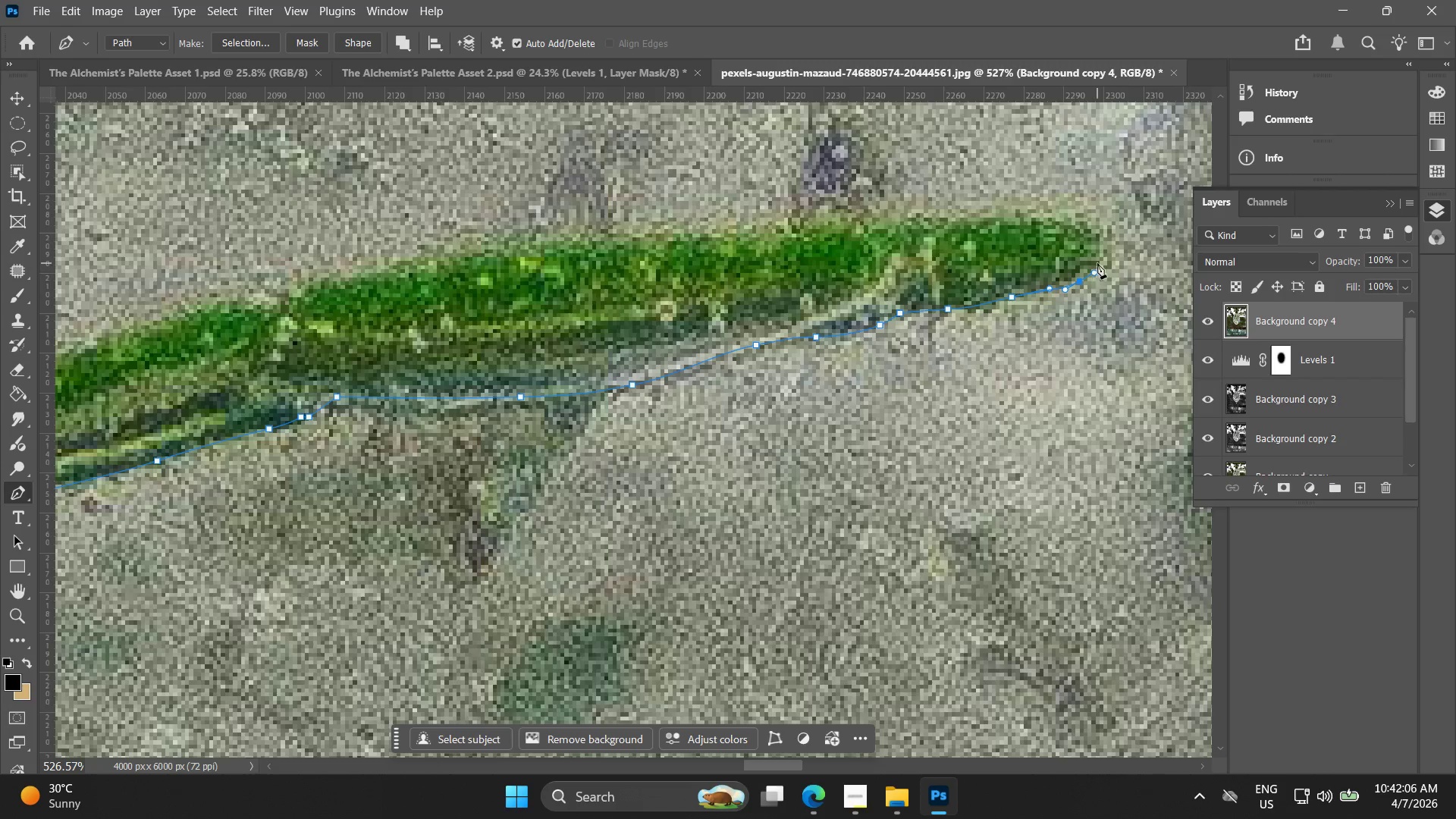 
hold_key(key=AltLeft, duration=0.41)
scroll: coordinate [1095, 256], scroll_direction: up, amount: 3.0
 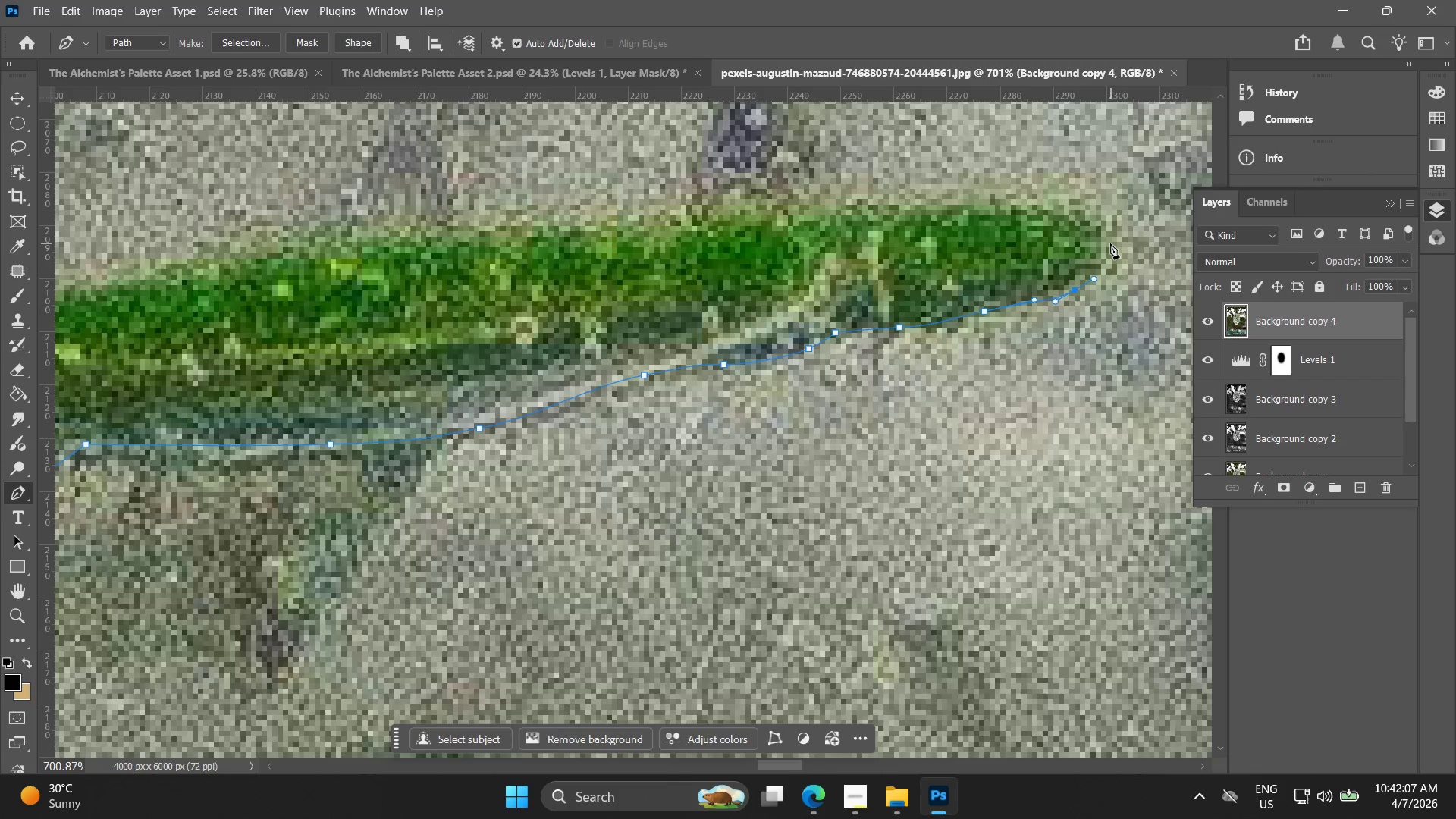 
left_click_drag(start_coordinate=[1108, 243], to_coordinate=[1103, 224])
 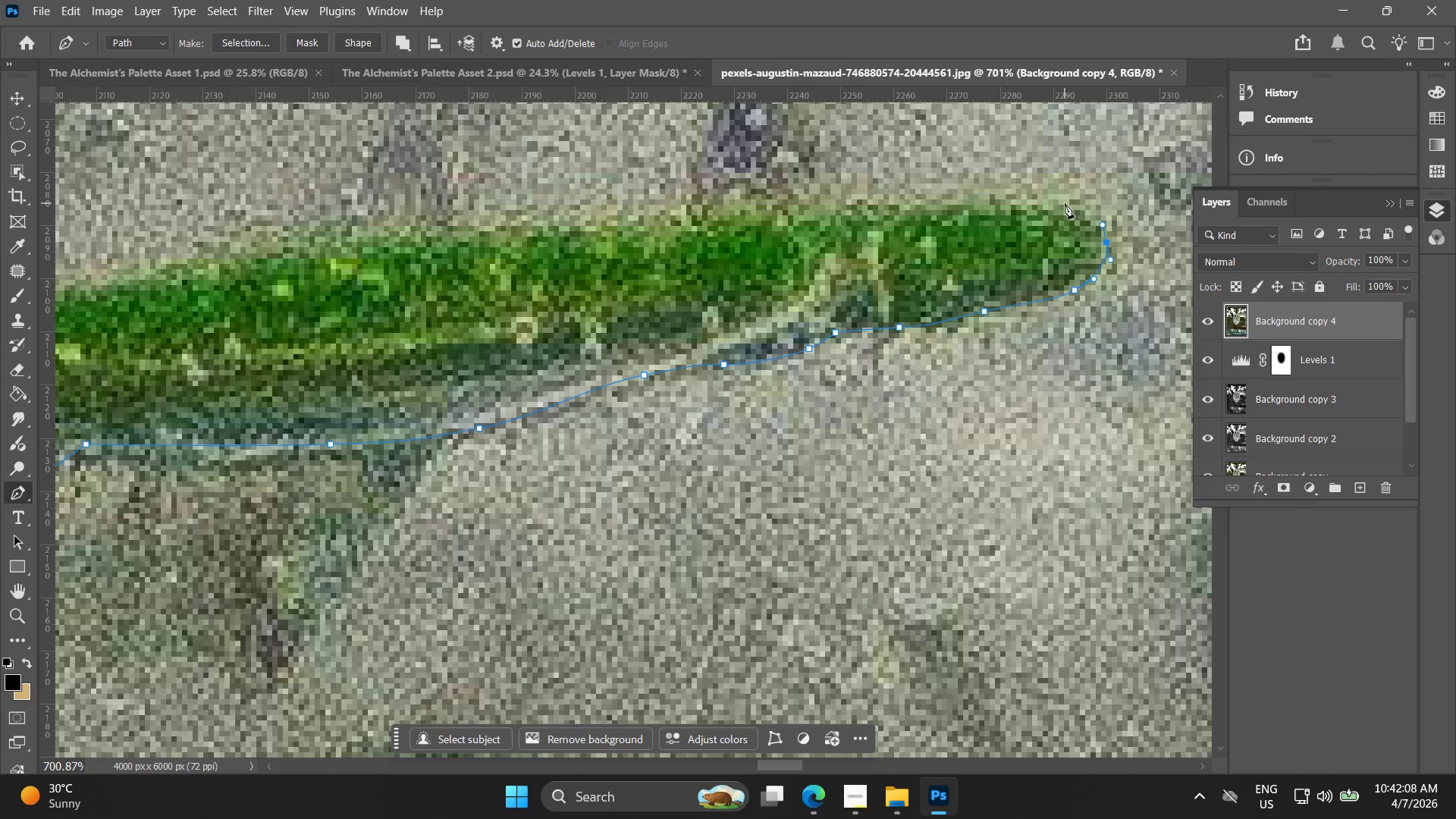 
left_click_drag(start_coordinate=[1064, 203], to_coordinate=[1034, 202])
 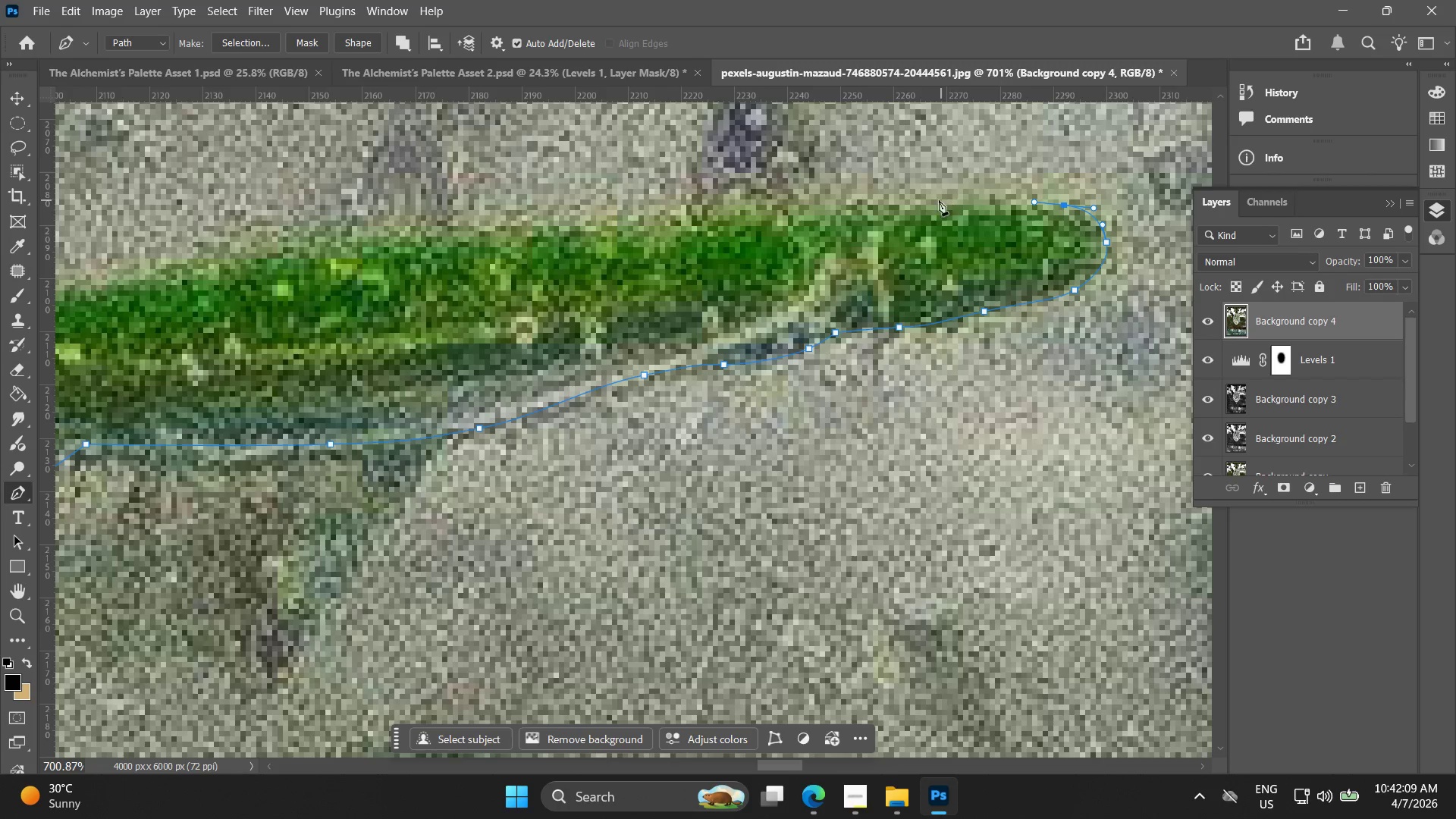 
left_click_drag(start_coordinate=[921, 200], to_coordinate=[799, 205])
 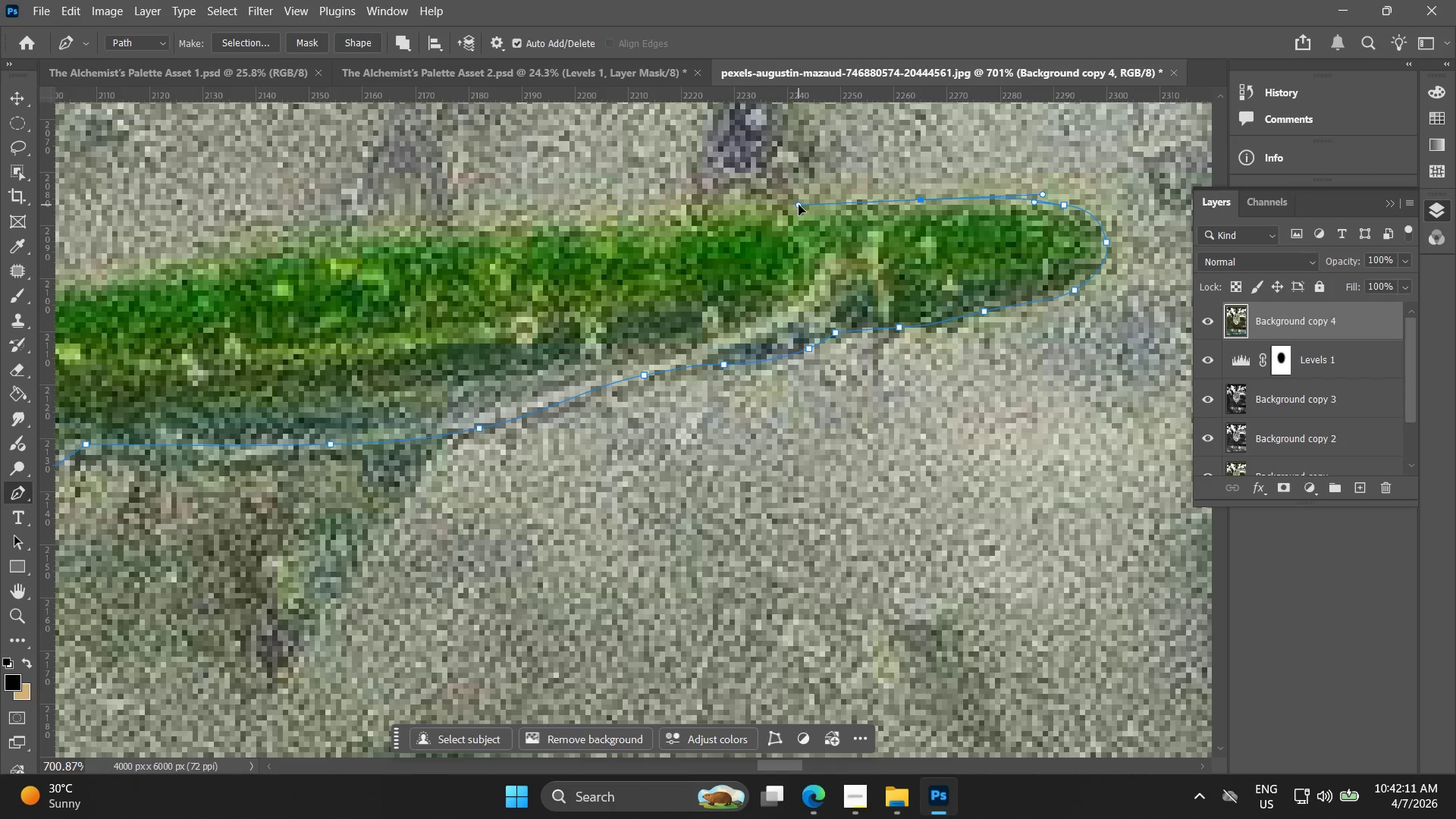 
hold_key(key=Space, duration=0.52)
 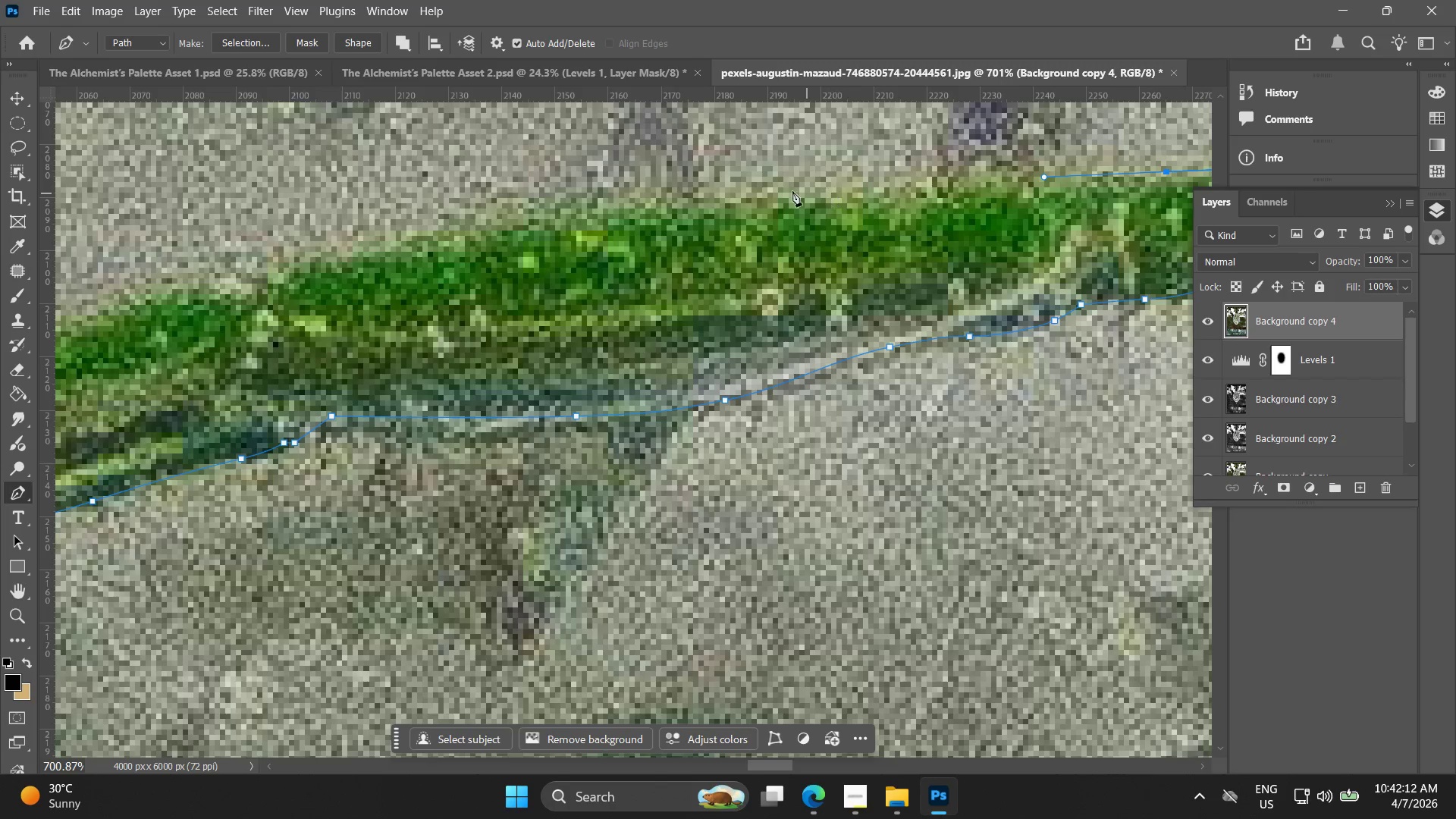 
left_click_drag(start_coordinate=[752, 228], to_coordinate=[998, 199])
 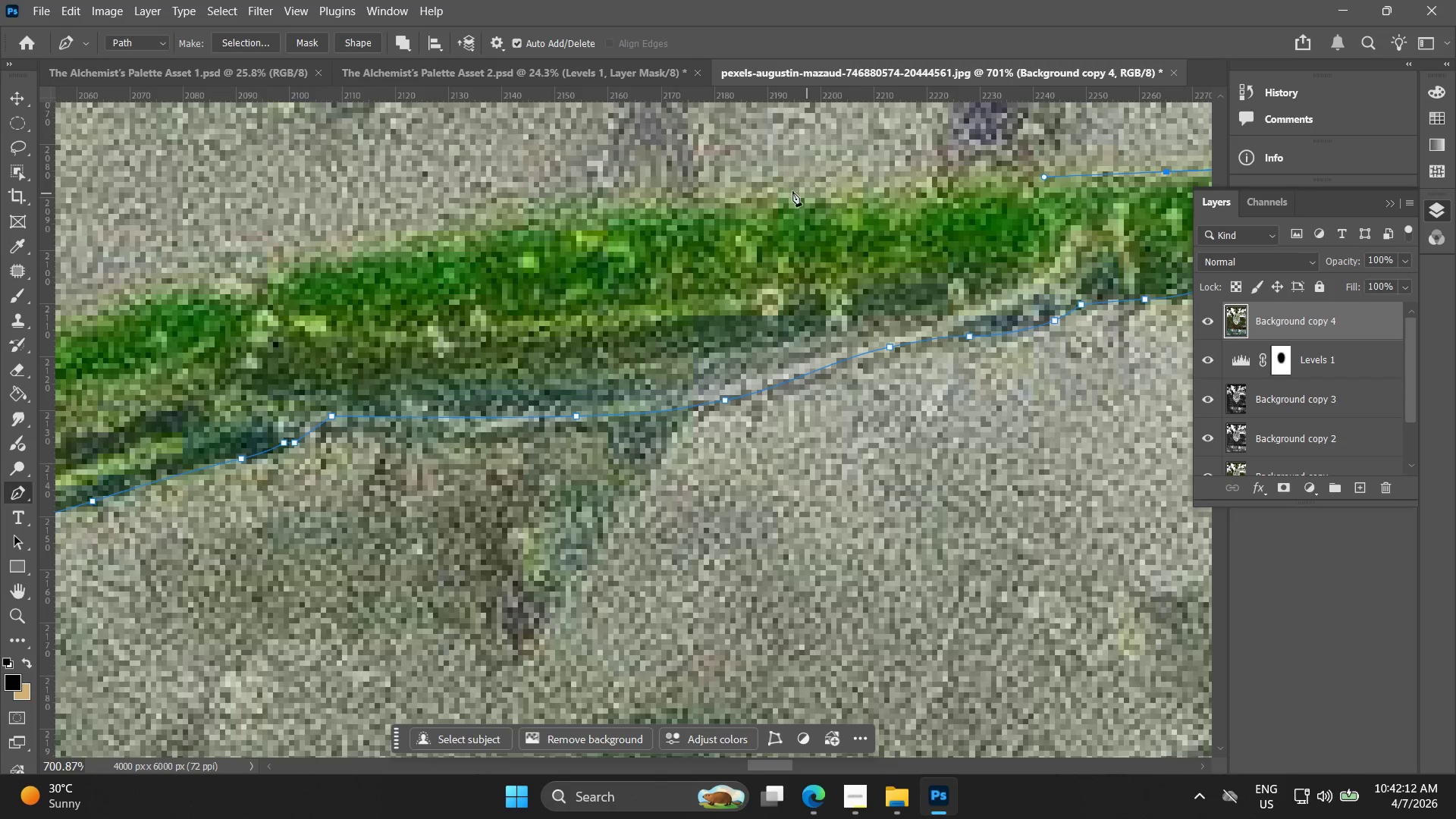 
left_click_drag(start_coordinate=[789, 192], to_coordinate=[715, 196])
 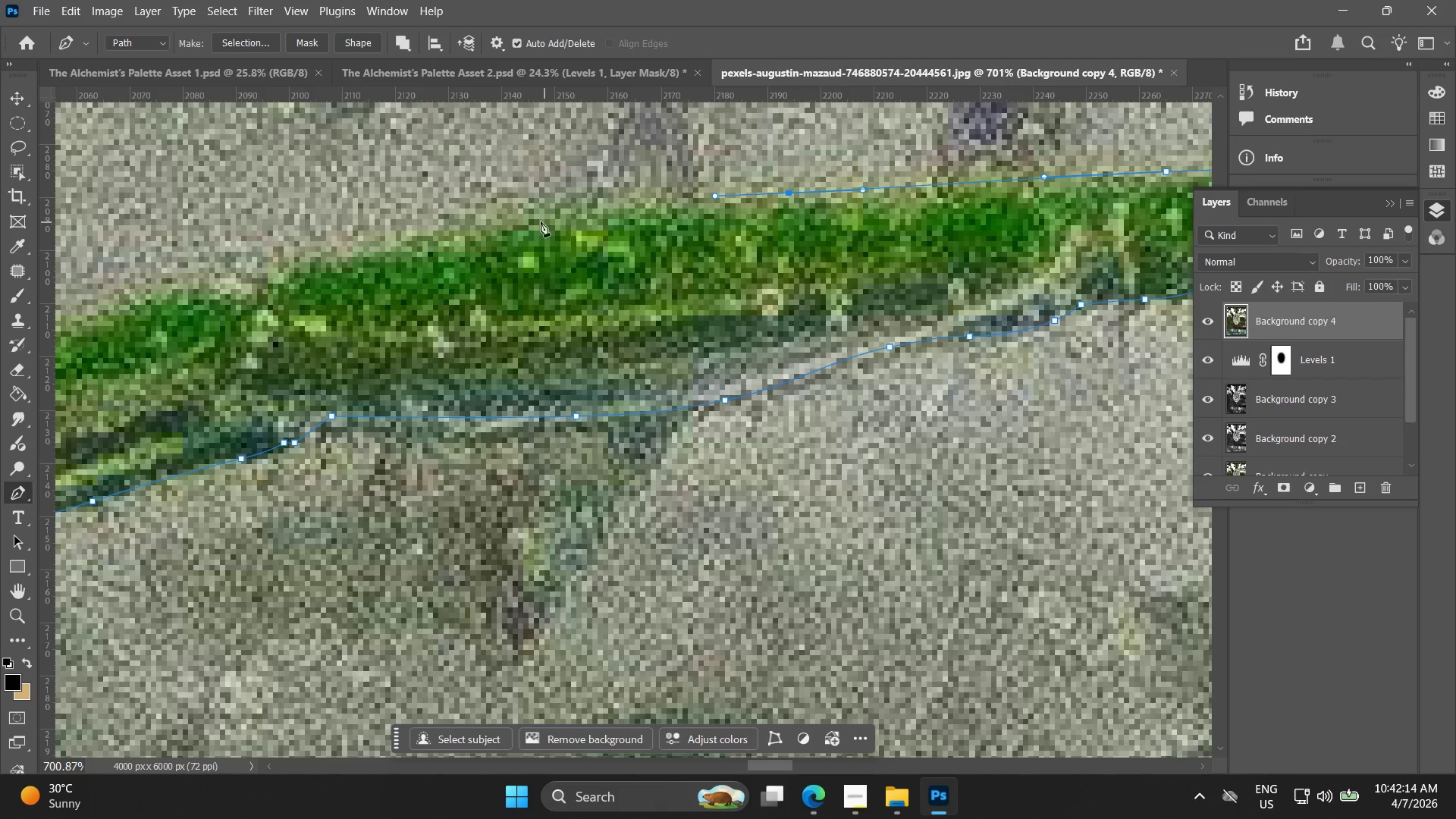 
left_click_drag(start_coordinate=[505, 220], to_coordinate=[393, 230])
 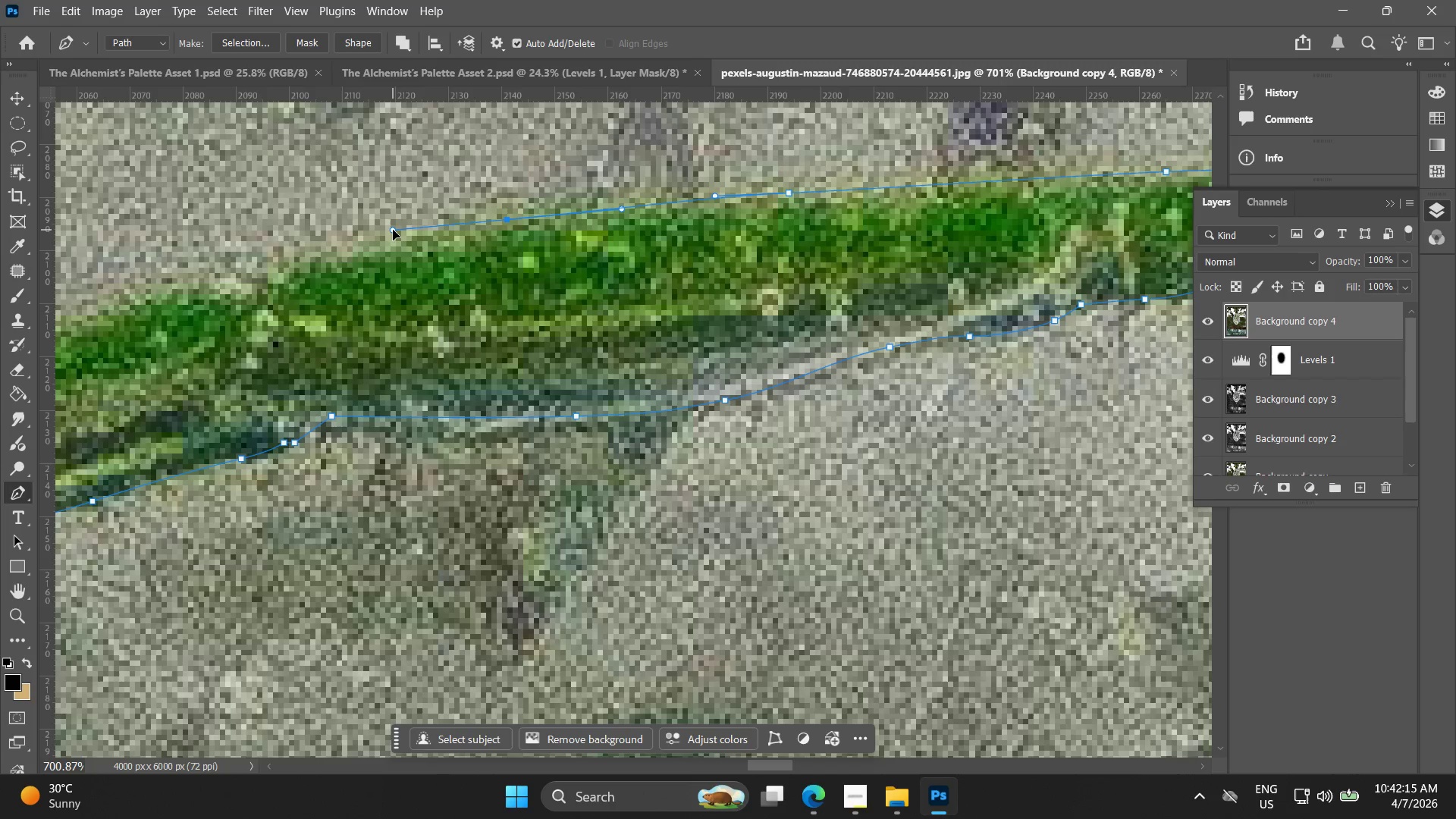 
hold_key(key=Space, duration=0.53)
 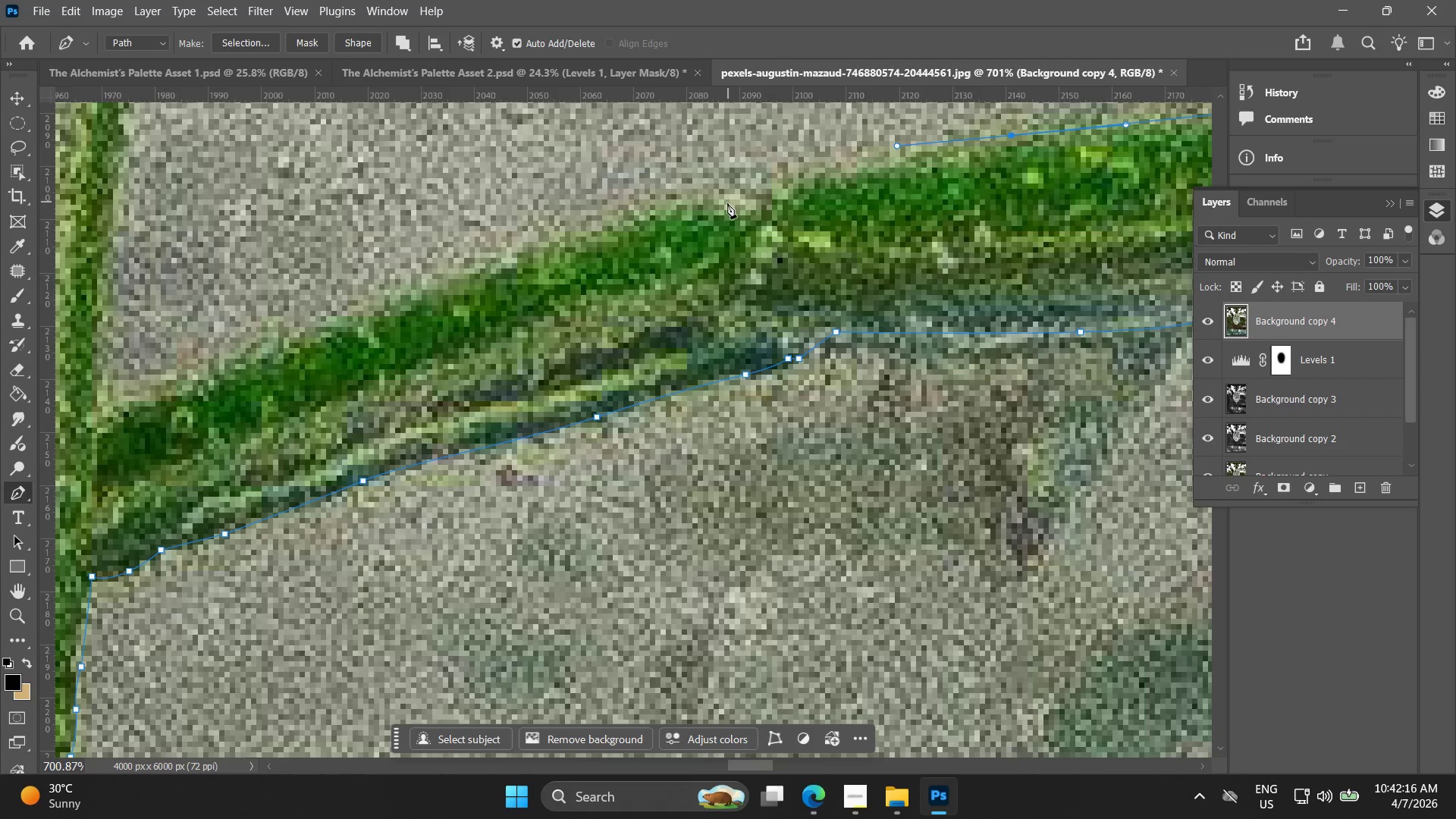 
left_click_drag(start_coordinate=[347, 230], to_coordinate=[824, 155])
 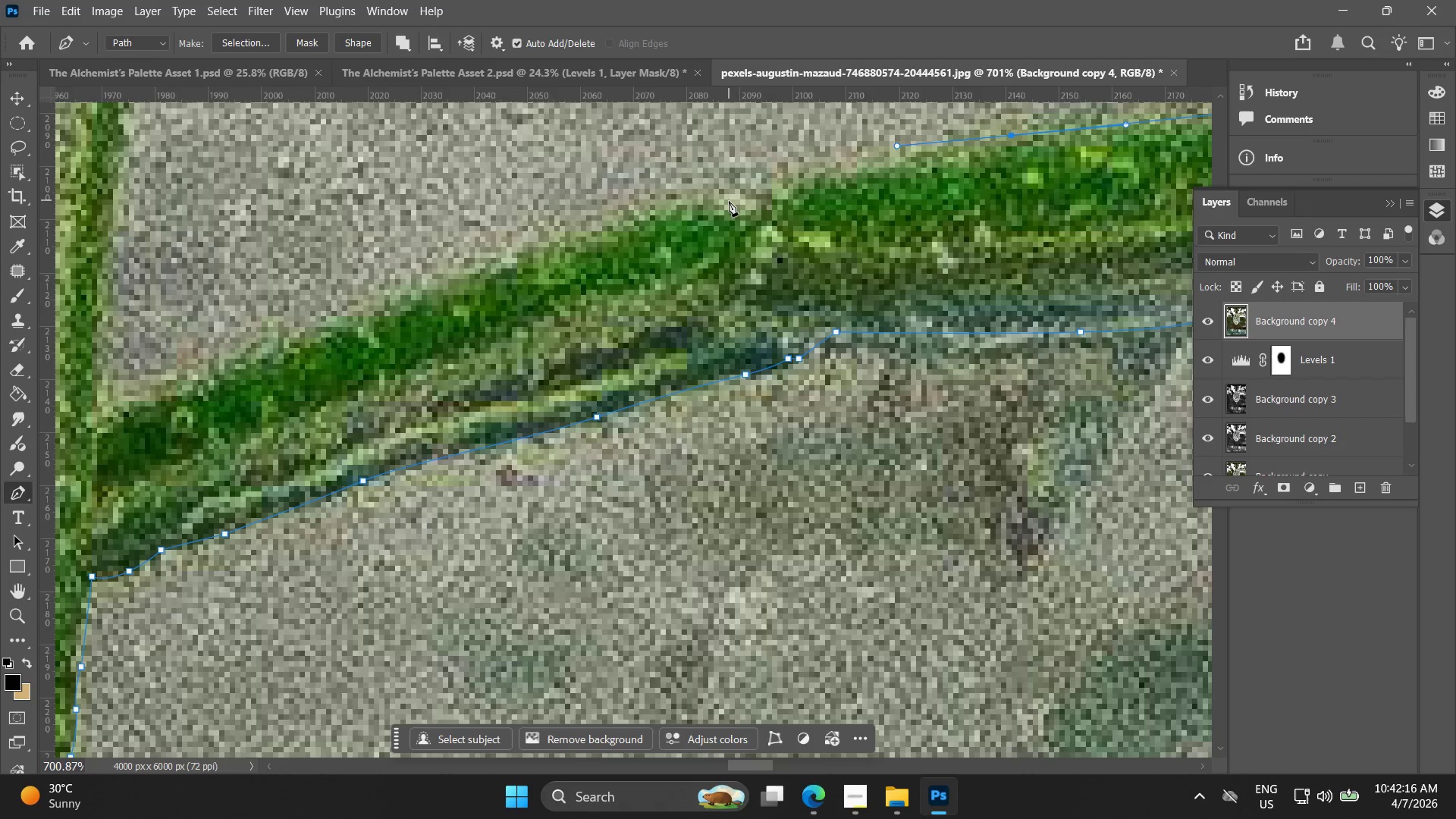 
left_click_drag(start_coordinate=[723, 205], to_coordinate=[682, 211])
 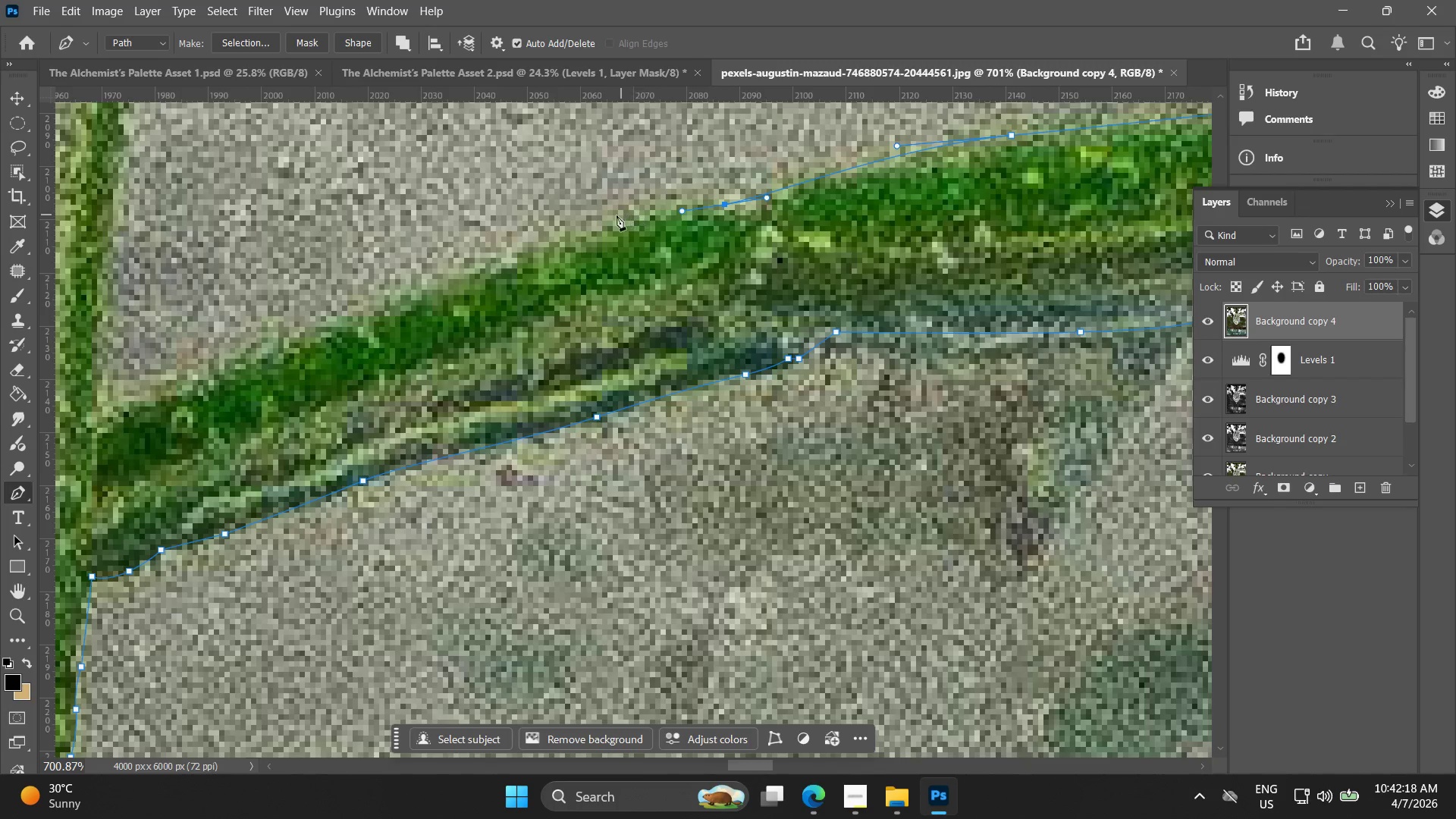 
left_click_drag(start_coordinate=[590, 224], to_coordinate=[561, 232])
 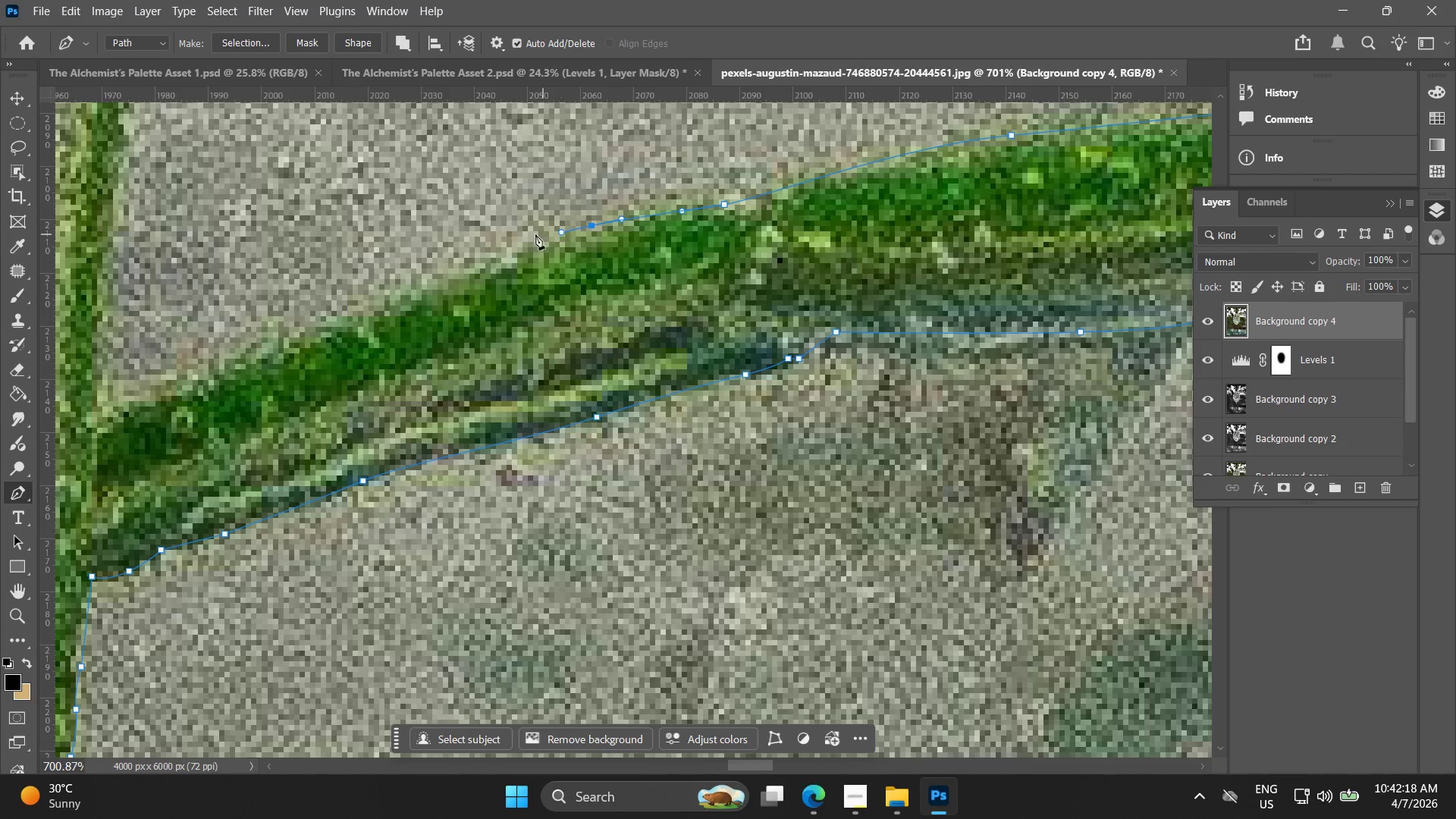 
key(Control+ControlLeft)
 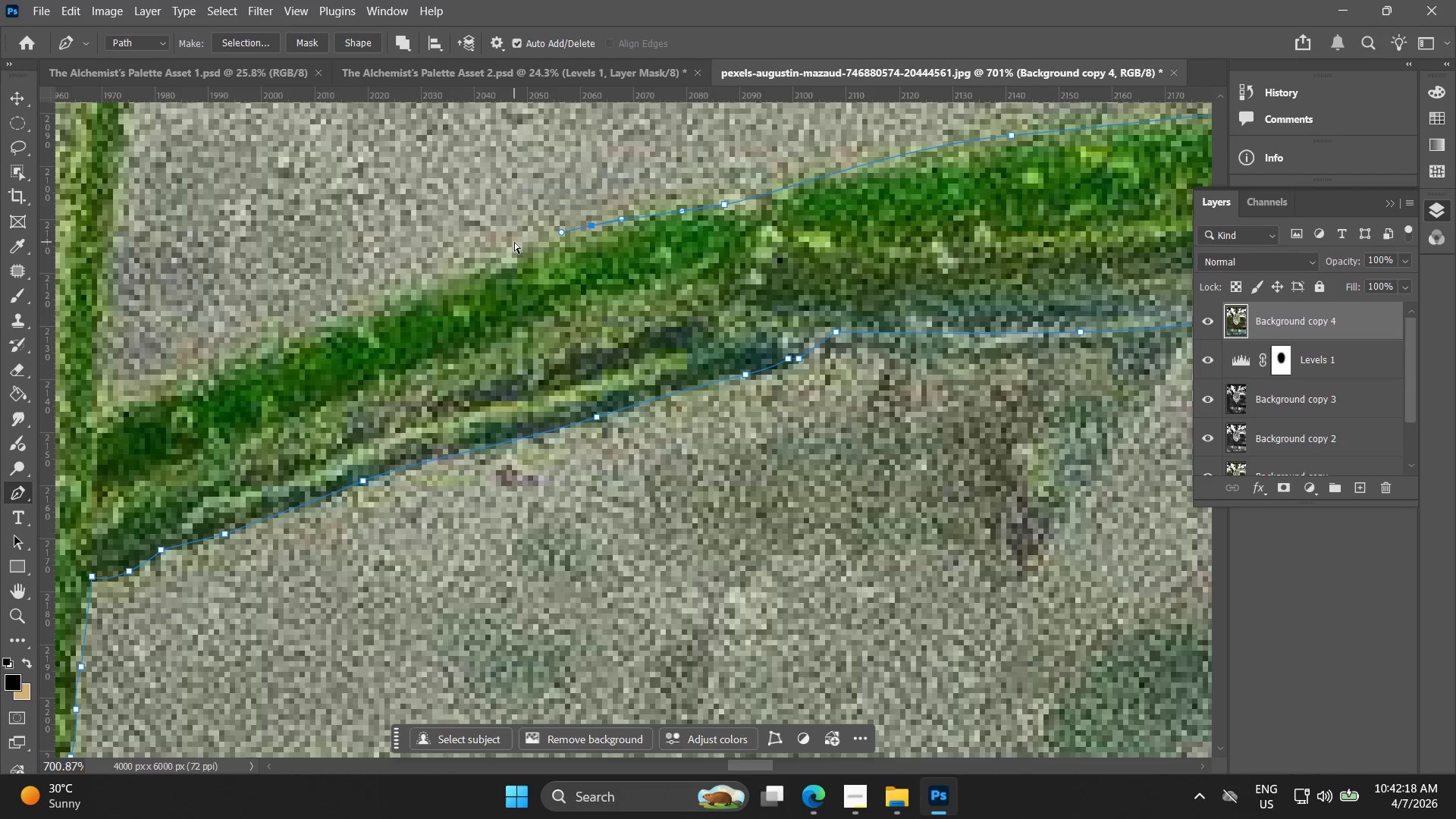 
key(Control+Z)
 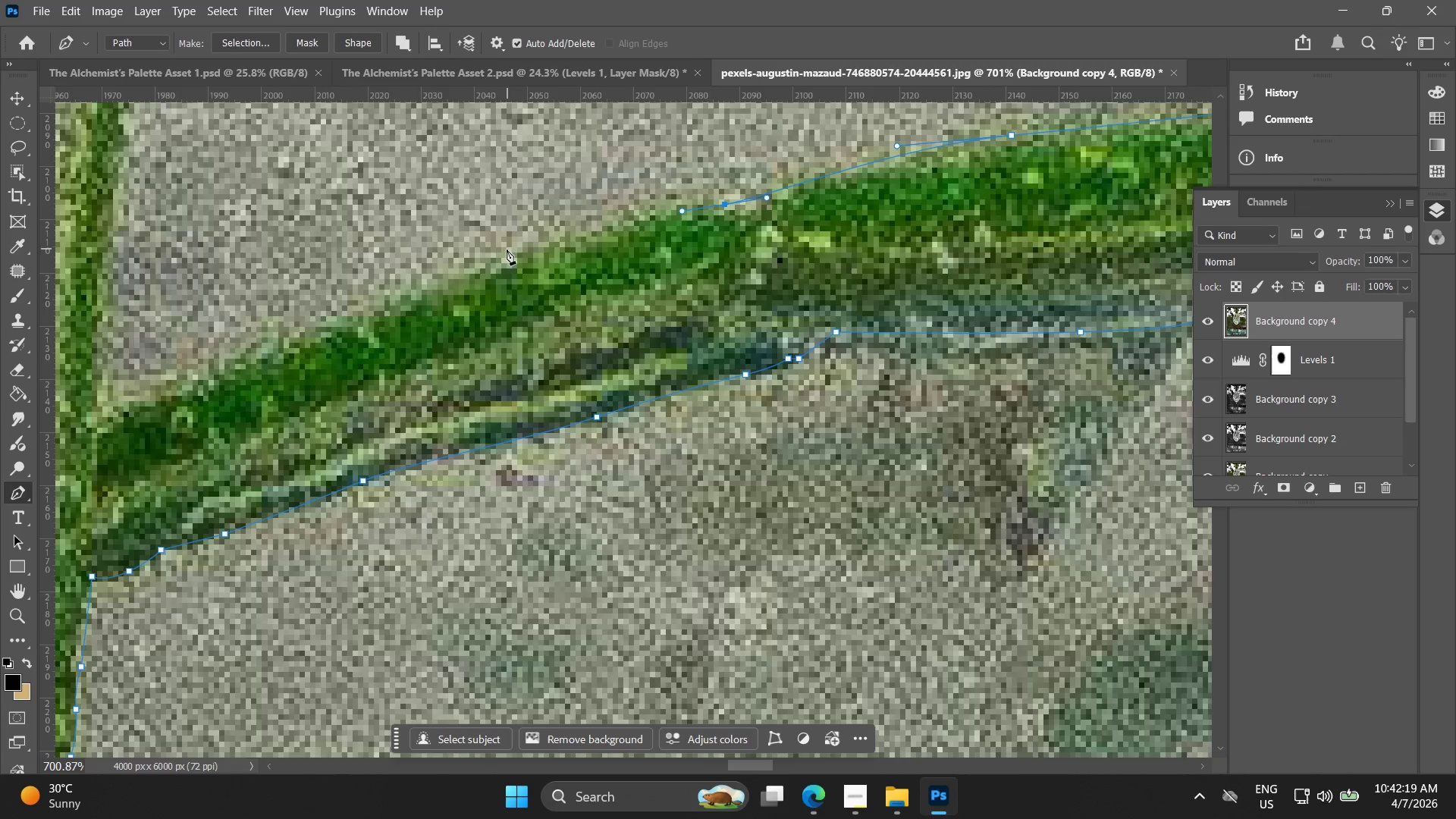 
left_click_drag(start_coordinate=[497, 262], to_coordinate=[425, 280])
 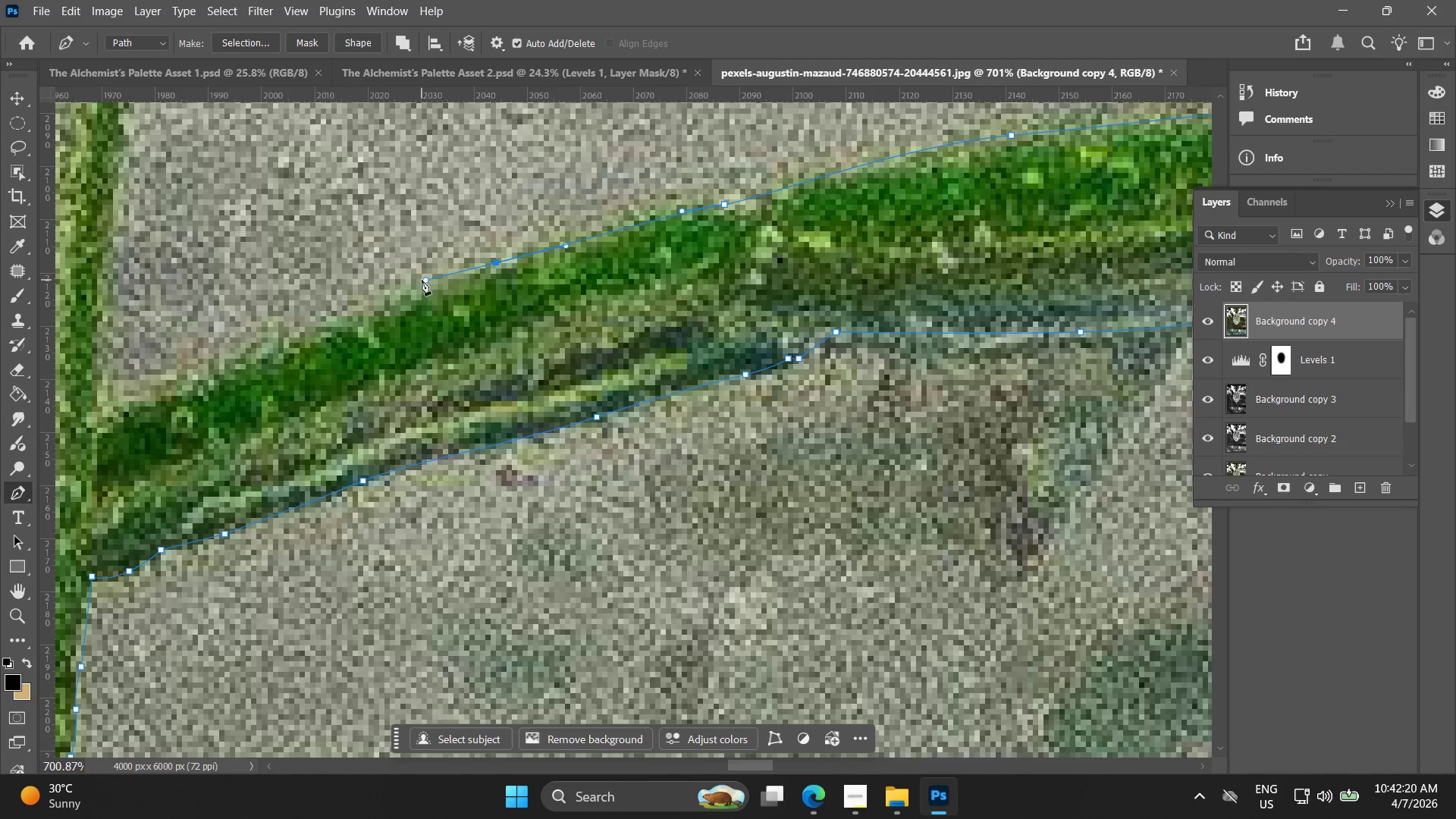 
hold_key(key=Space, duration=0.52)
 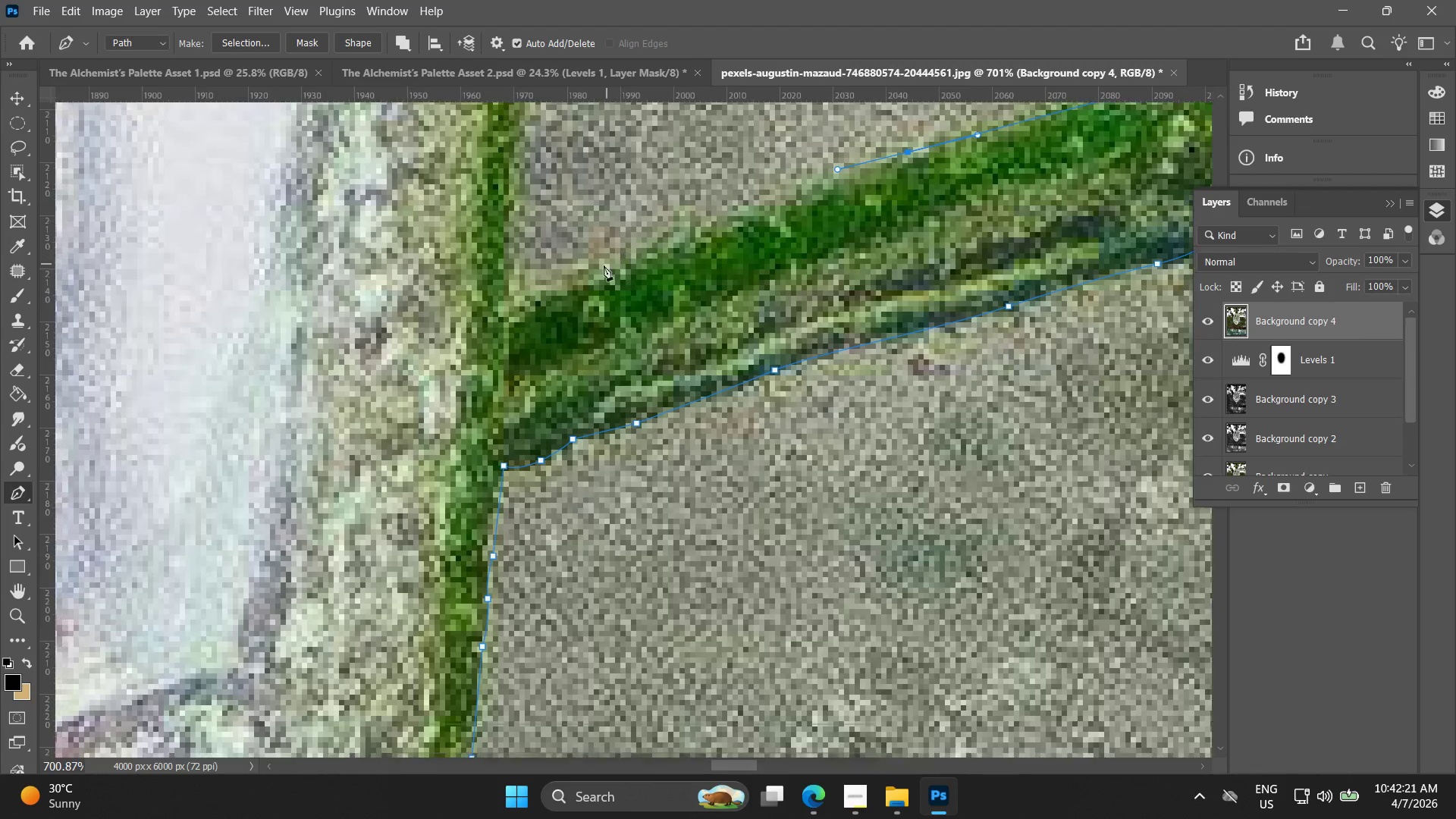 
left_click_drag(start_coordinate=[457, 275], to_coordinate=[792, 195])
 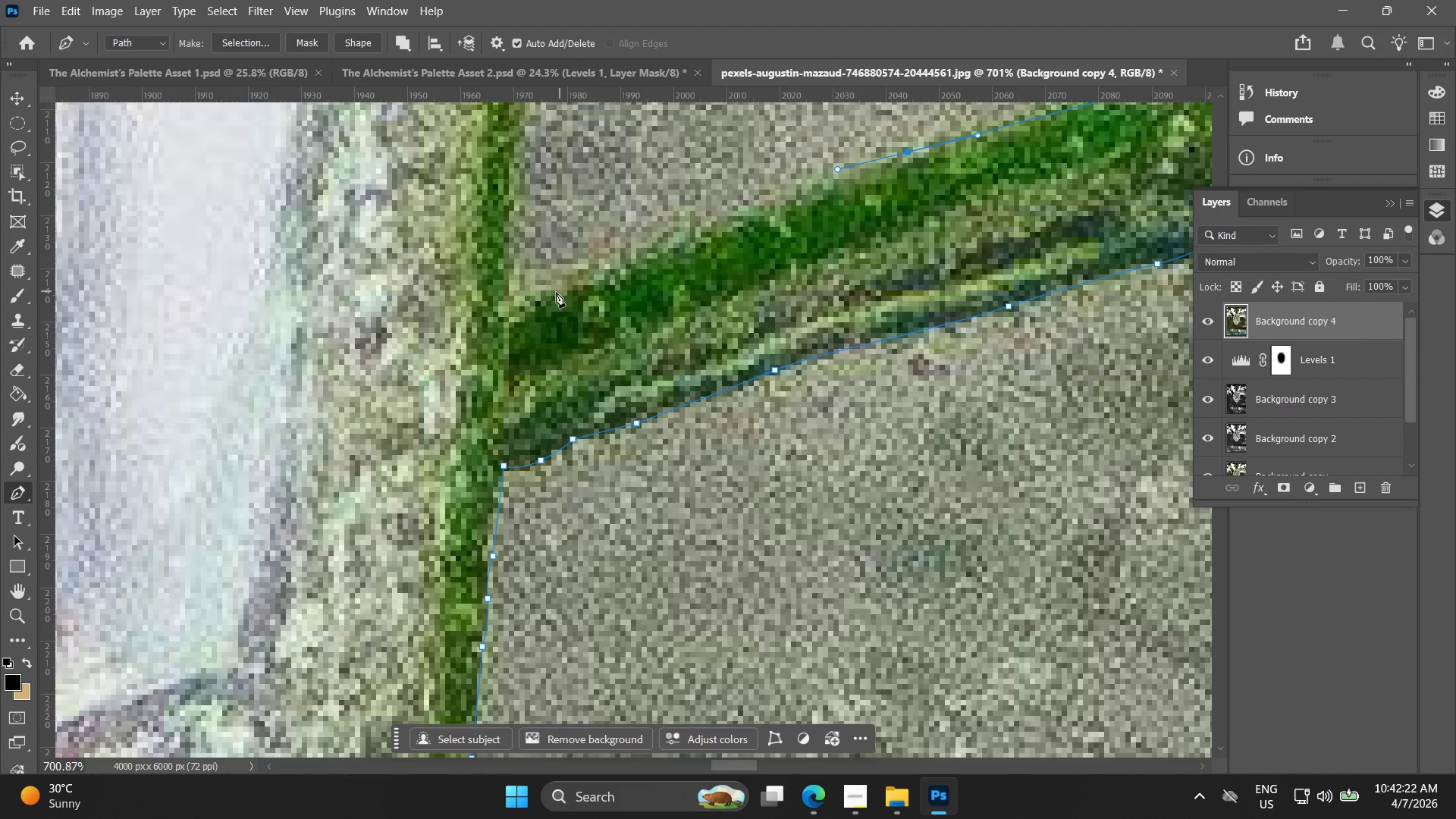 
left_click_drag(start_coordinate=[553, 292], to_coordinate=[500, 303])
 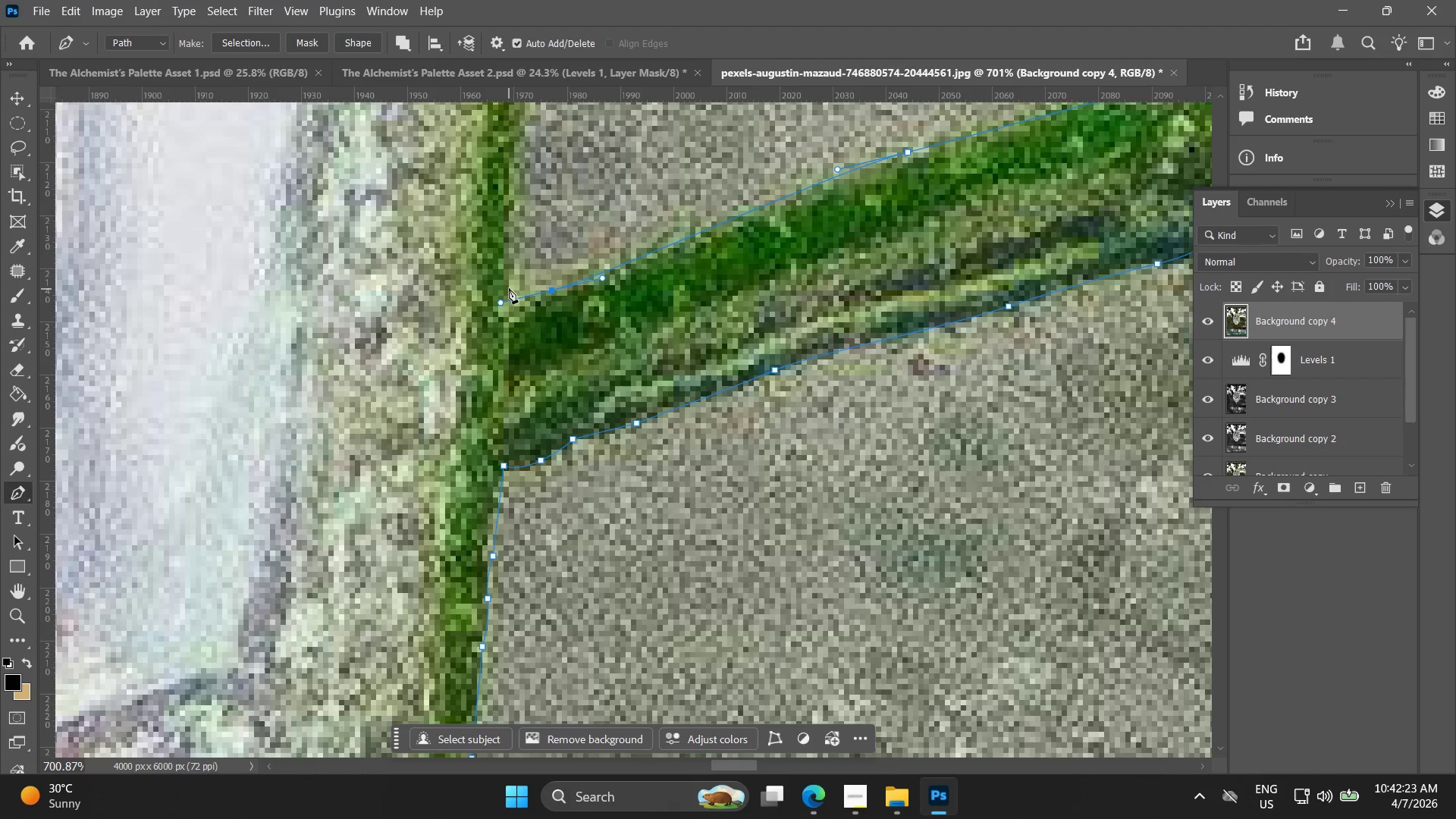 
left_click([509, 286])
 